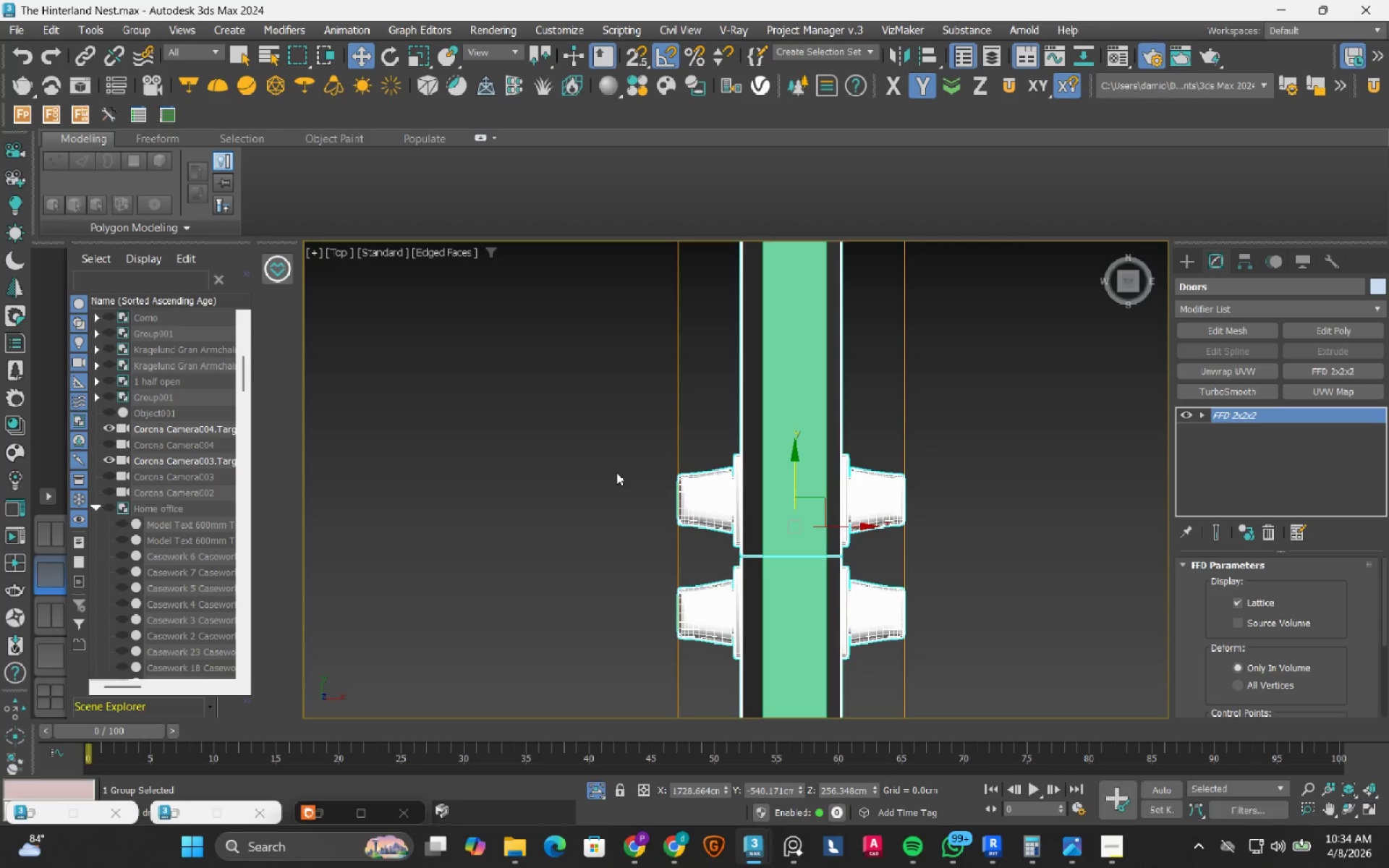 
hold_key(key=AltLeft, duration=0.88)
scroll: coordinate [775, 590], scroll_direction: down, amount: 6.0
 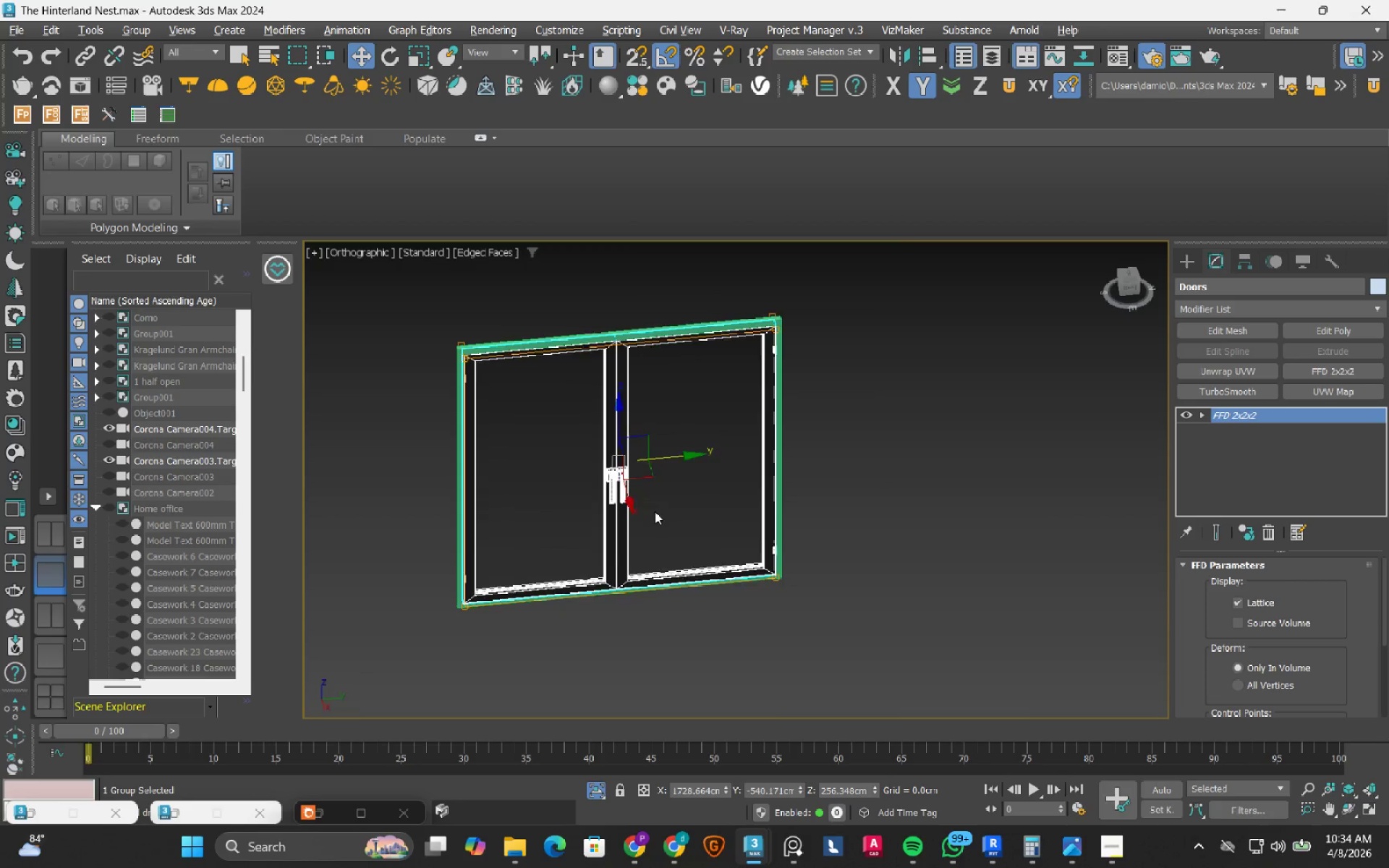 
left_click([595, 796])
 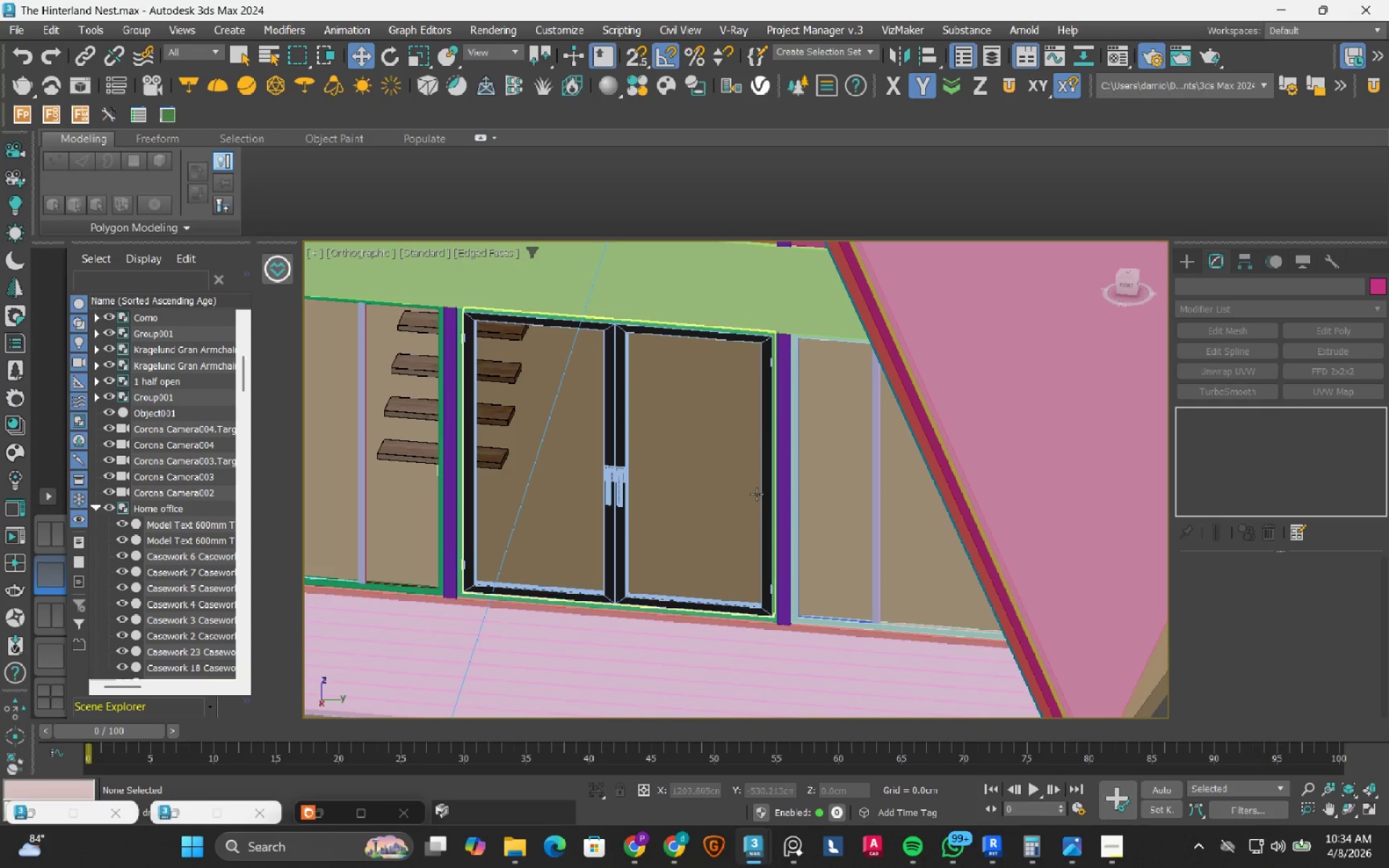 
hold_key(key=AltLeft, duration=0.84)
 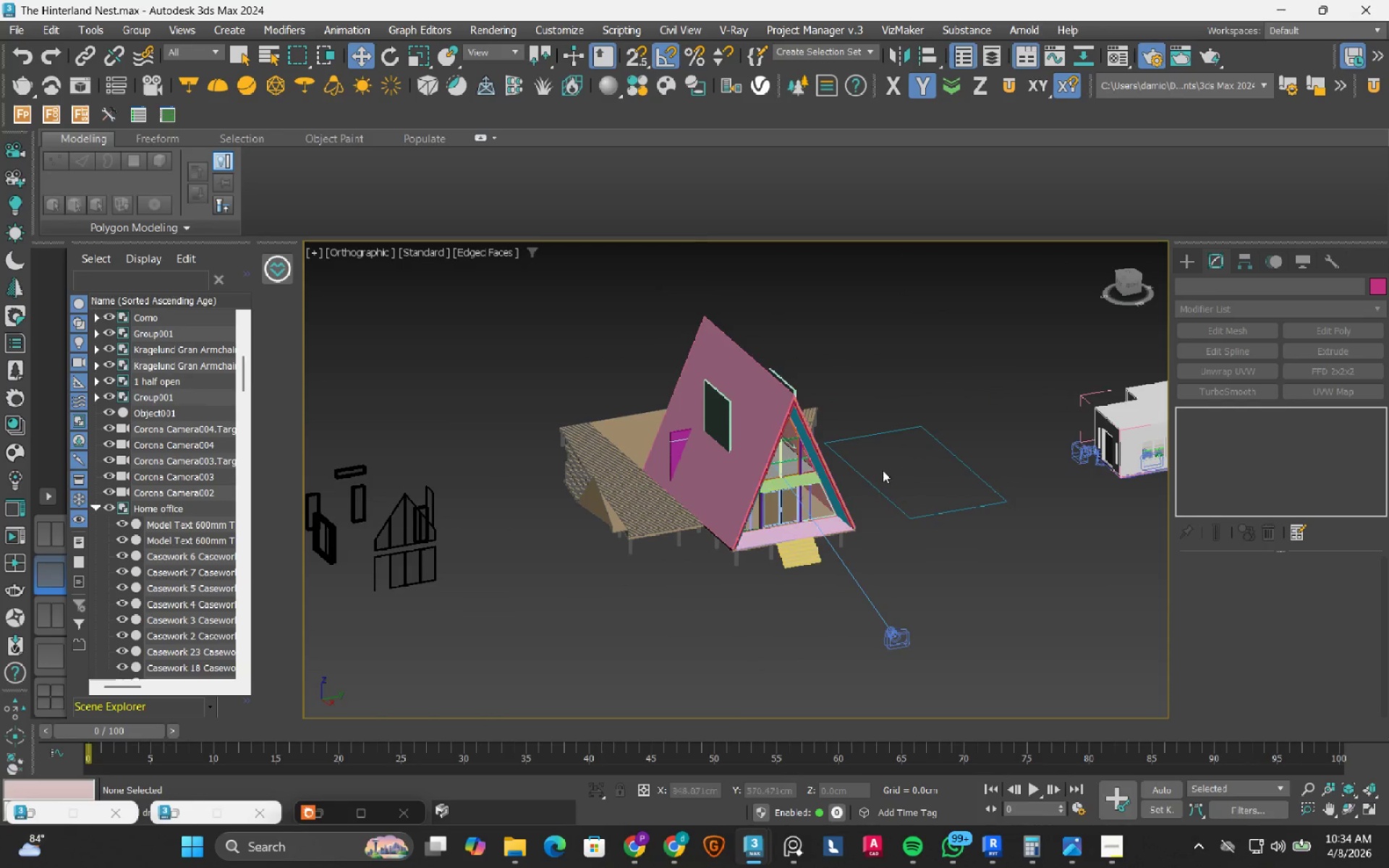 
scroll: coordinate [749, 495], scroll_direction: down, amount: 2.0
 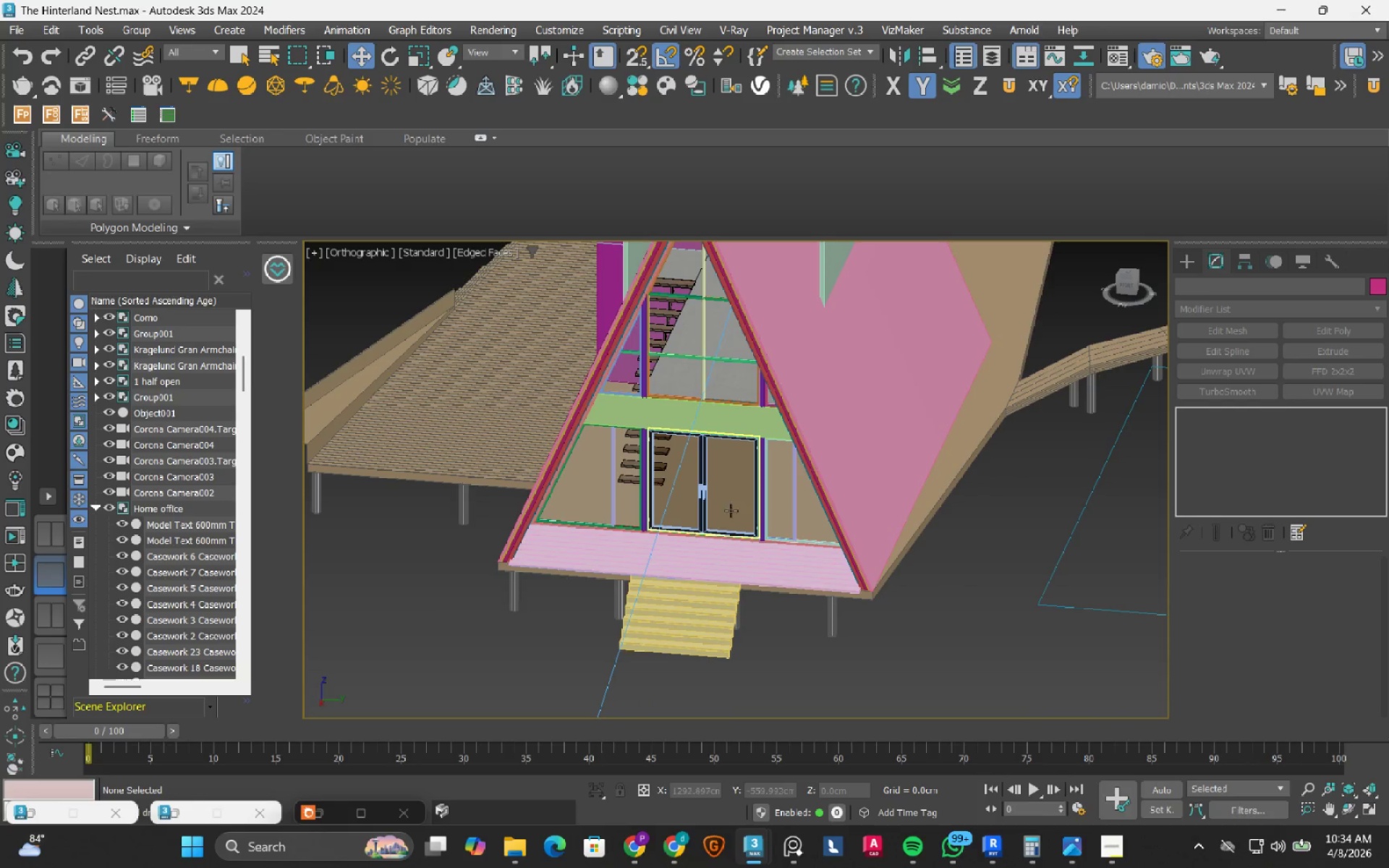 
hold_key(key=AltLeft, duration=1.77)
scroll: coordinate [768, 526], scroll_direction: down, amount: 3.0
 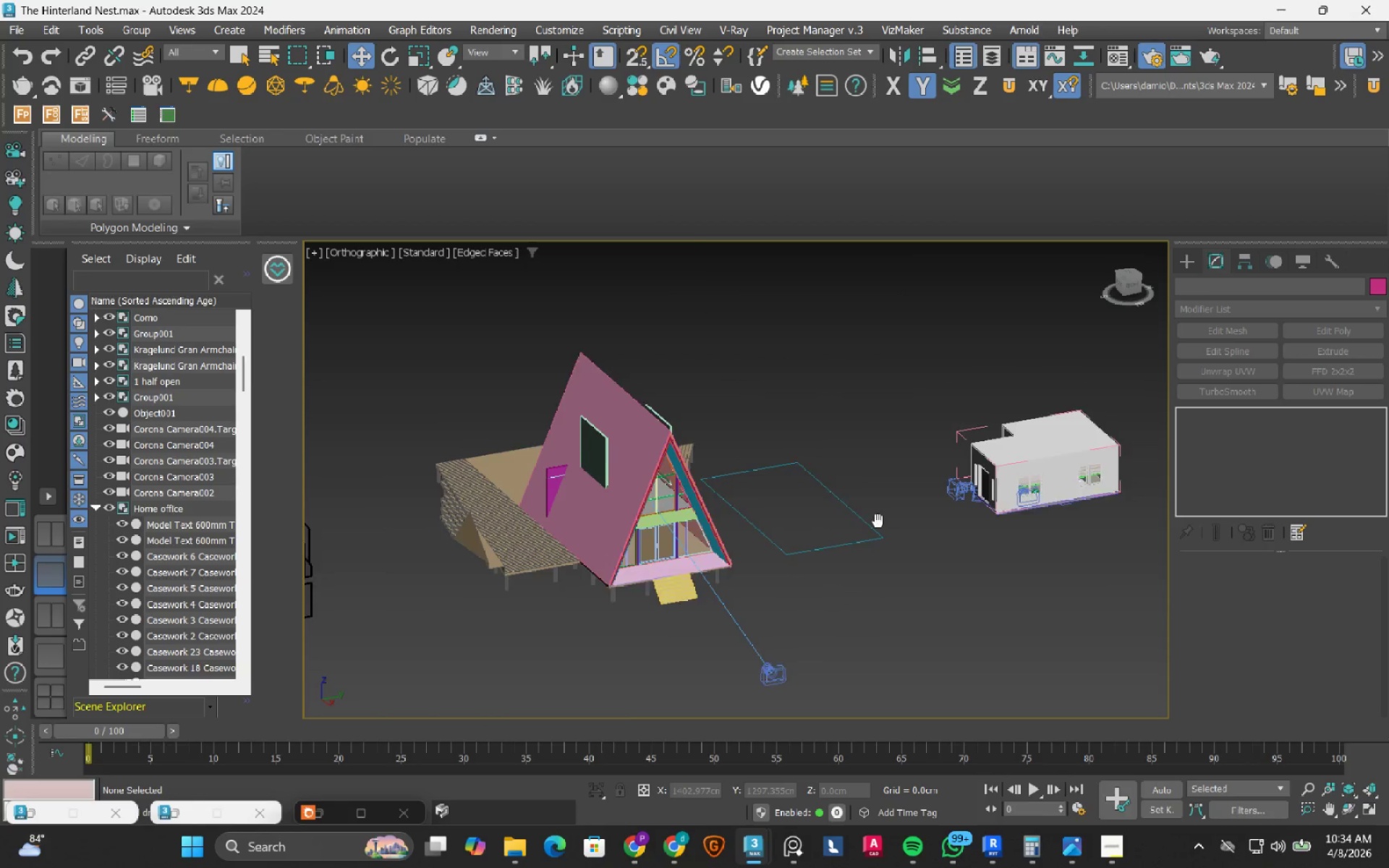 
hold_key(key=AltLeft, duration=0.59)
 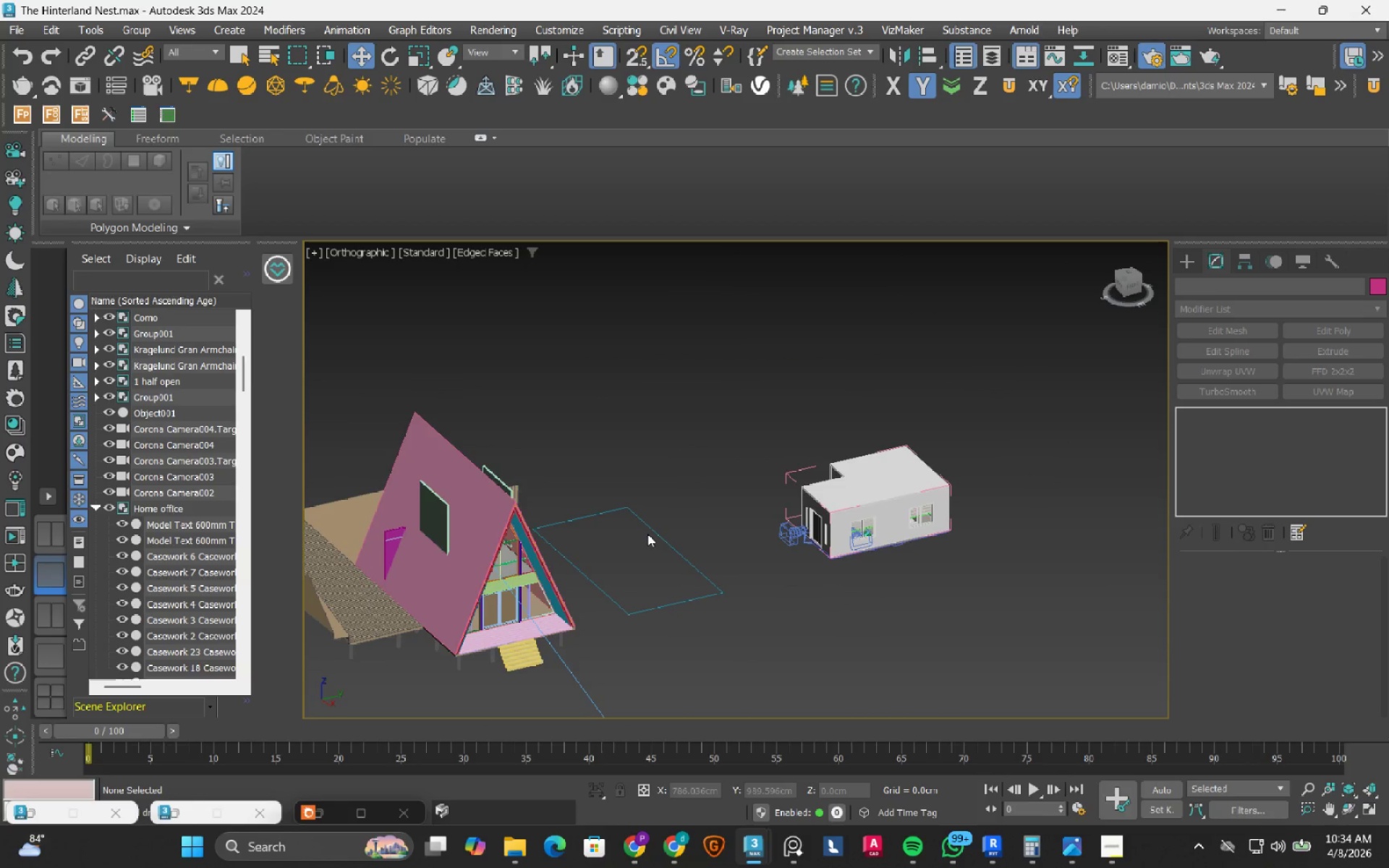 
hold_key(key=AltLeft, duration=1.5)
 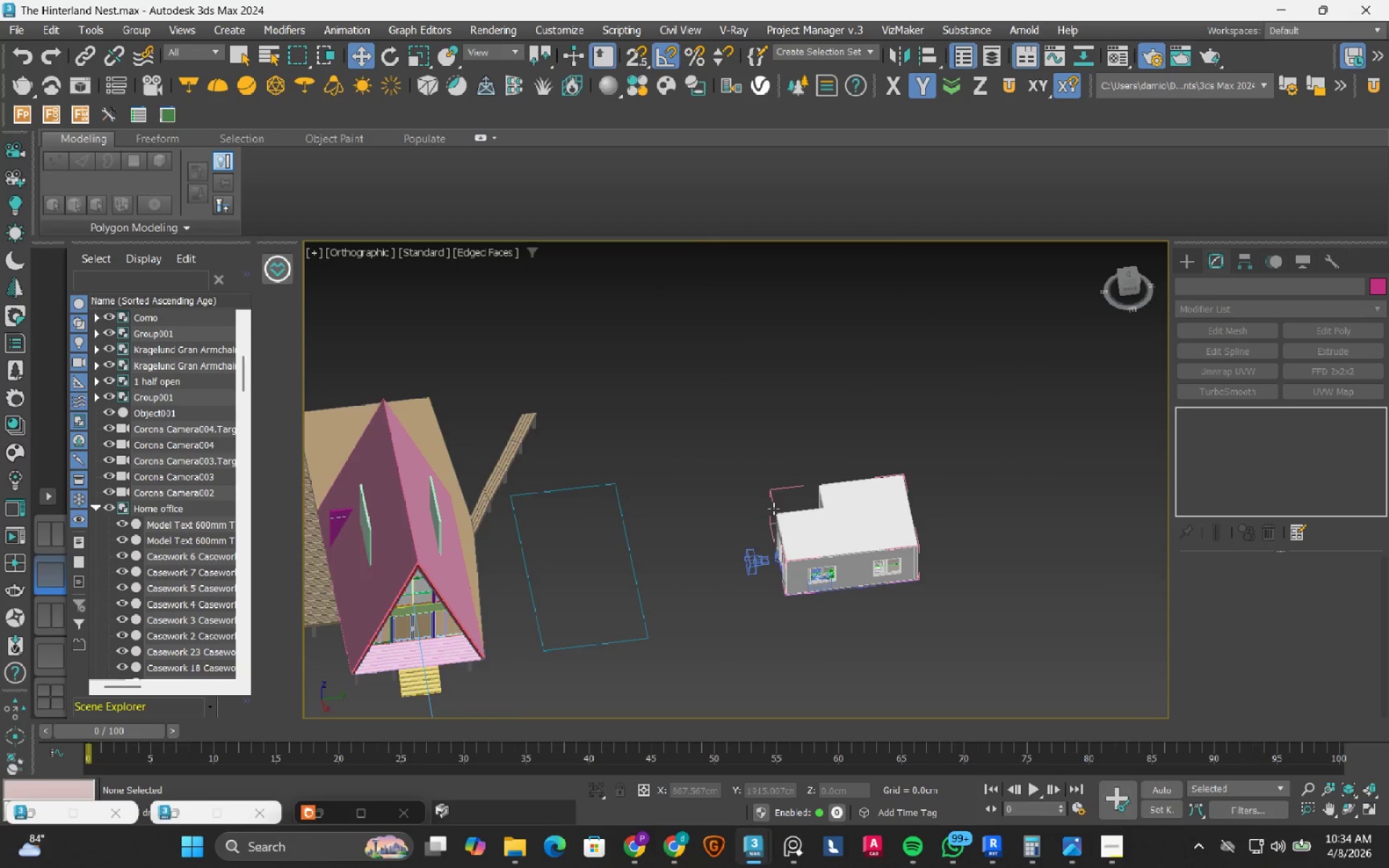 
key(Alt+AltLeft)
 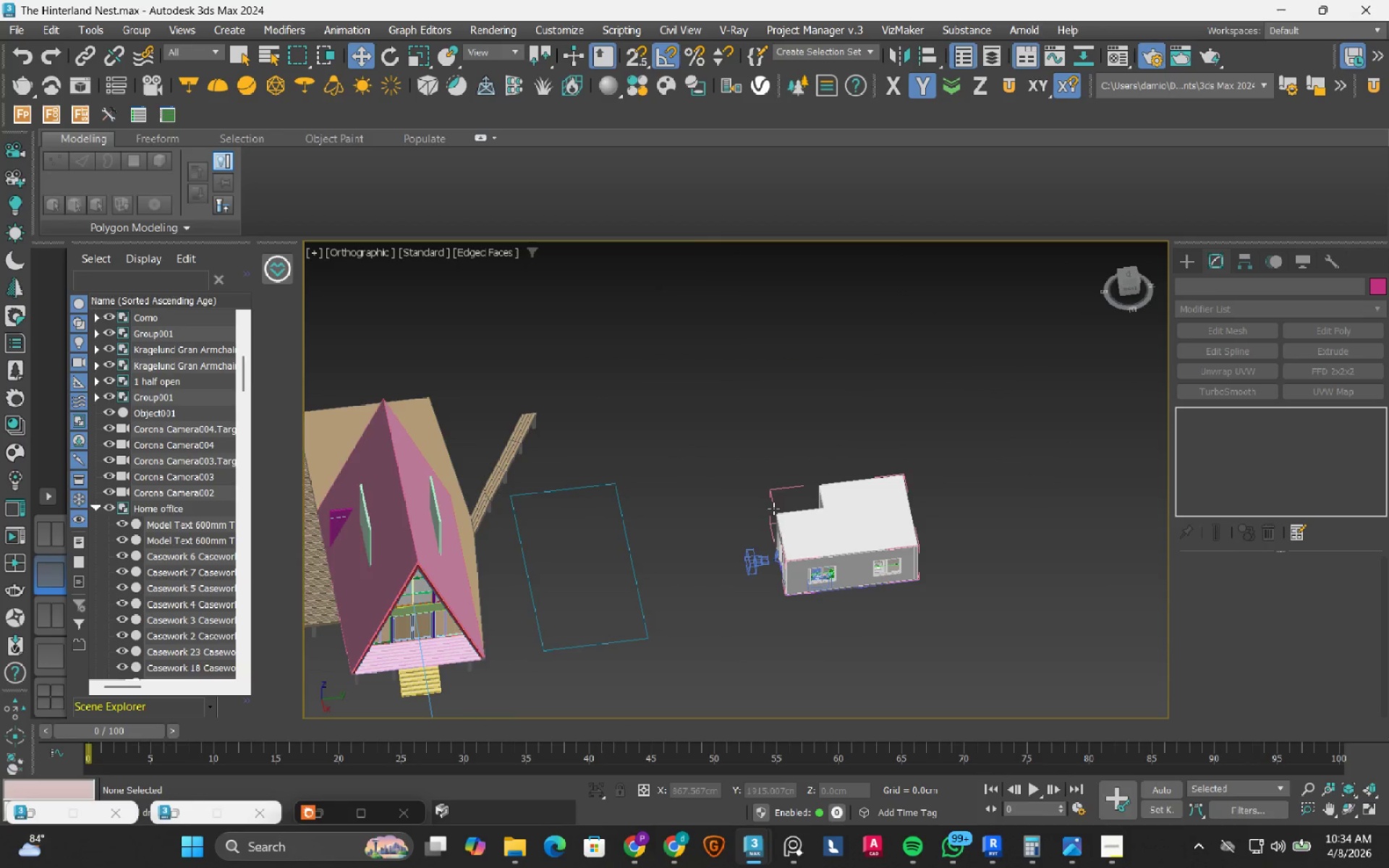 
left_click([778, 480])
 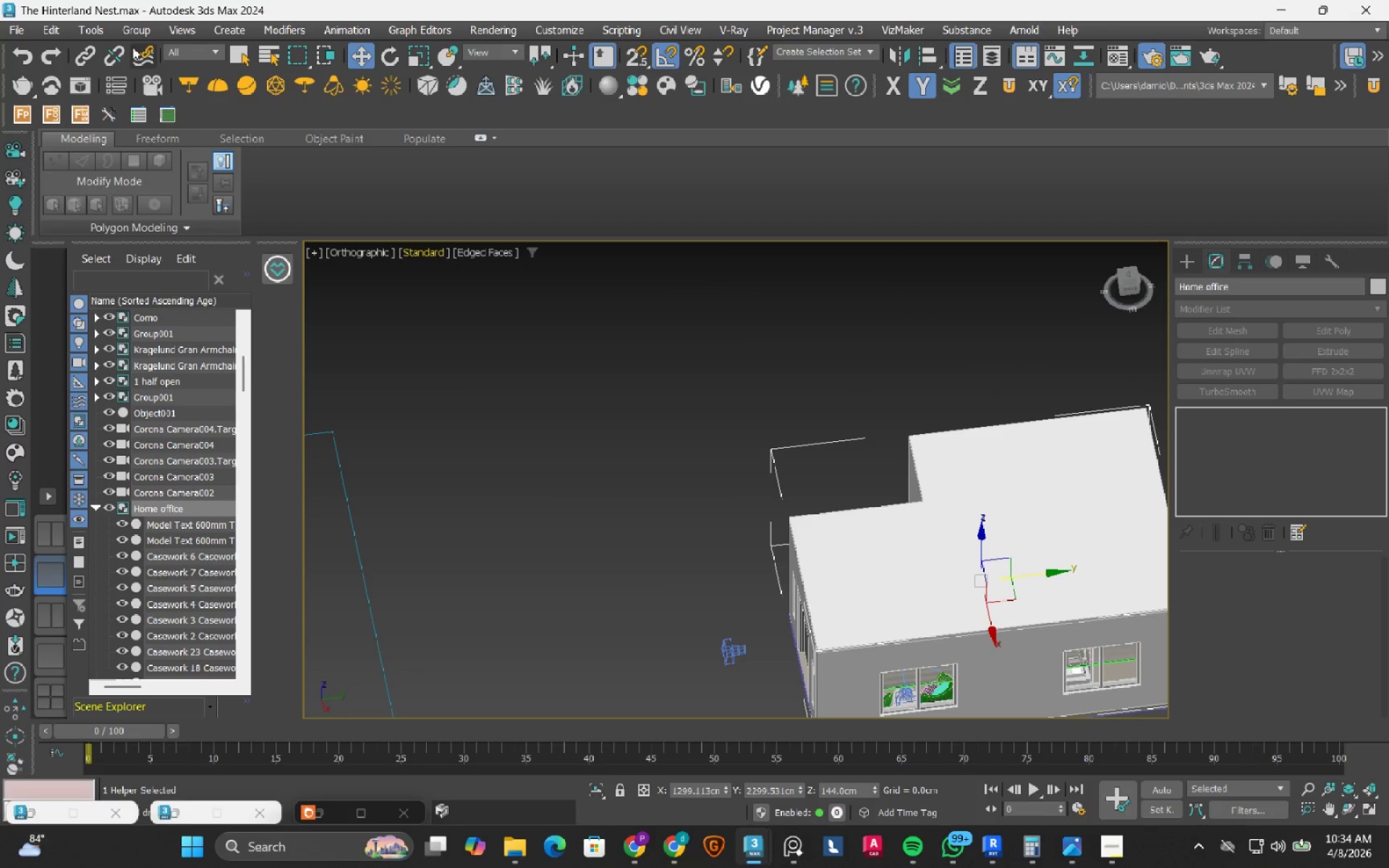 
scroll: coordinate [769, 512], scroll_direction: up, amount: 3.0
 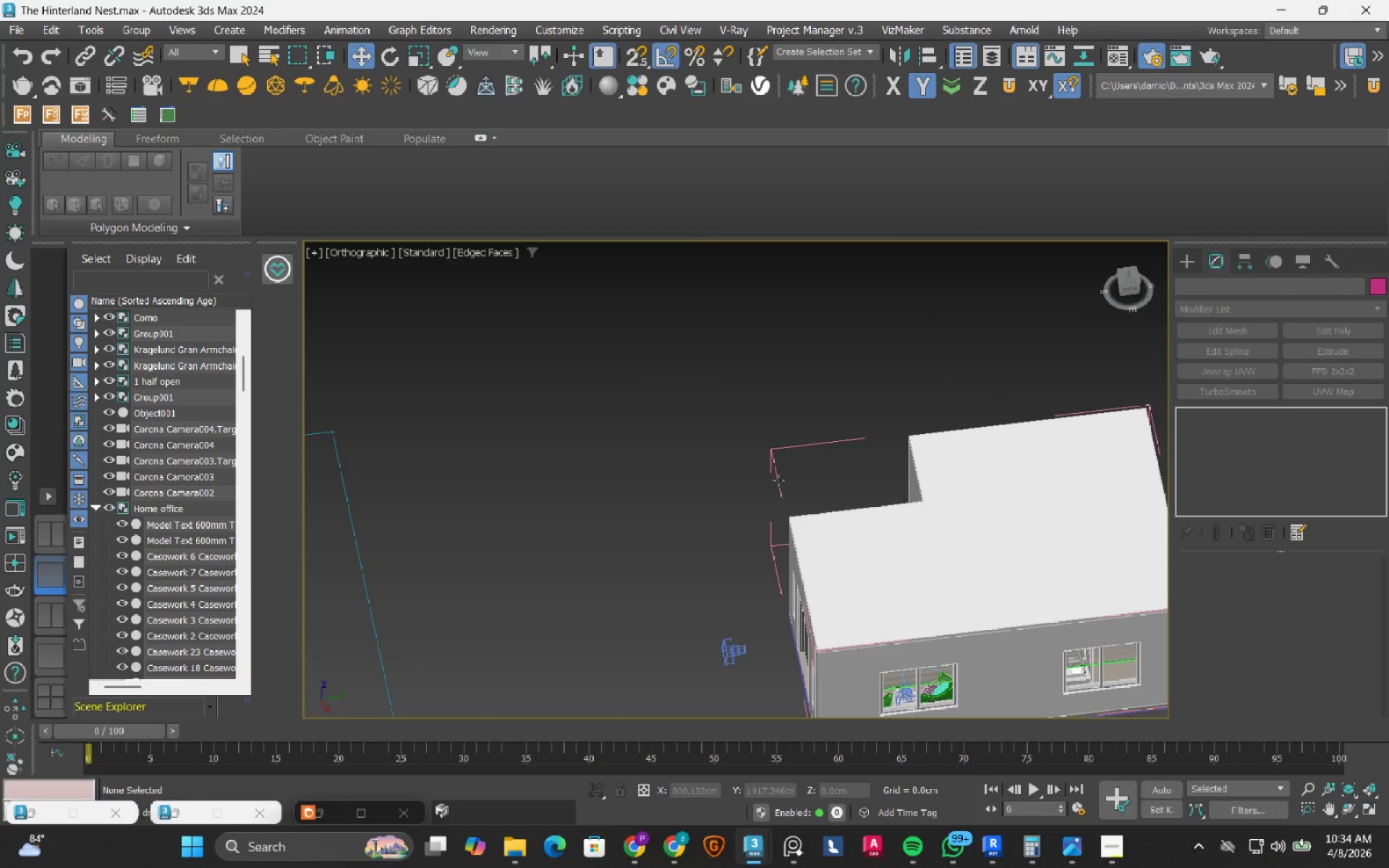 
left_click([133, 25])
 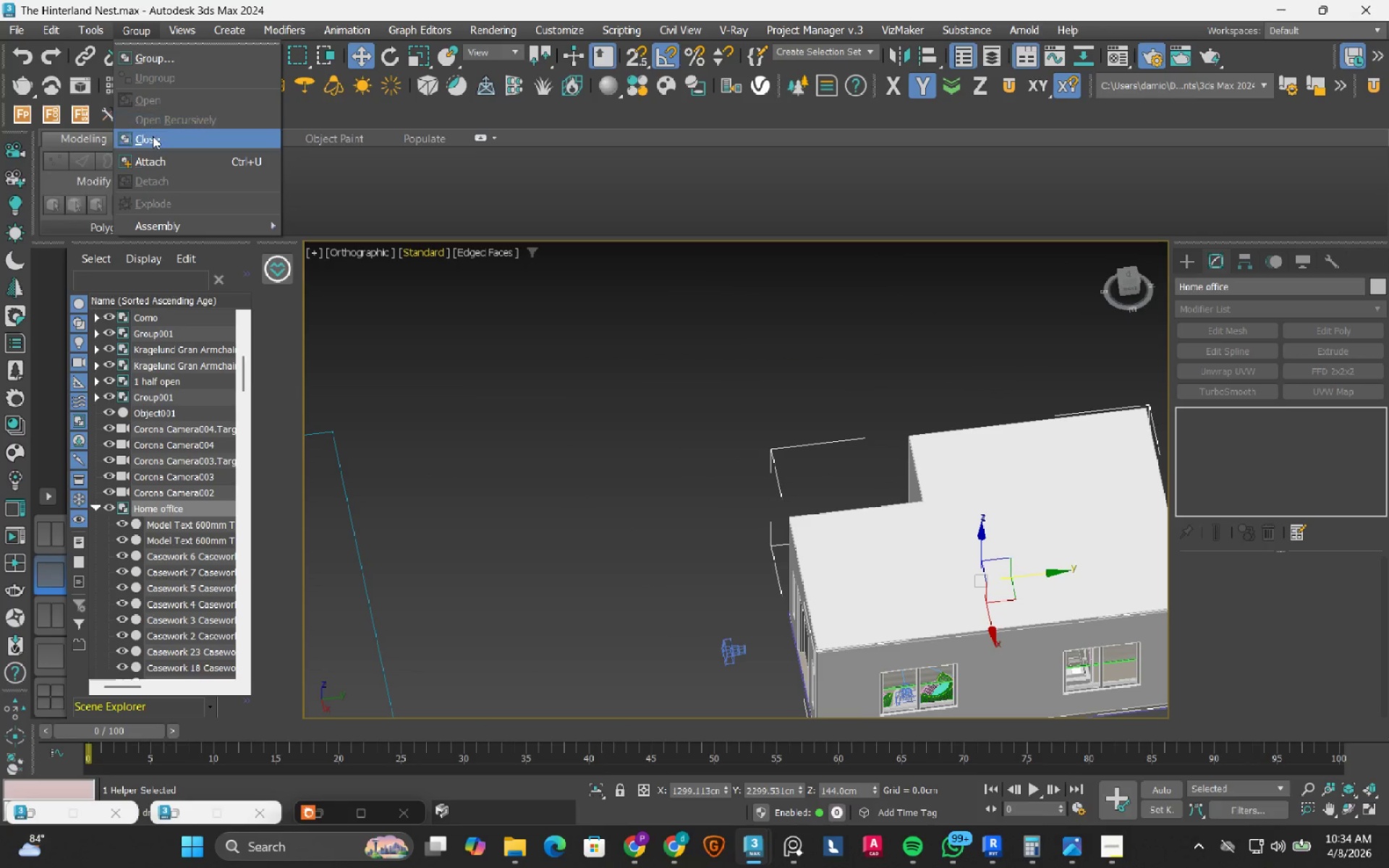 
left_click([153, 136])
 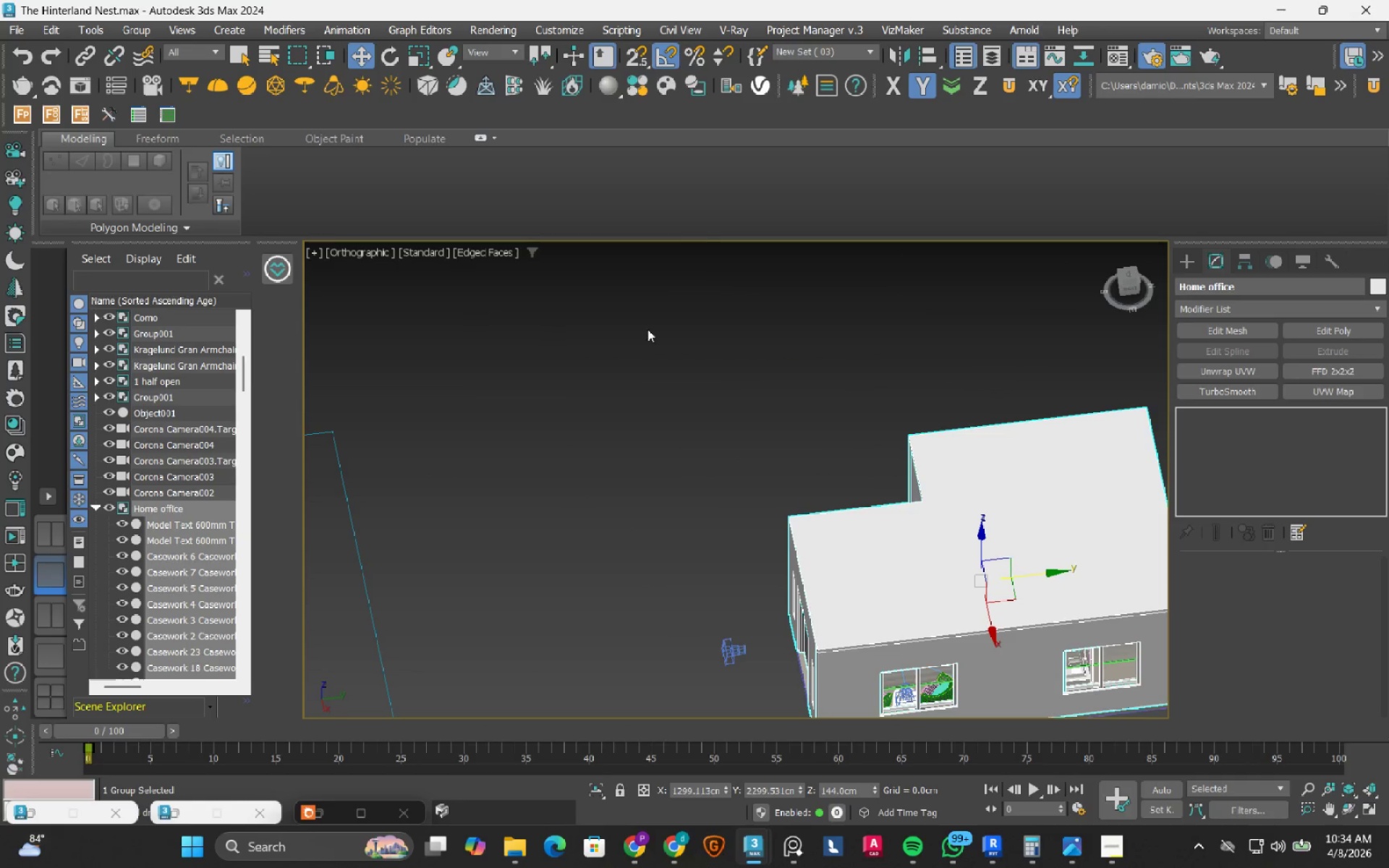 
left_click([727, 549])
 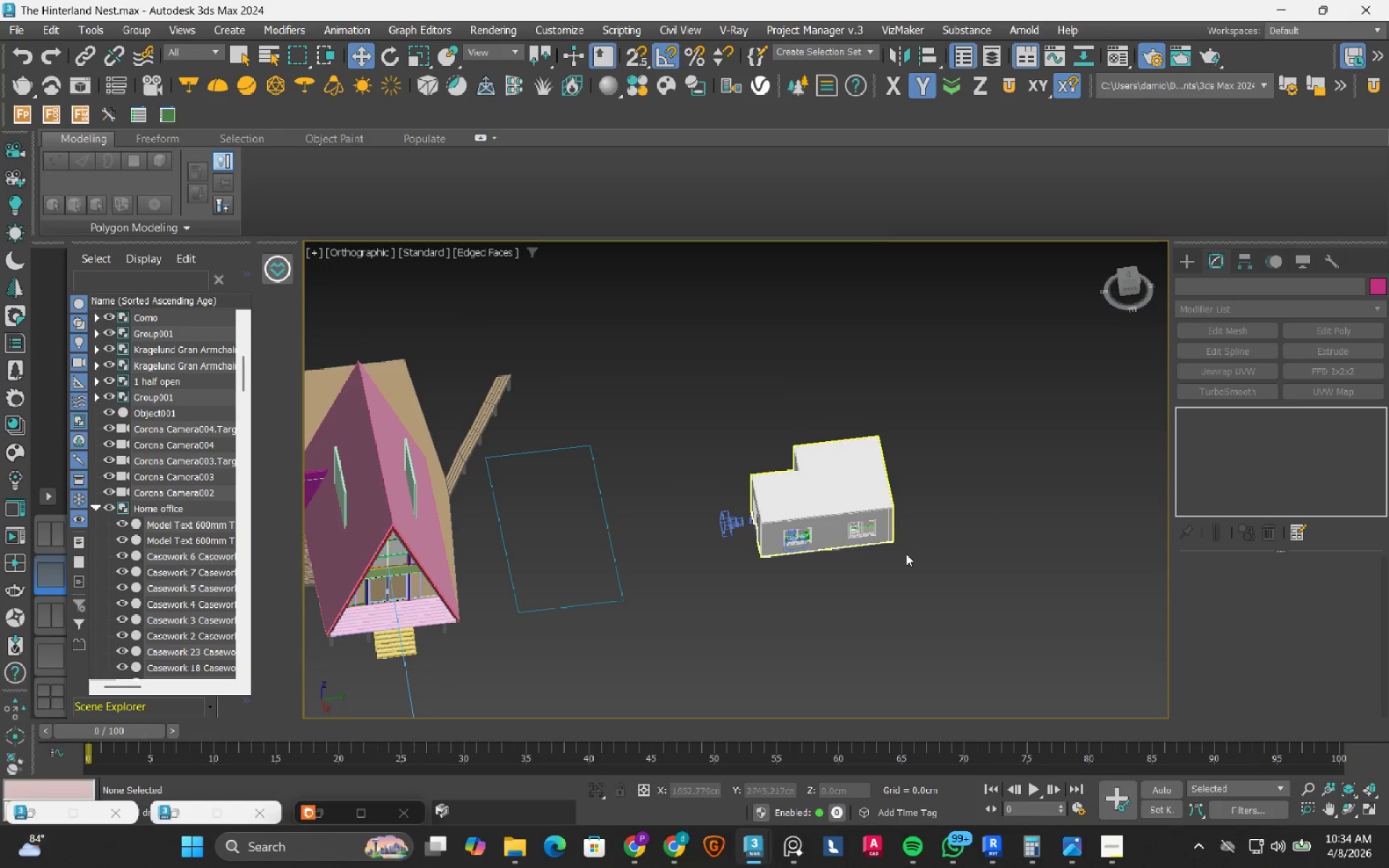 
scroll: coordinate [686, 341], scroll_direction: down, amount: 3.0
 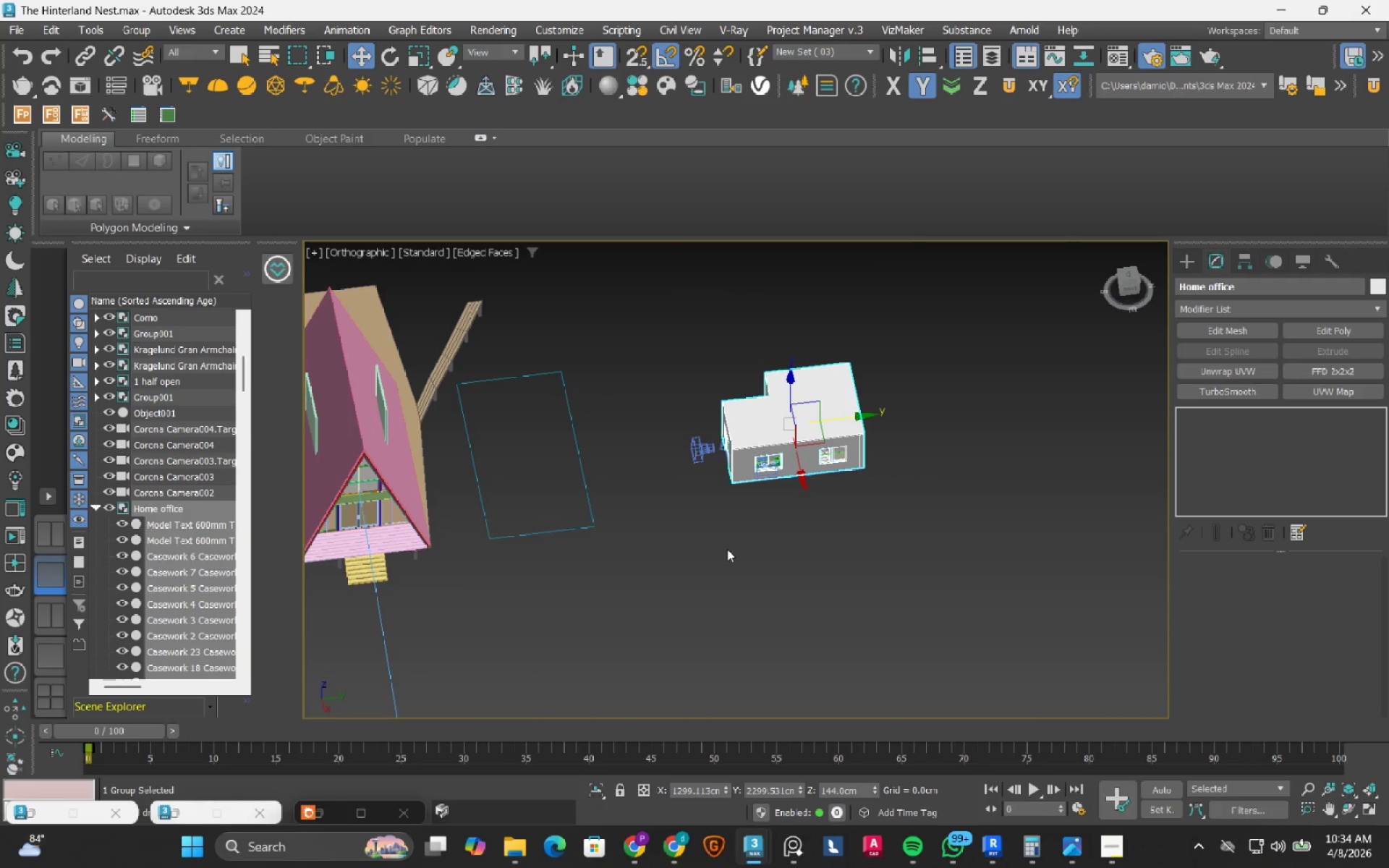 
left_click_drag(start_coordinate=[928, 602], to_coordinate=[705, 386])
 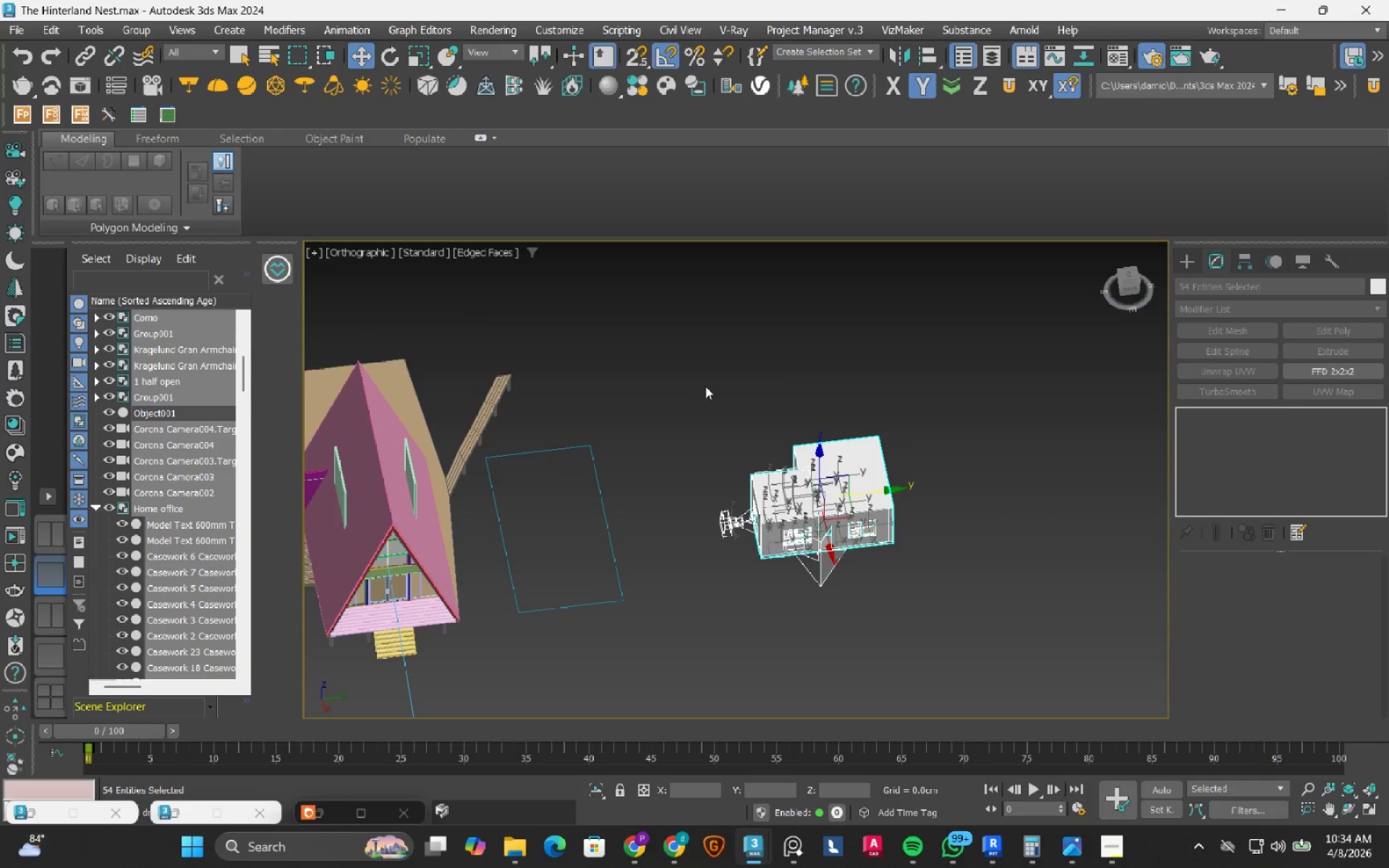 
left_click([705, 386])
 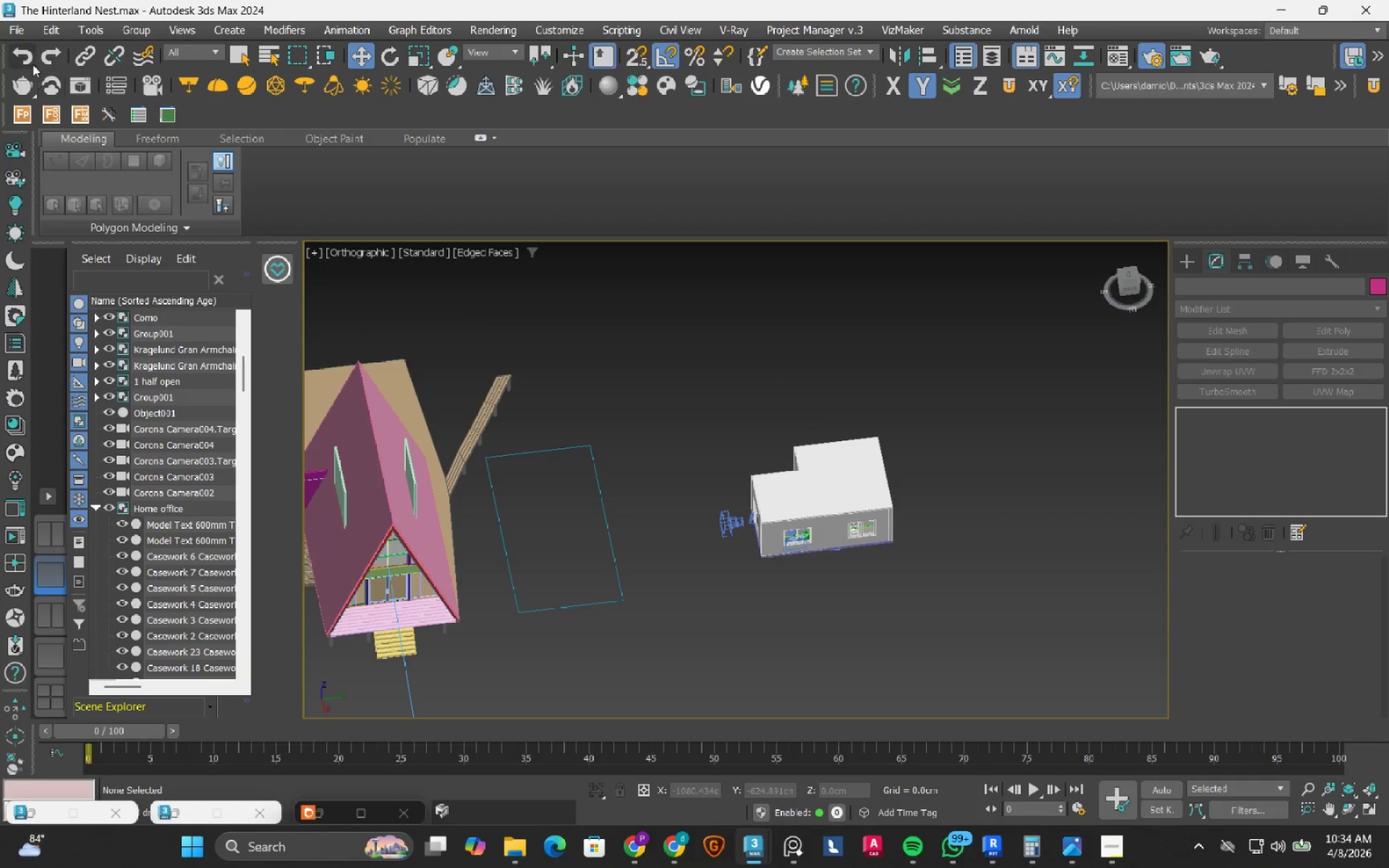 
left_click([24, 28])
 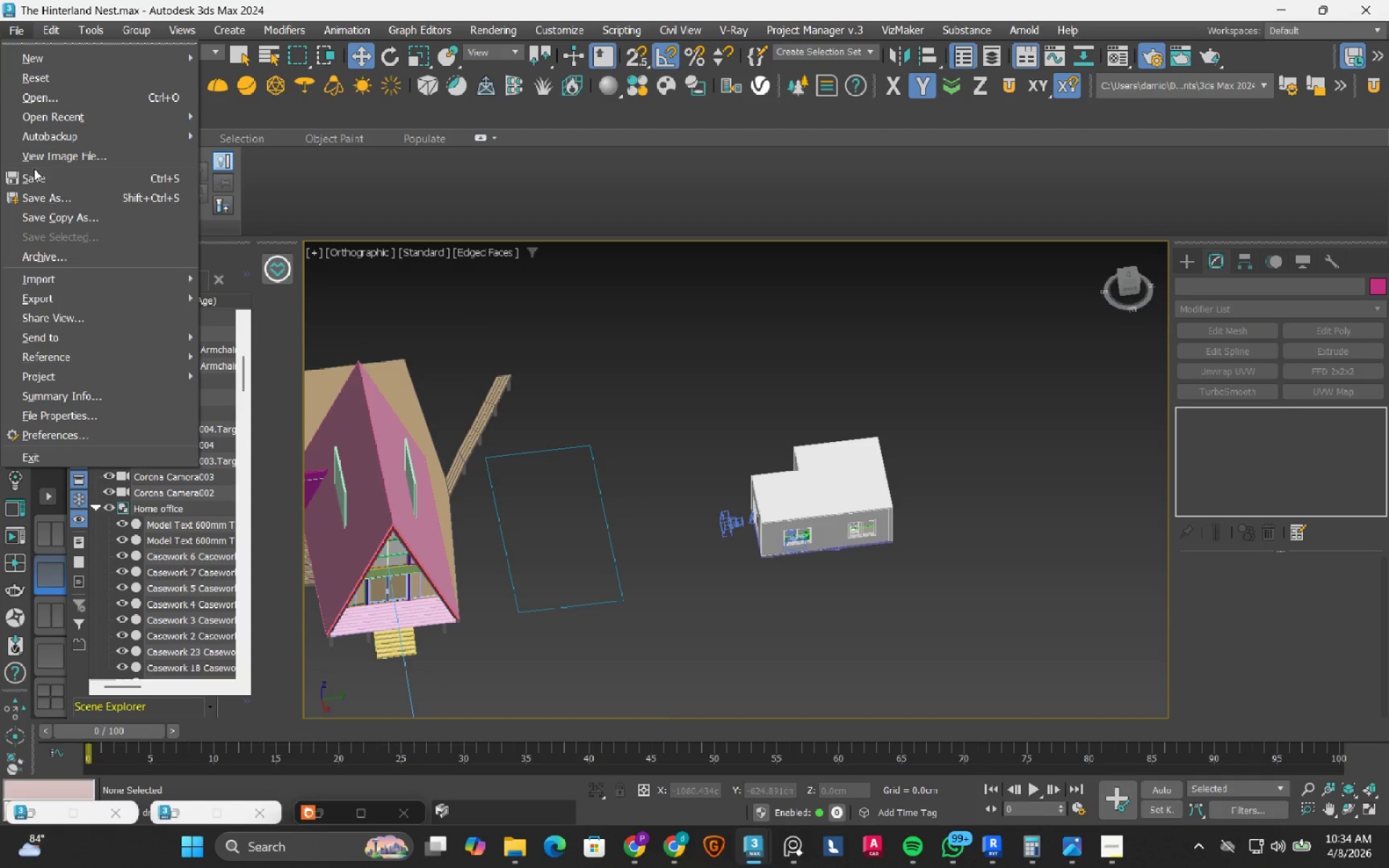 
left_click([34, 176])
 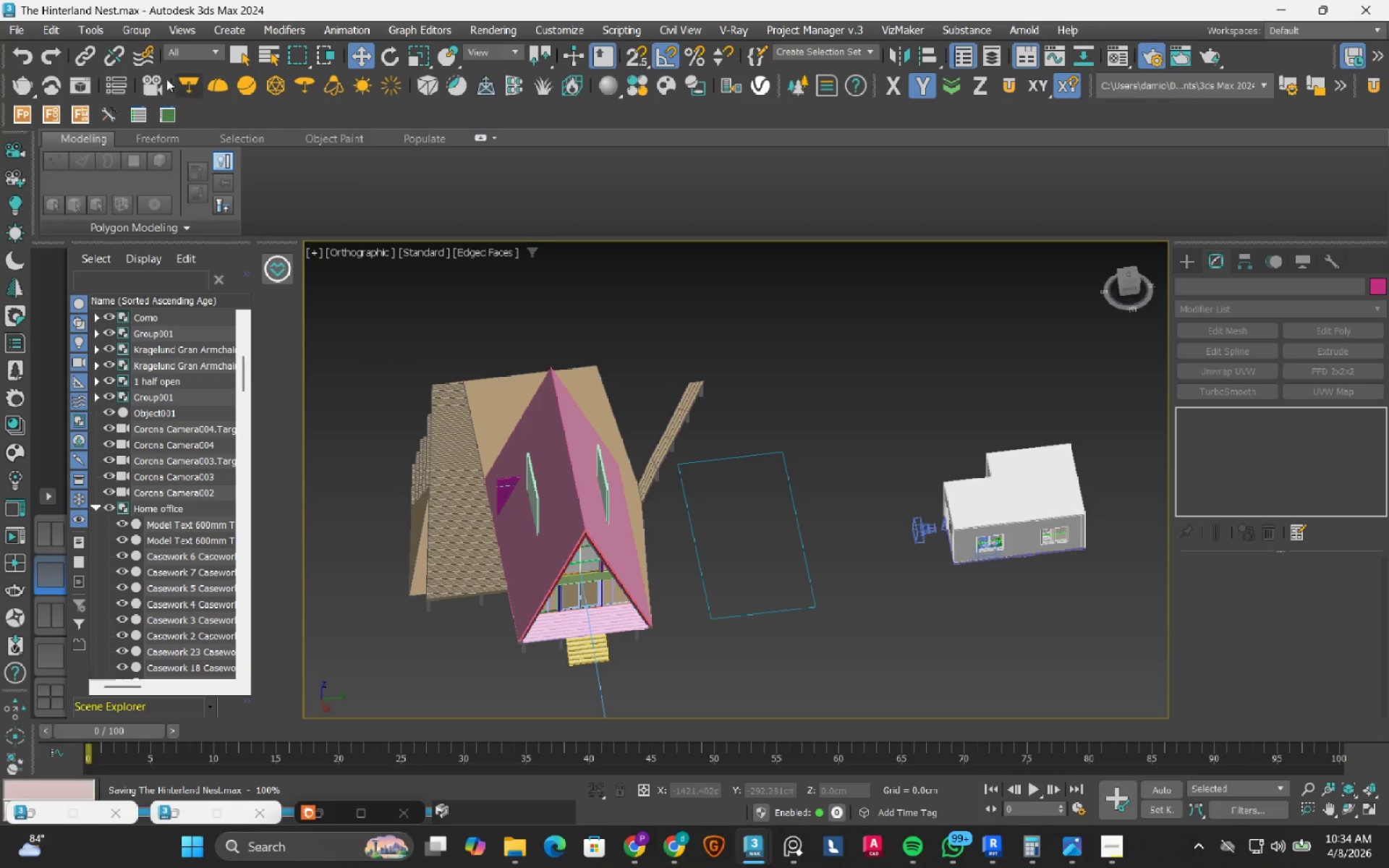 
left_click([16, 33])
 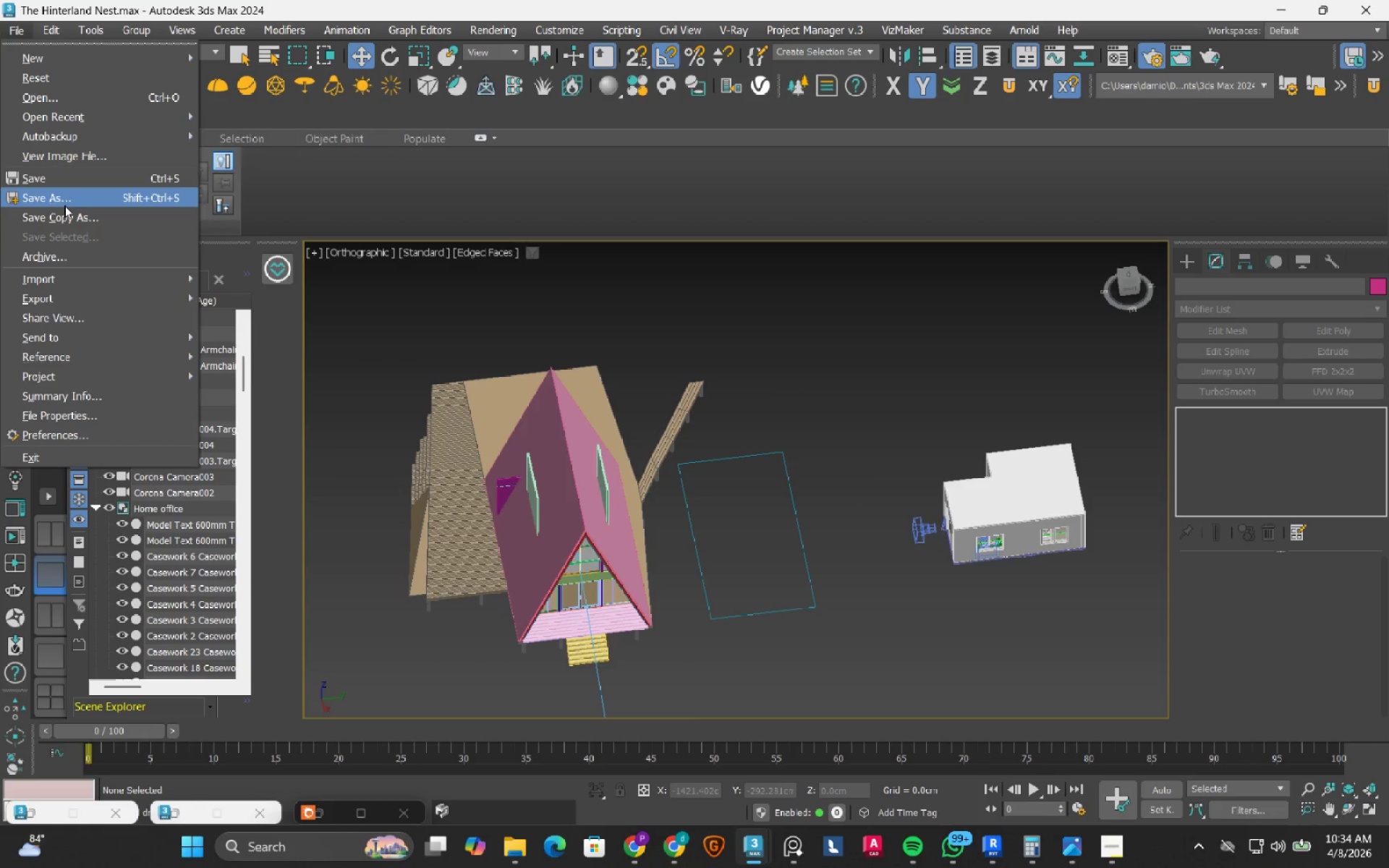 
wait(5.22)
 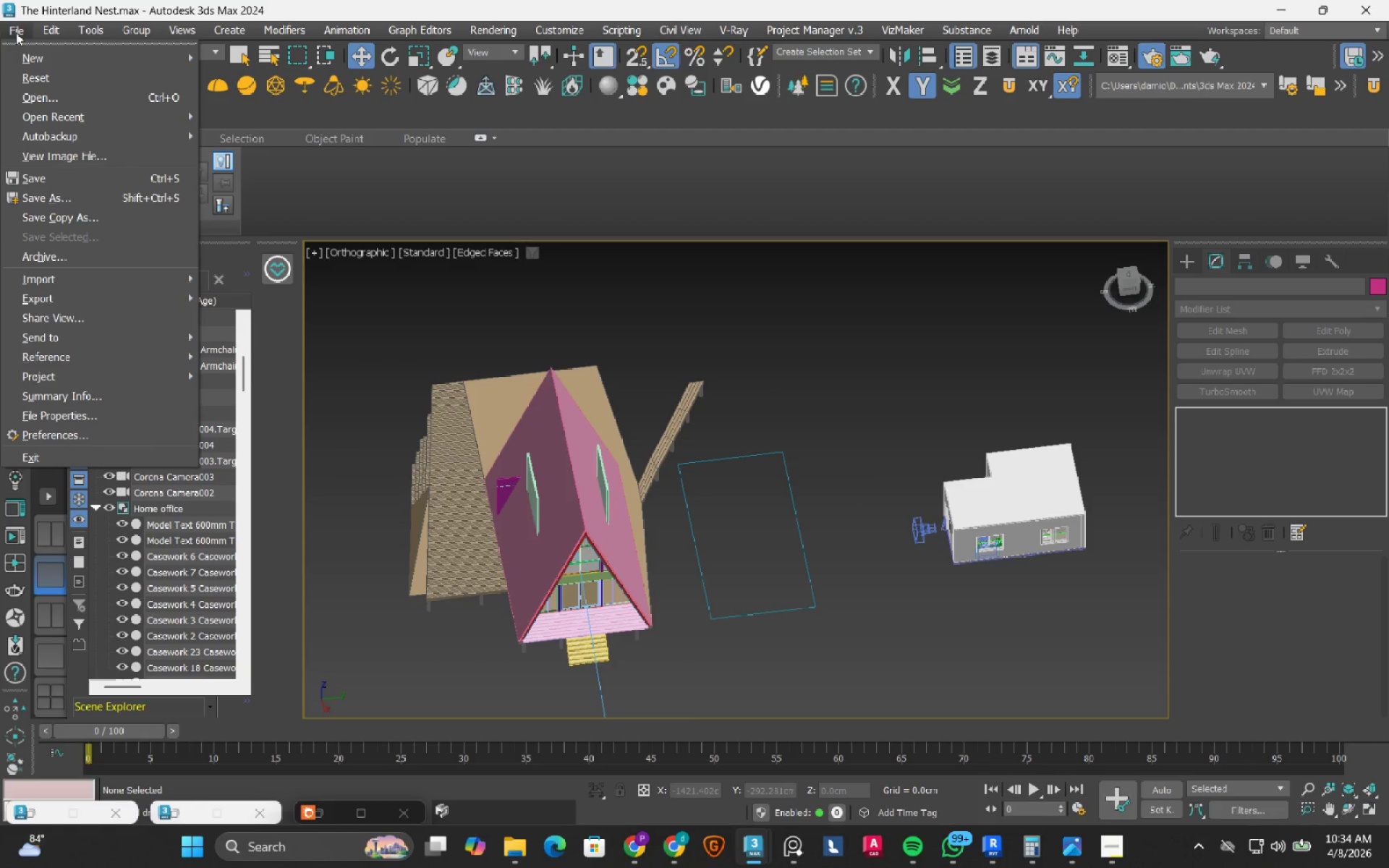 
left_click([80, 196])
 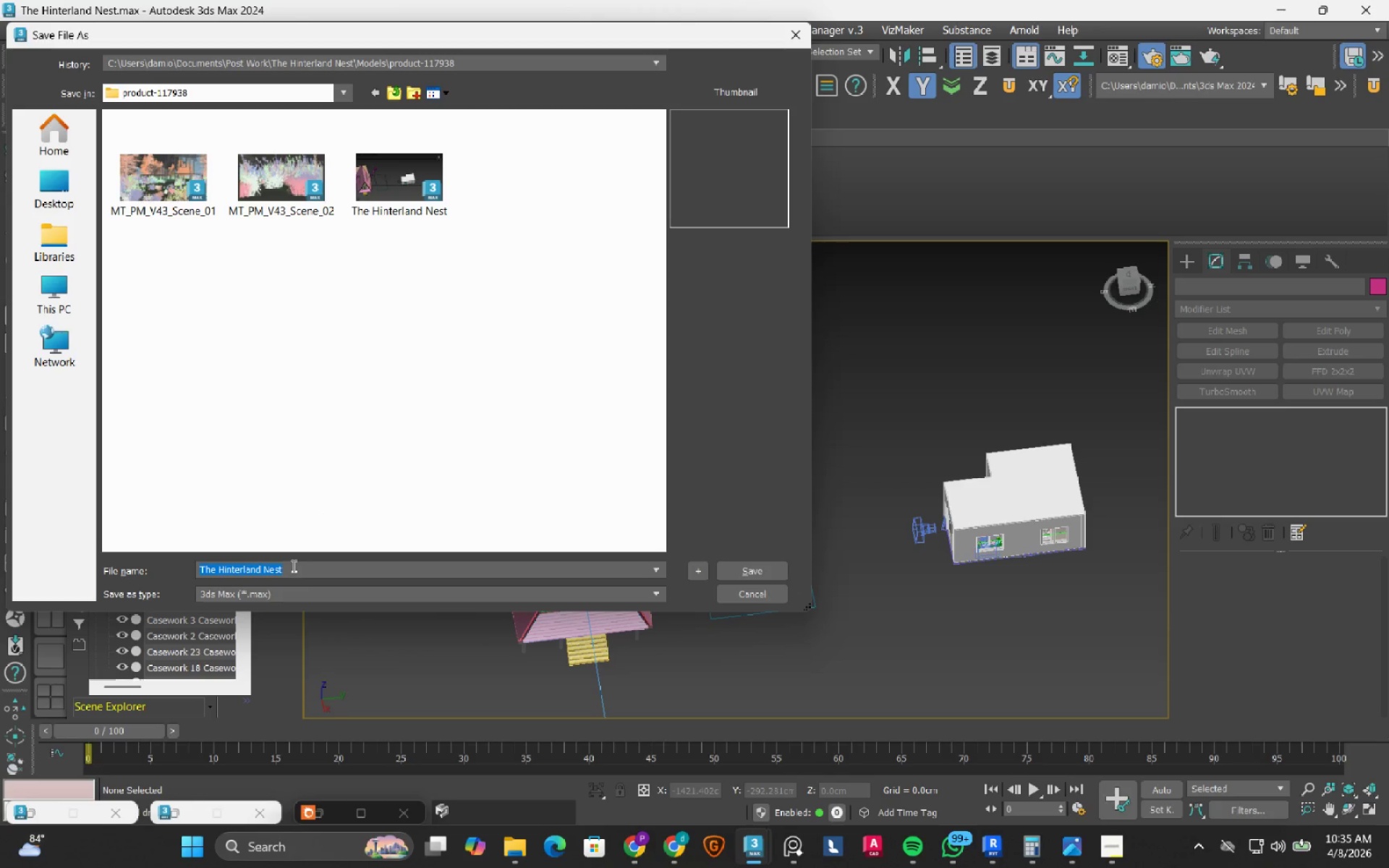 
left_click([285, 570])
 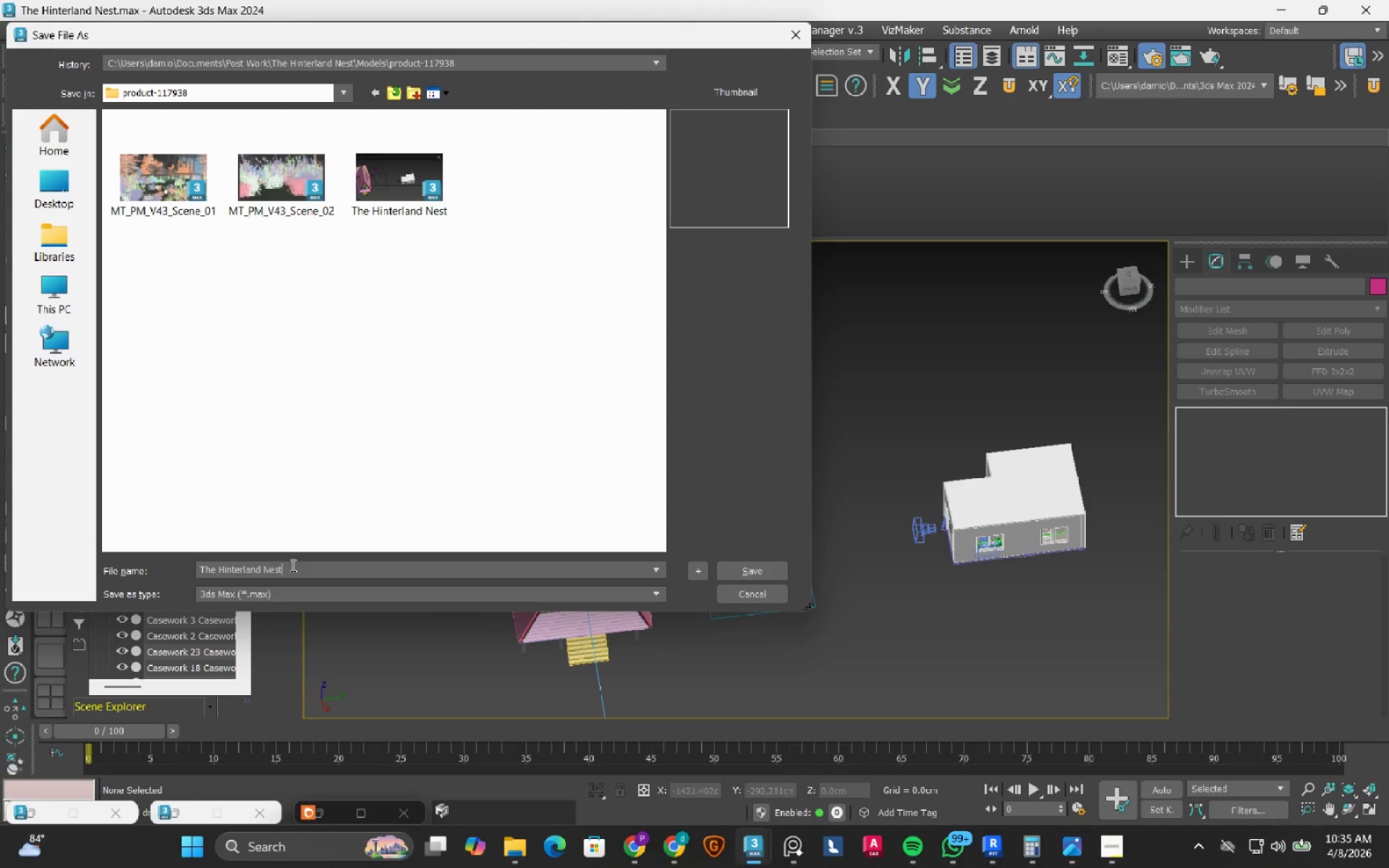 
left_click_drag(start_coordinate=[292, 565], to_coordinate=[188, 561])
 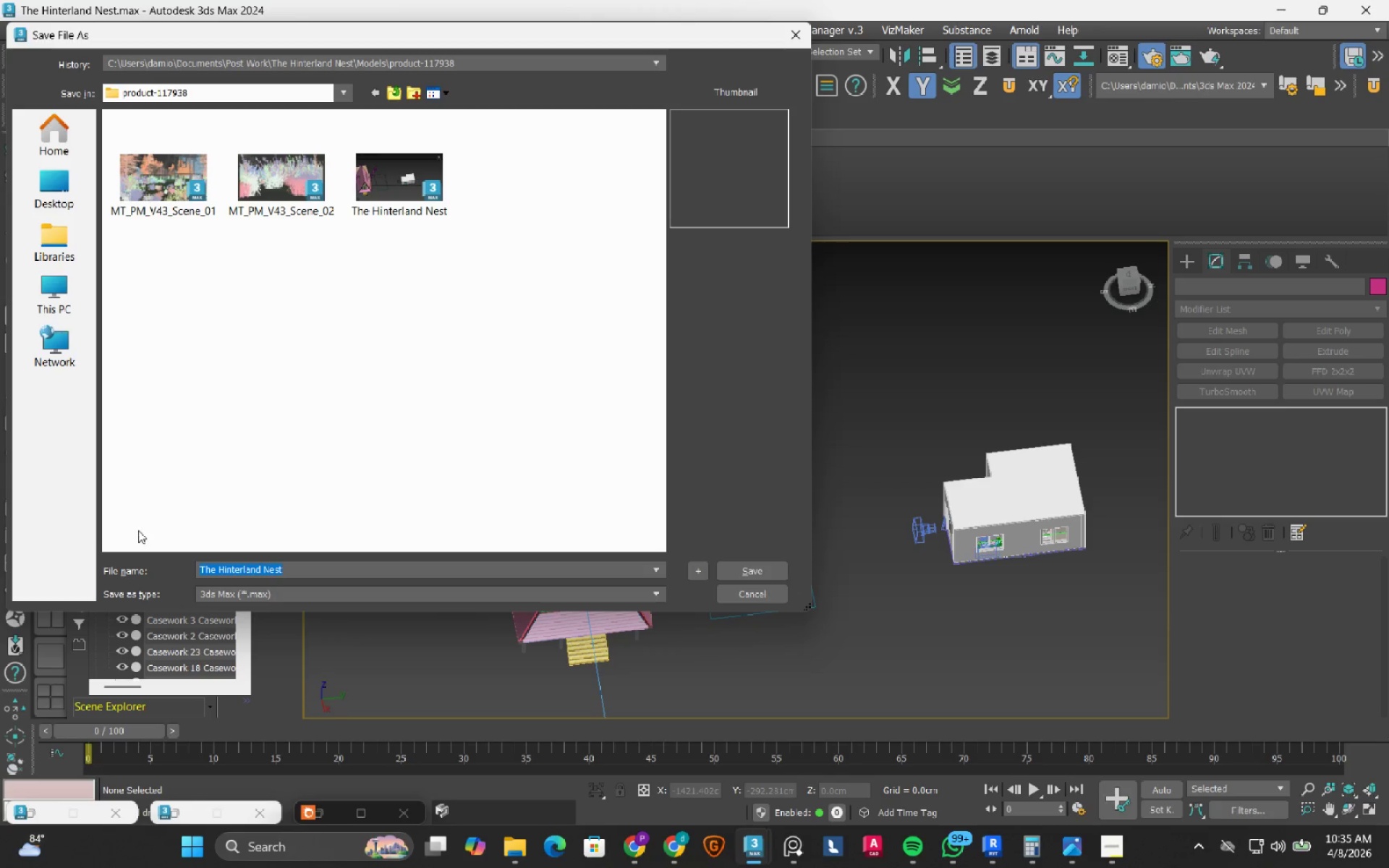 
type(The PLAN)
 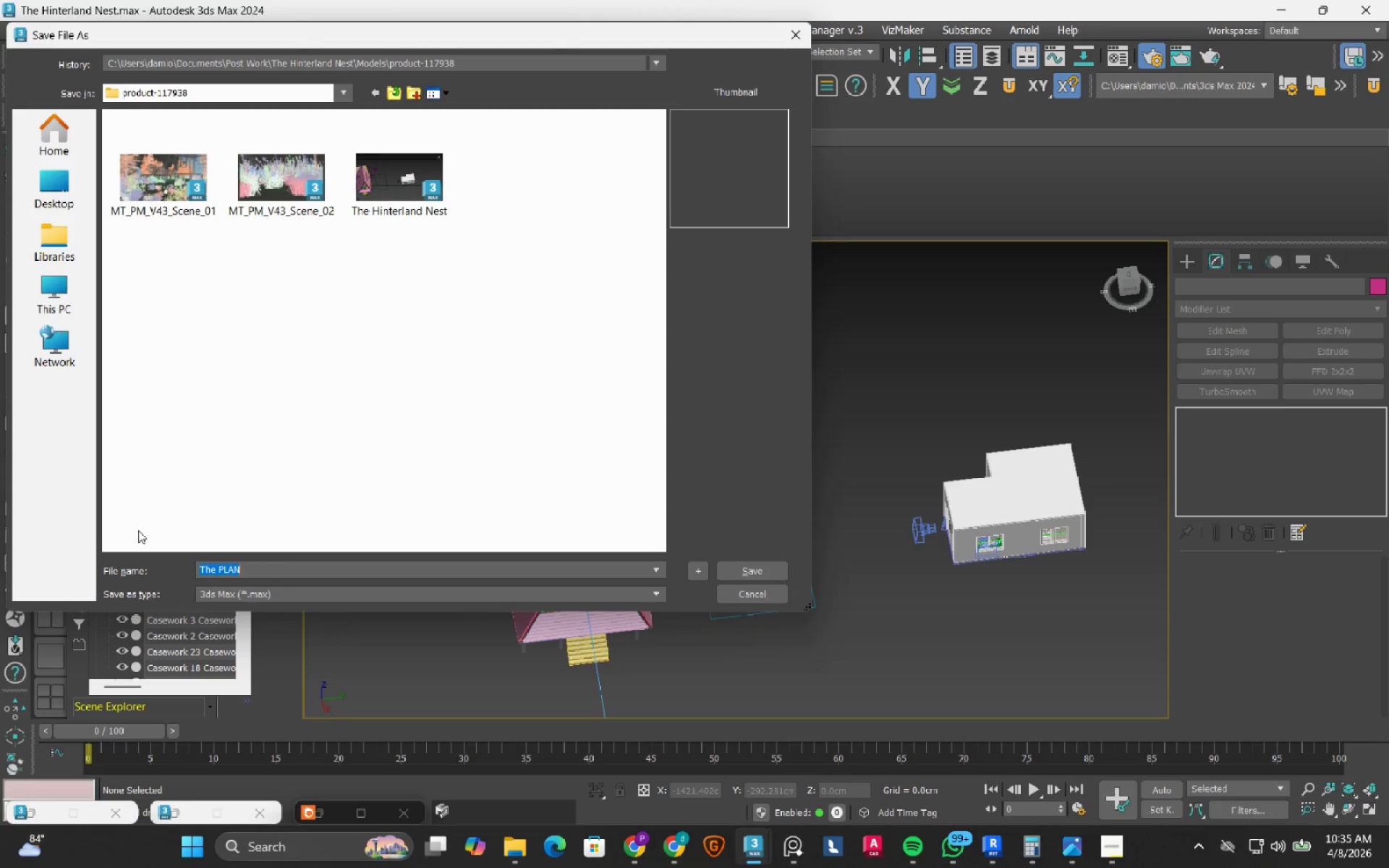 
 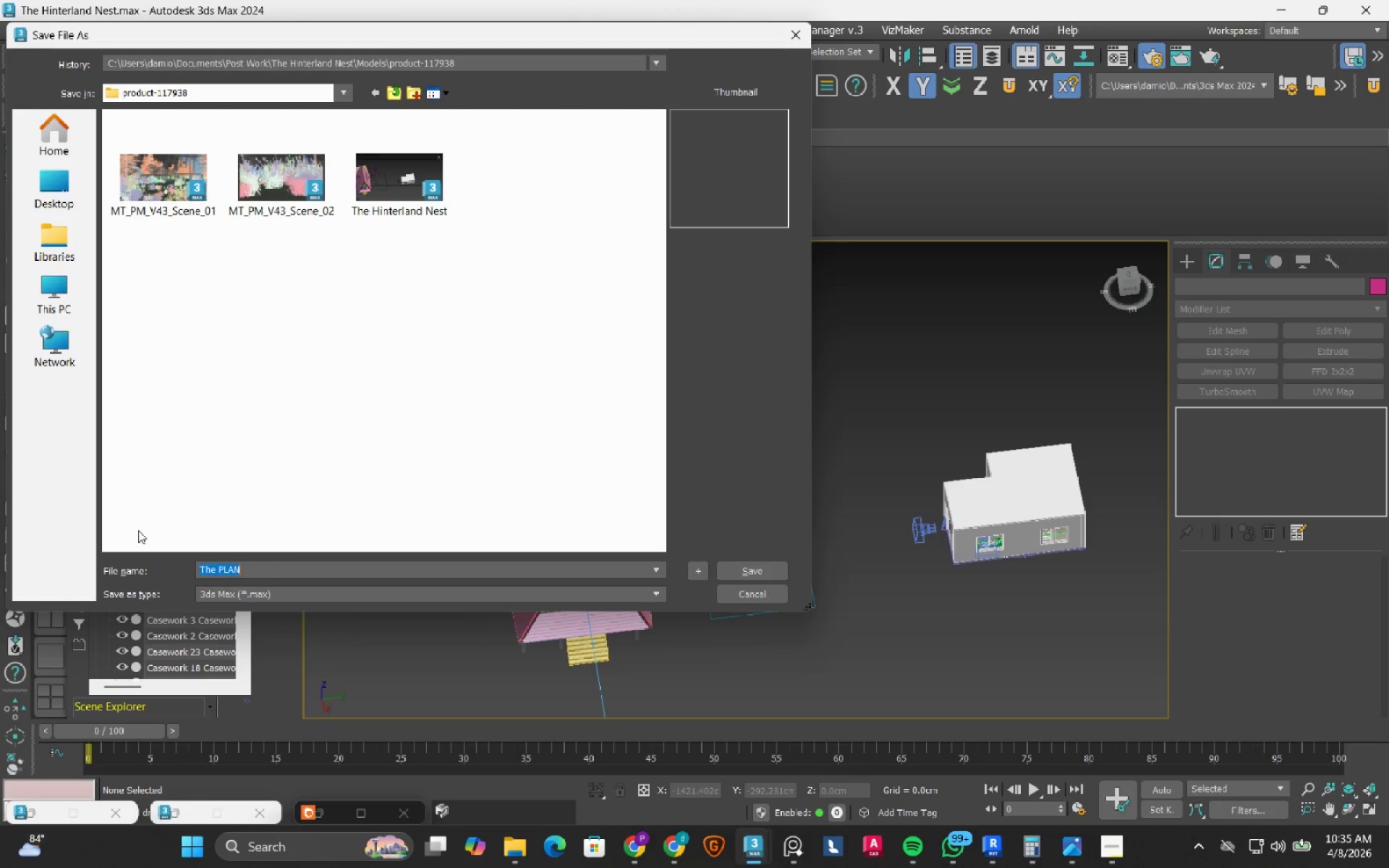 
key(Enter)
 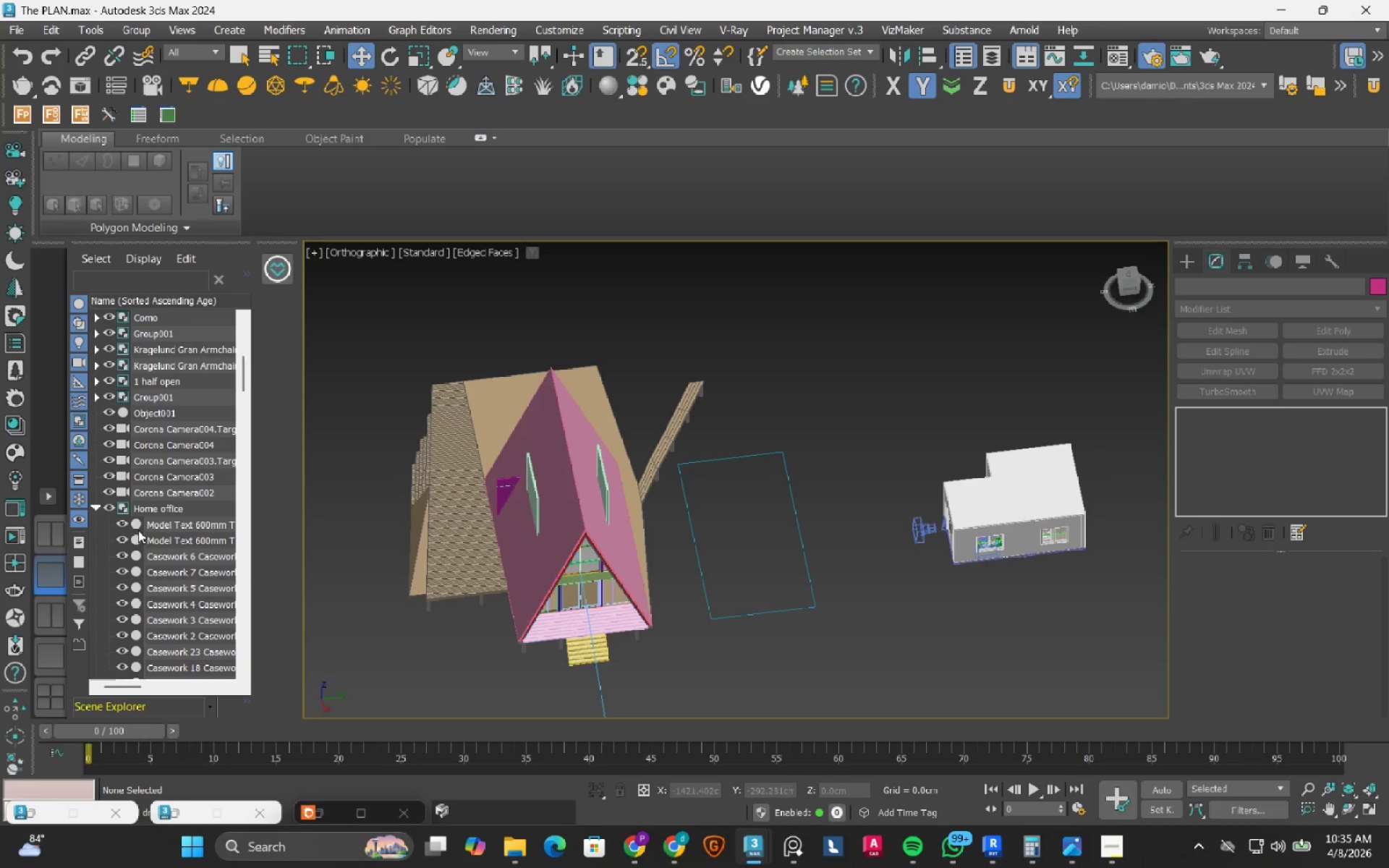 
wait(10.33)
 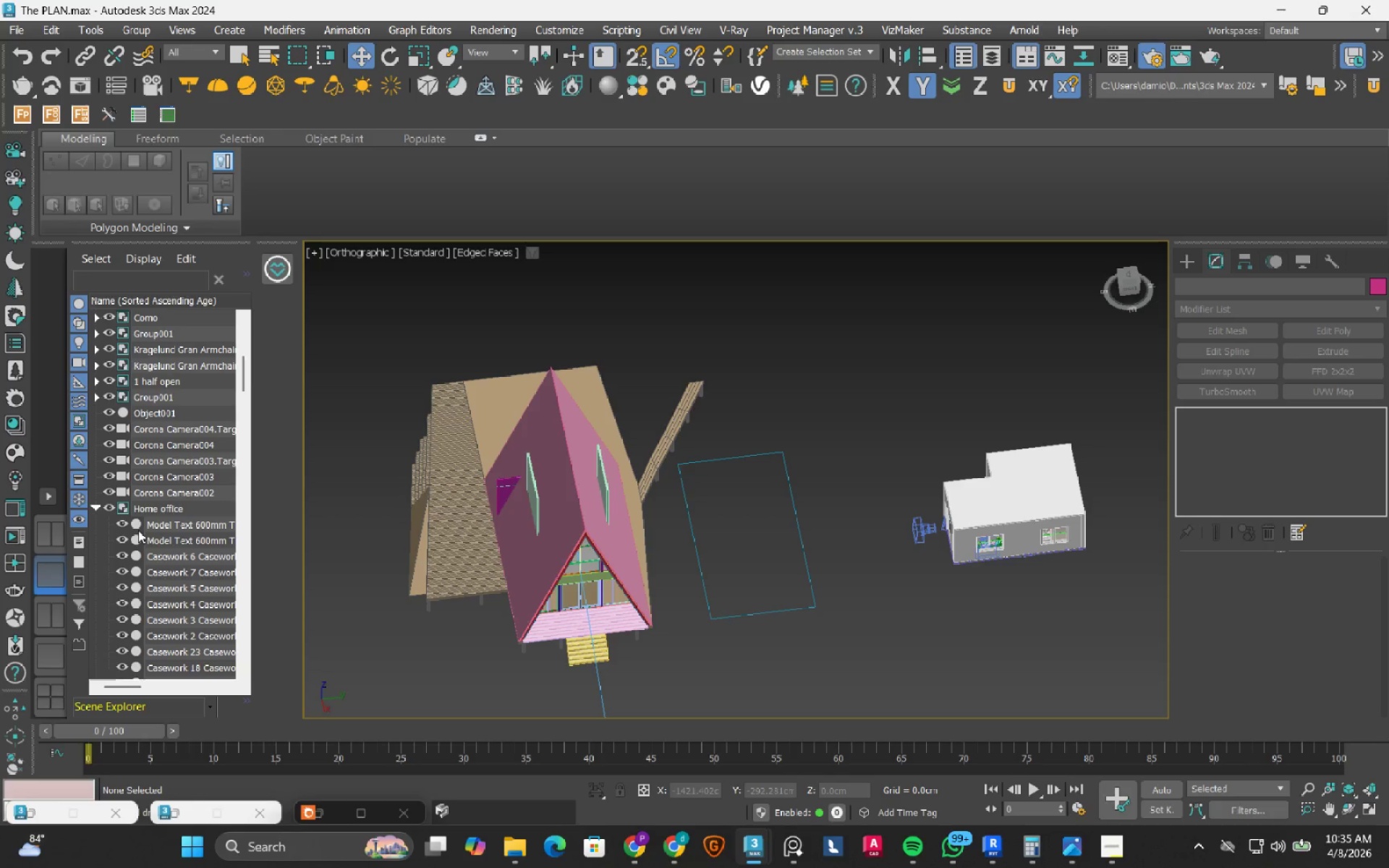 
left_click([183, 817])
 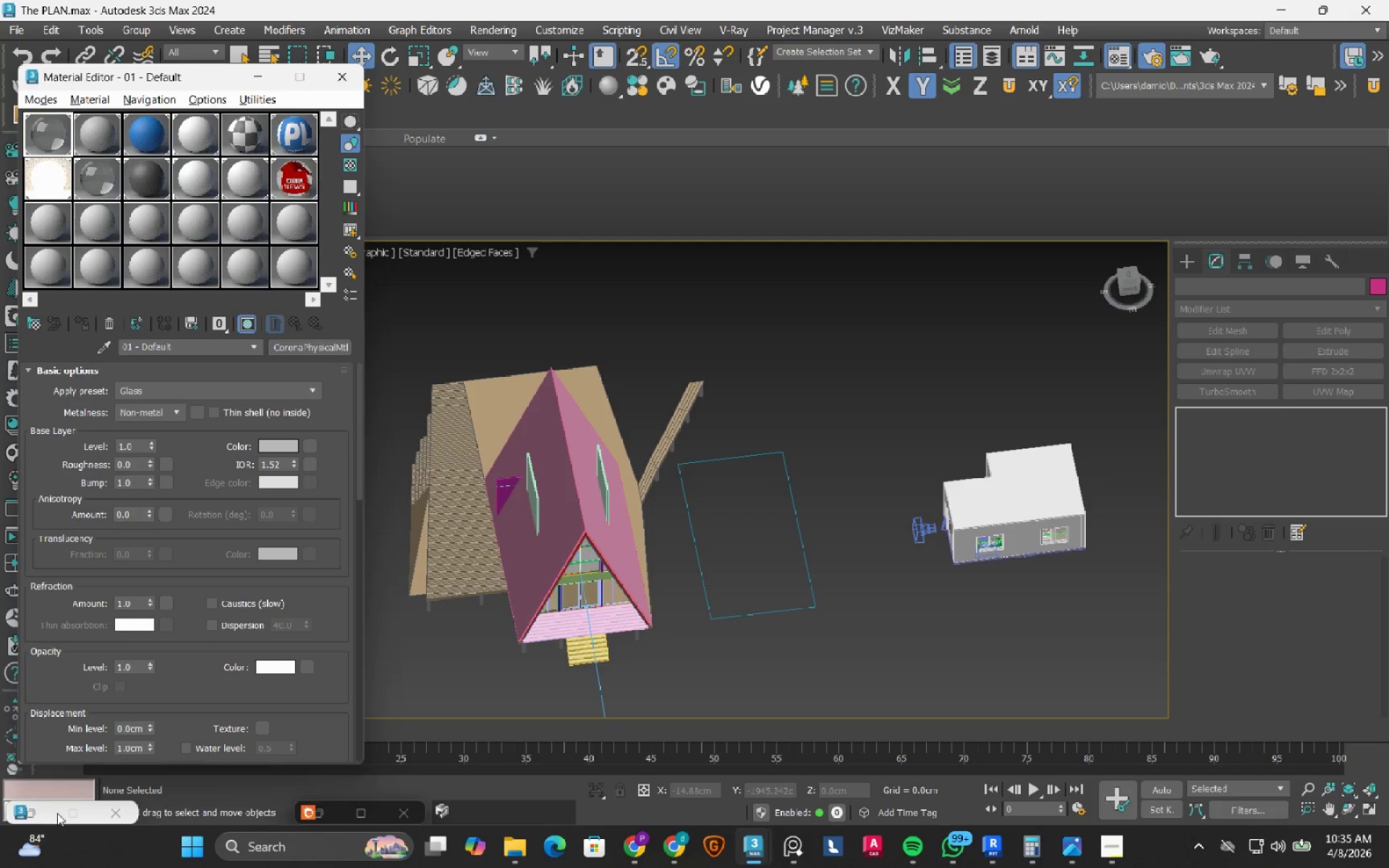 
left_click([43, 815])
 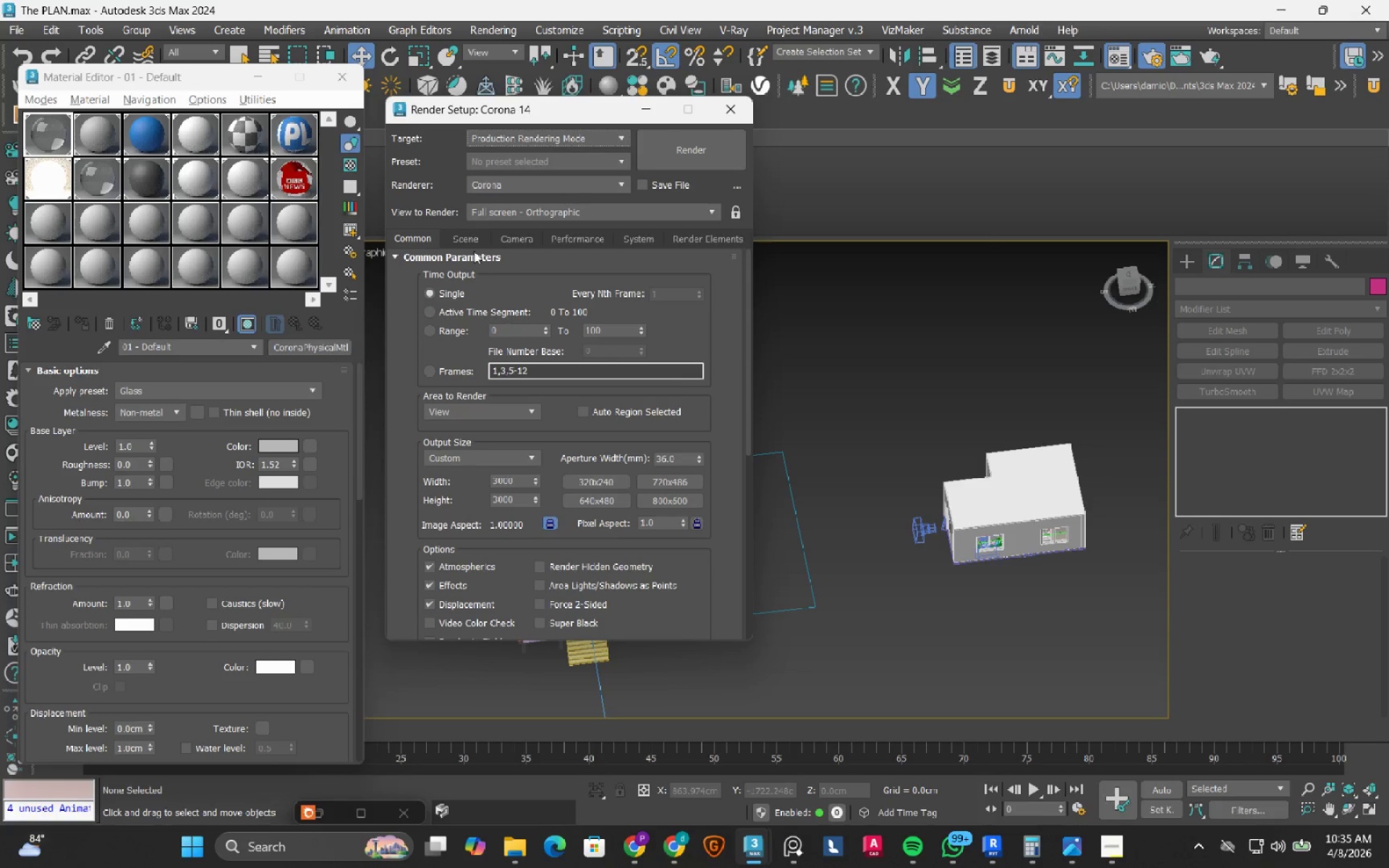 
left_click([472, 242])
 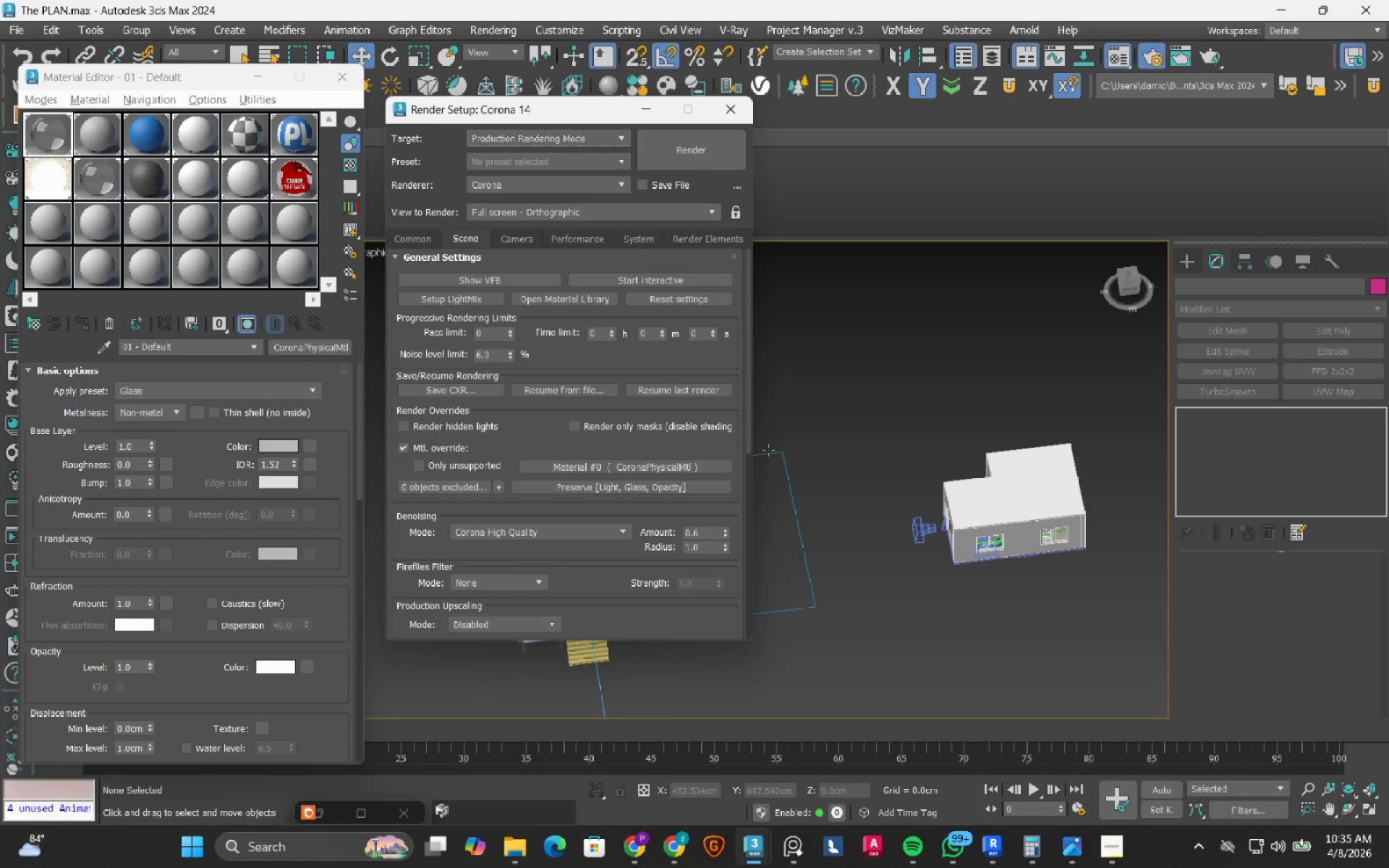 
left_click_drag(start_coordinate=[749, 404], to_coordinate=[727, 516])
 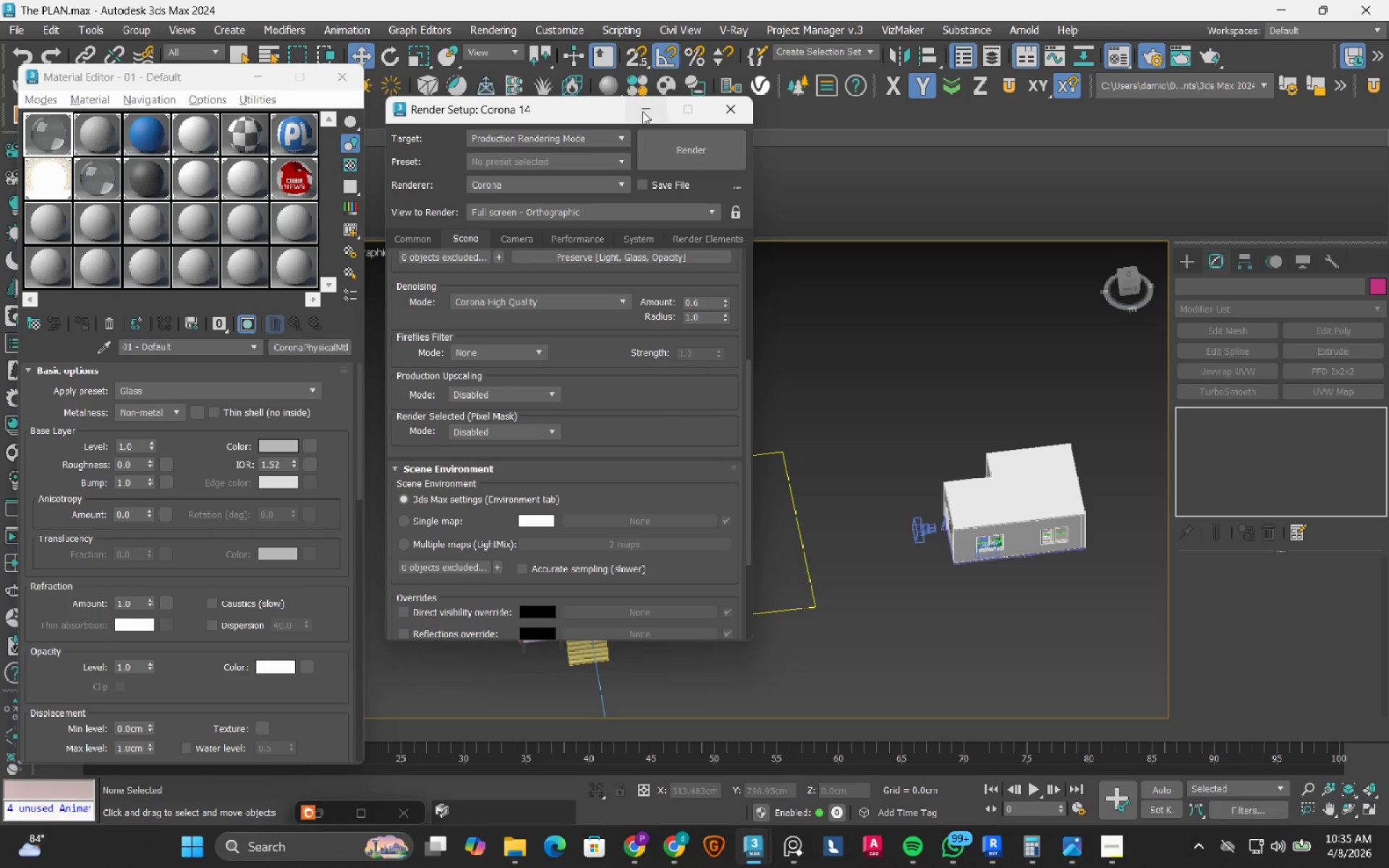 
left_click([642, 111])
 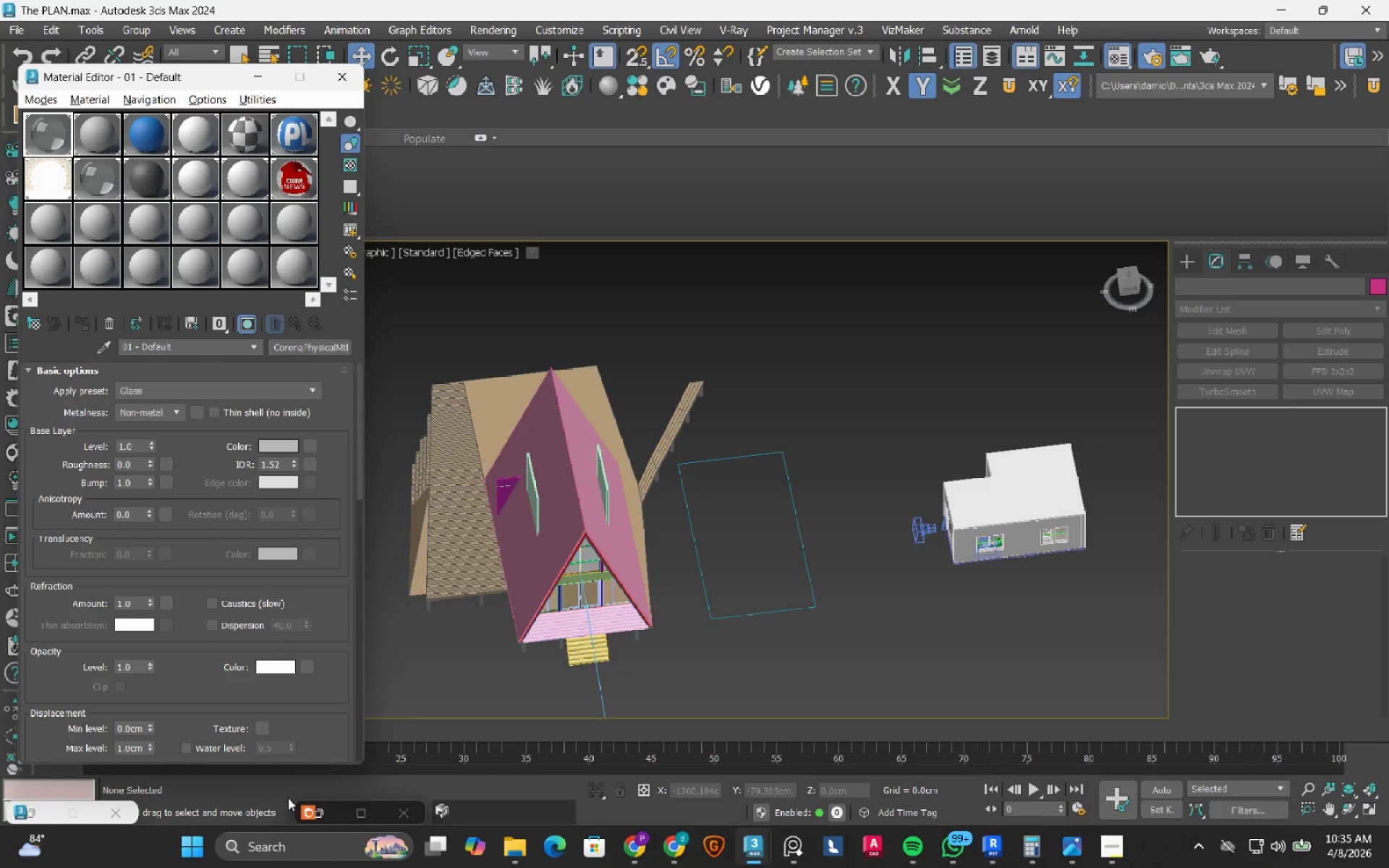 
left_click([33, 821])
 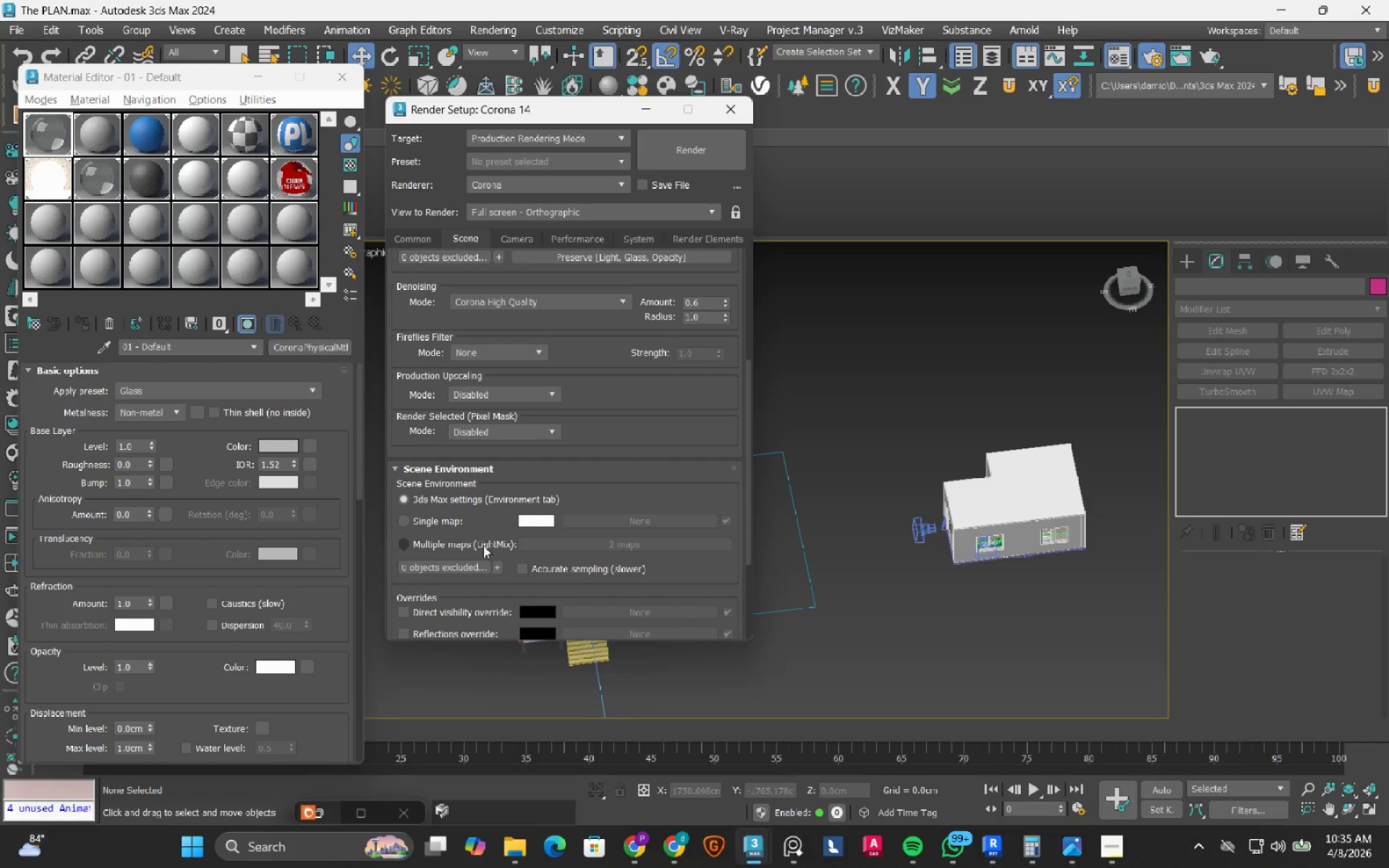 
left_click([454, 524])
 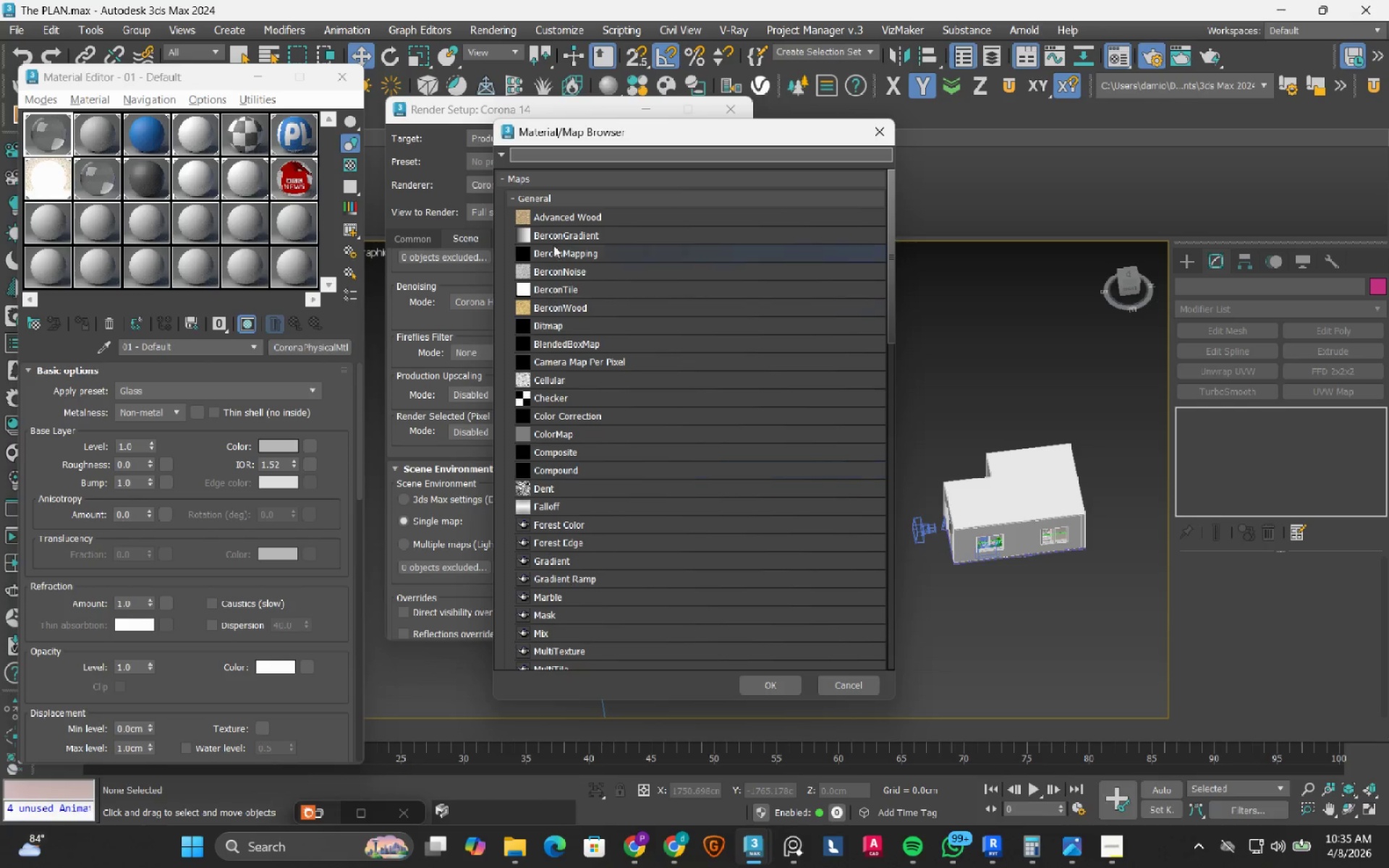 
left_click([509, 197])
 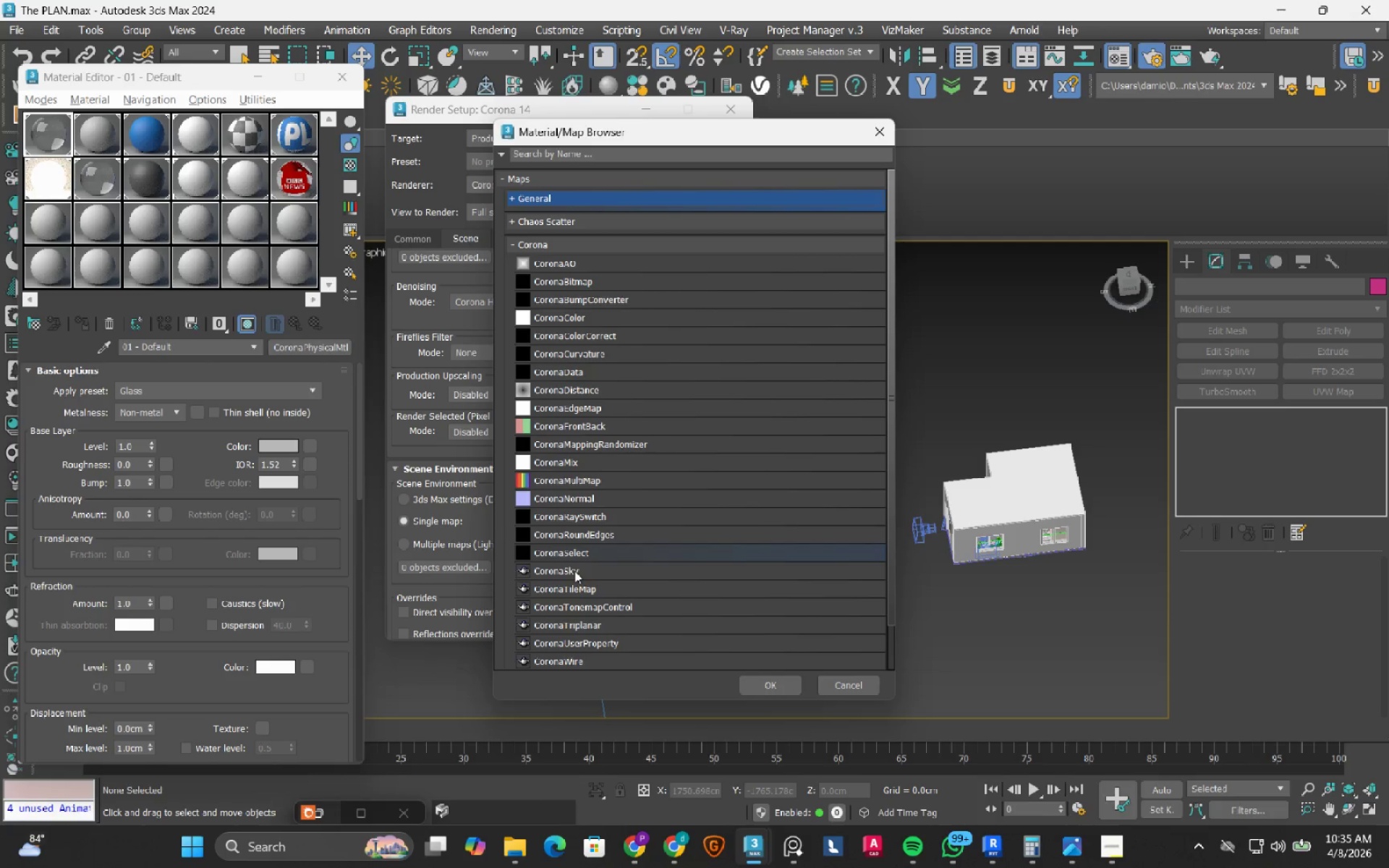 
double_click([574, 569])
 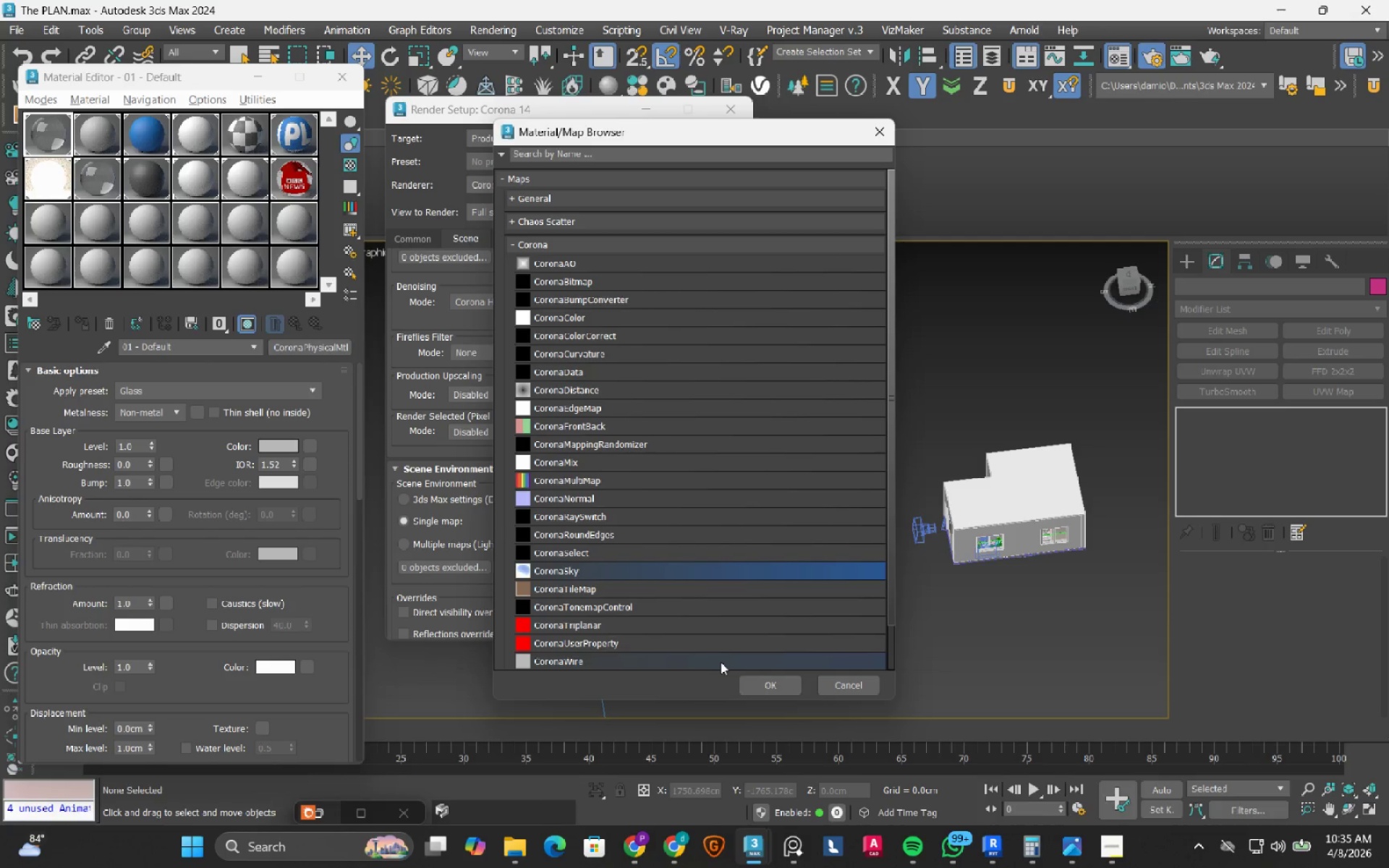 
left_click([754, 684])
 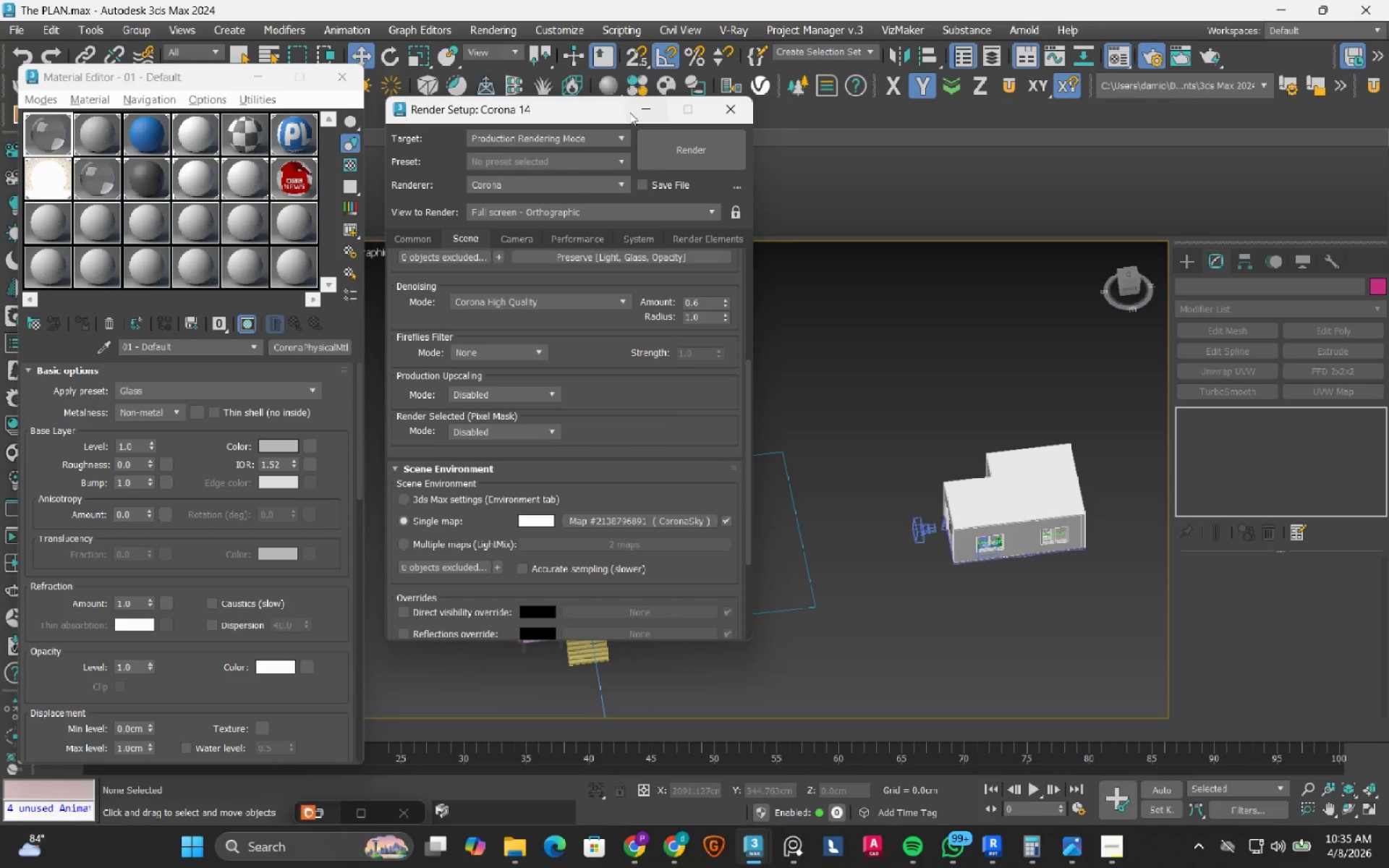 
left_click([654, 112])
 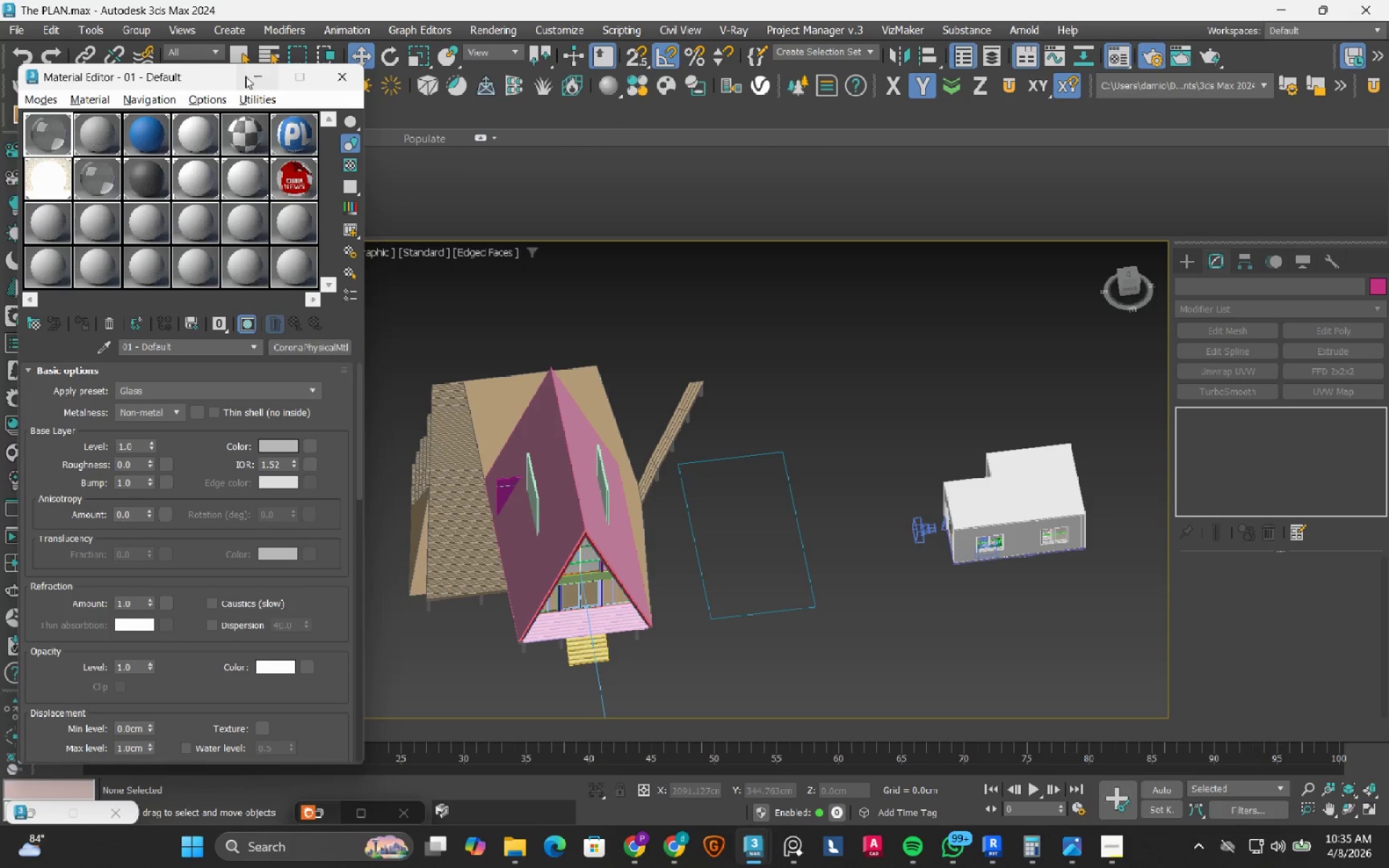 
left_click([255, 79])
 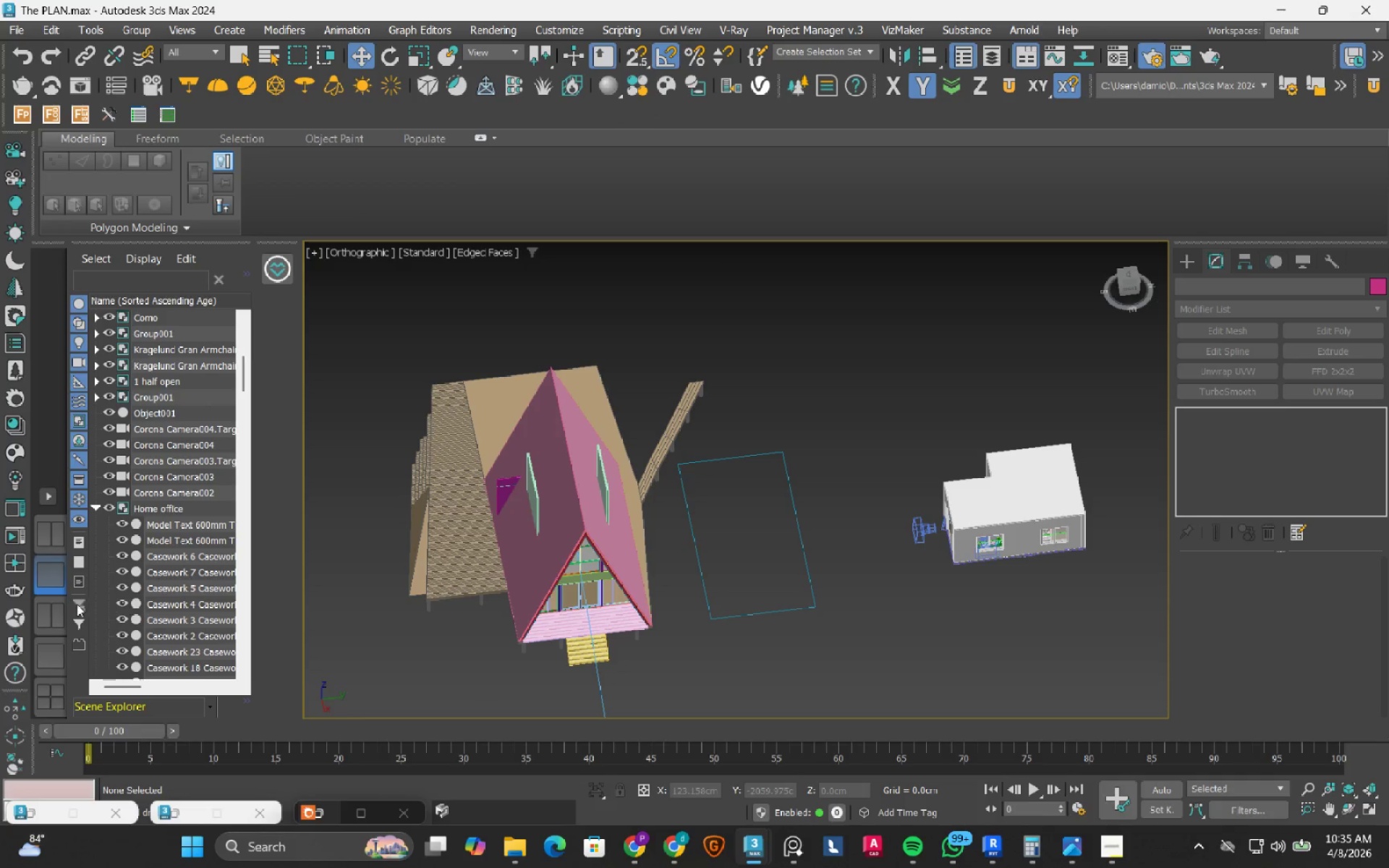 
left_click([60, 616])
 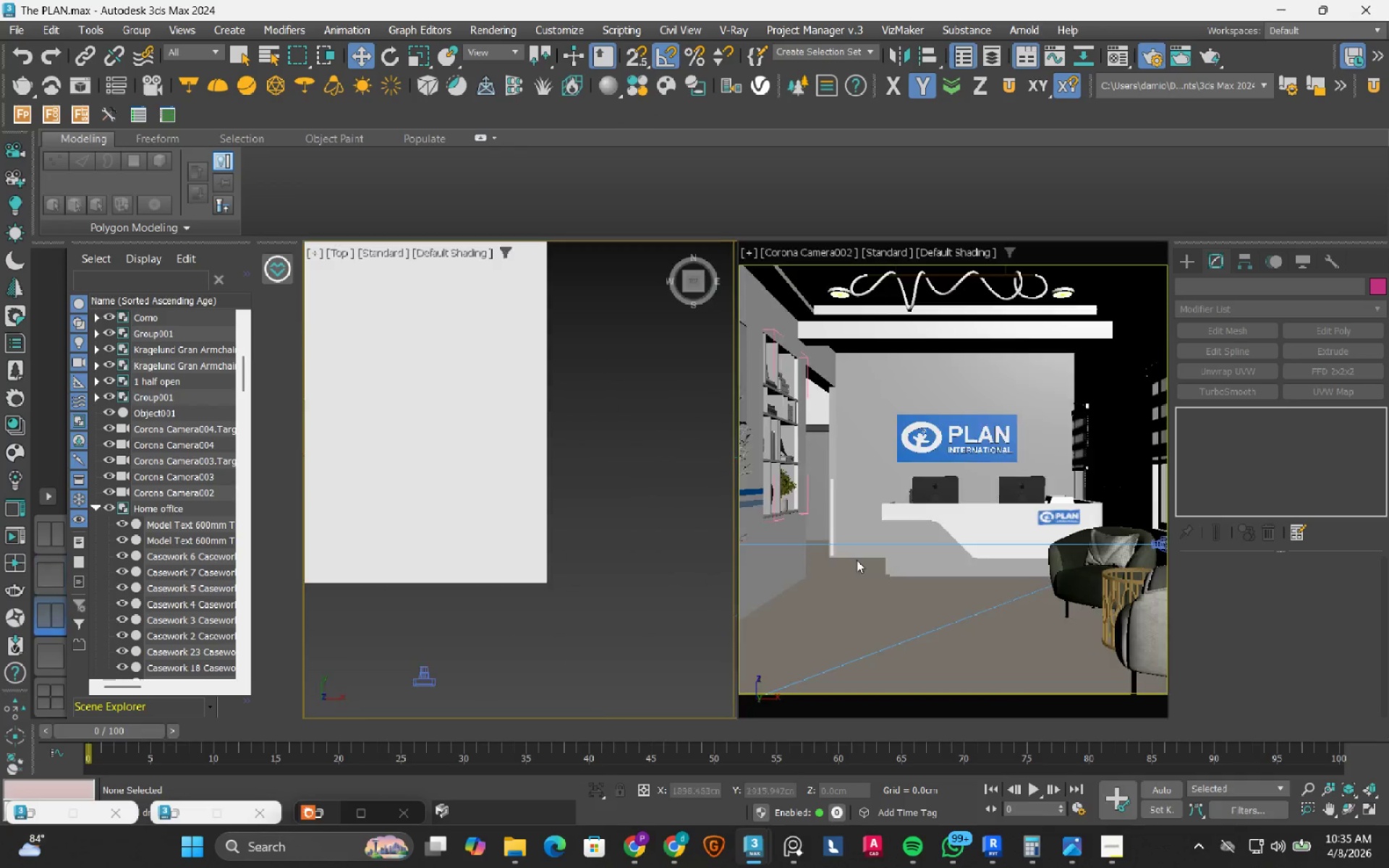 
mouse_move([994, 556])
 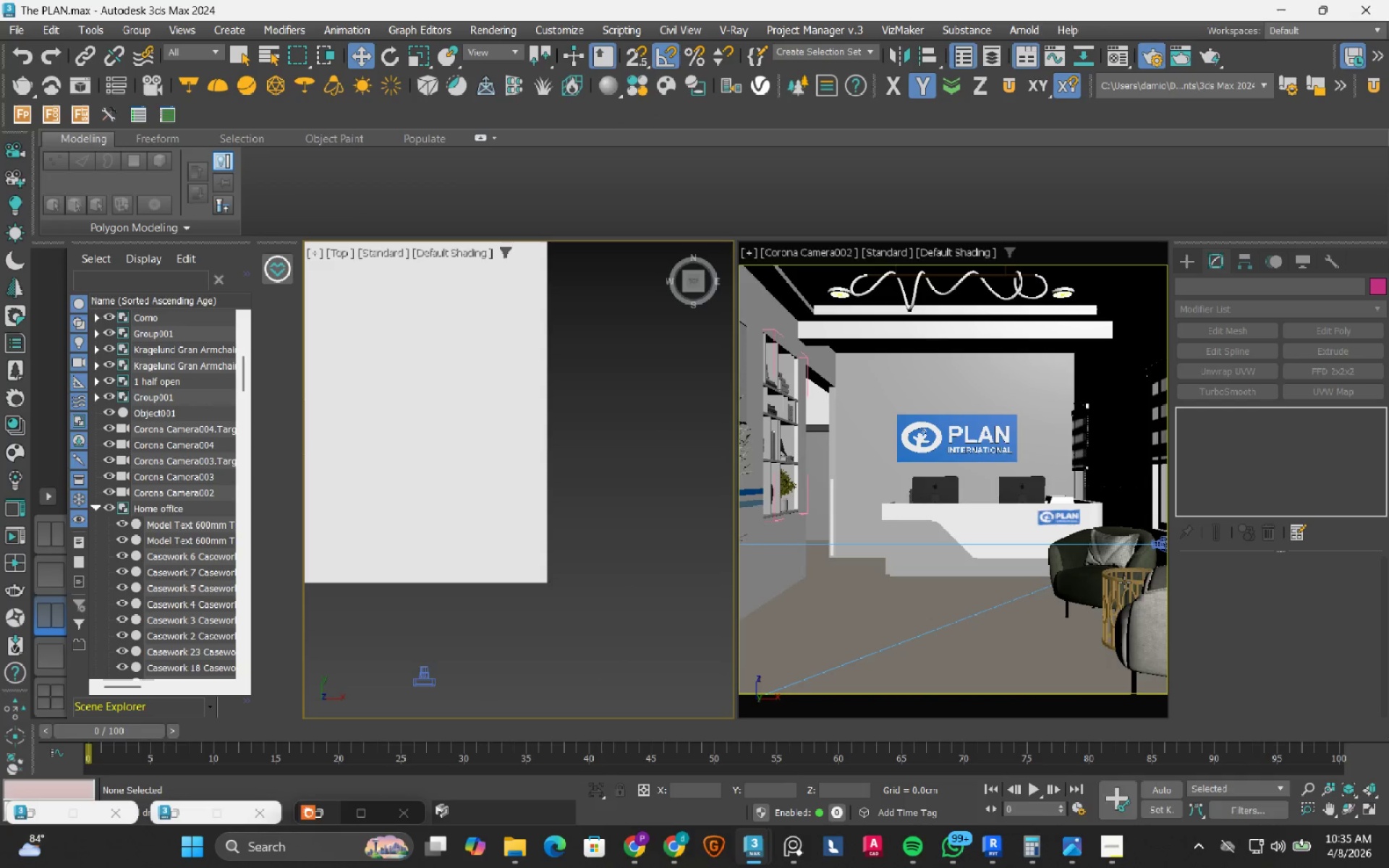 
left_click([1122, 578])
 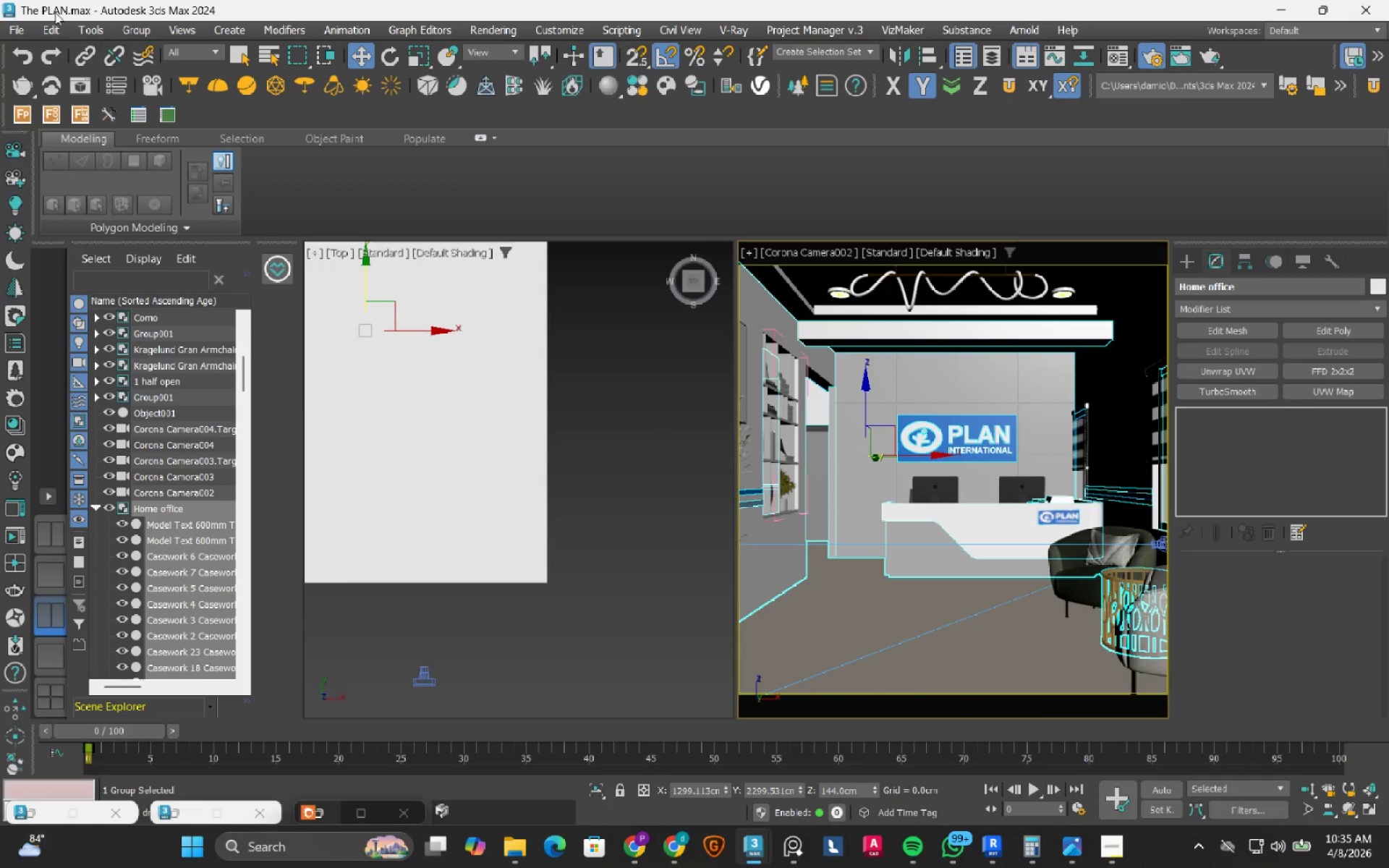 
left_click([127, 25])
 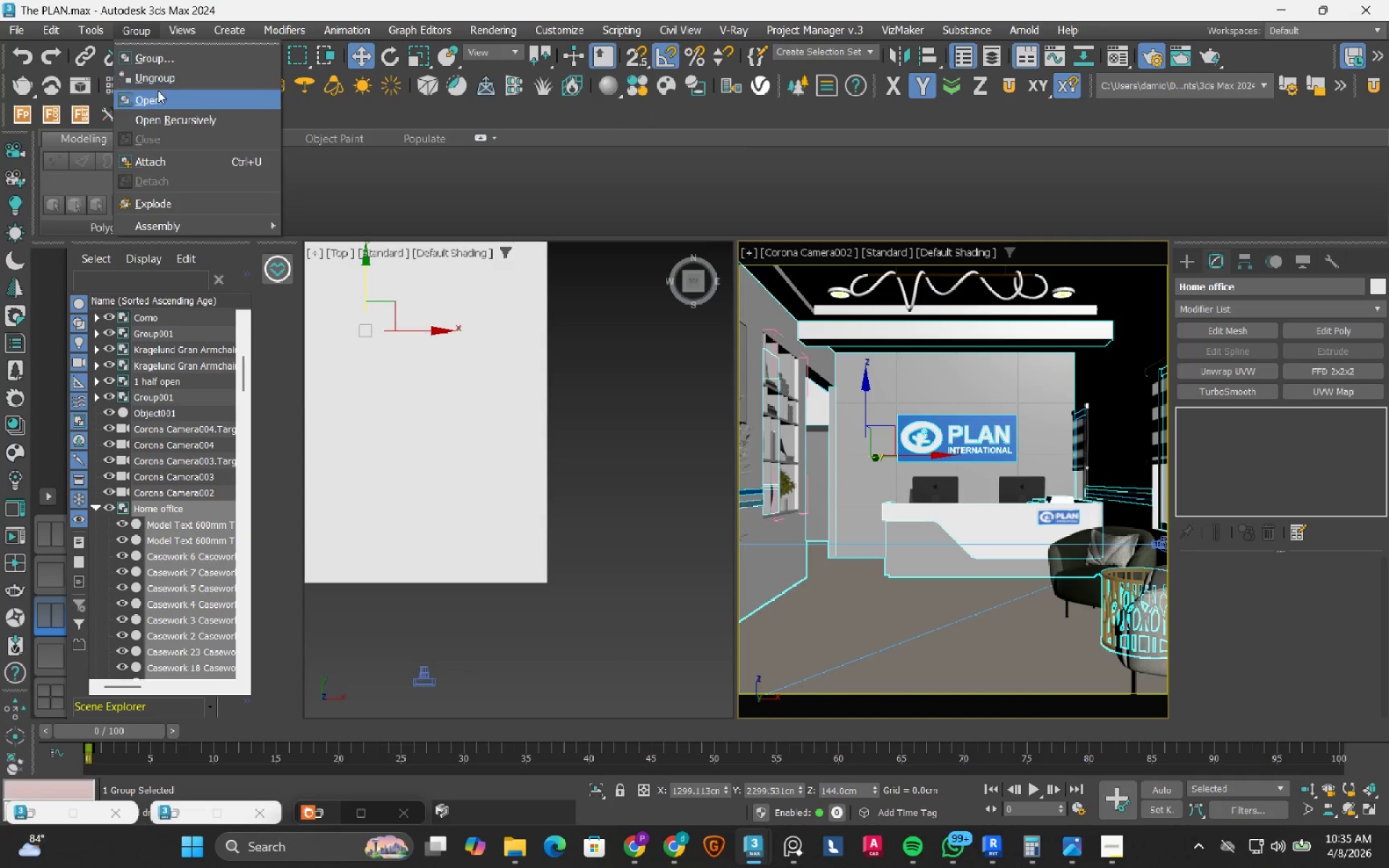 
left_click([158, 90])
 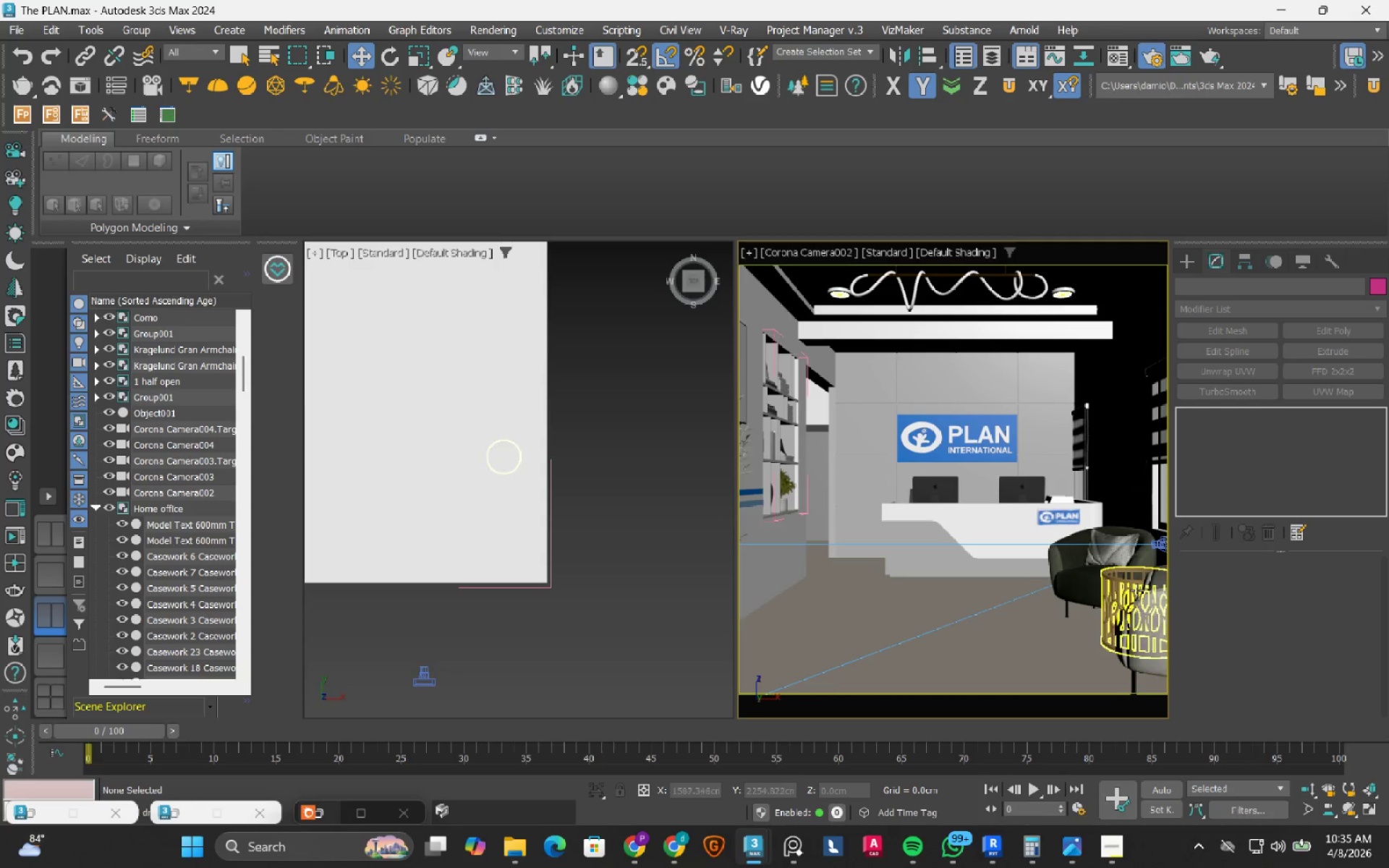 
left_click([1130, 586])
 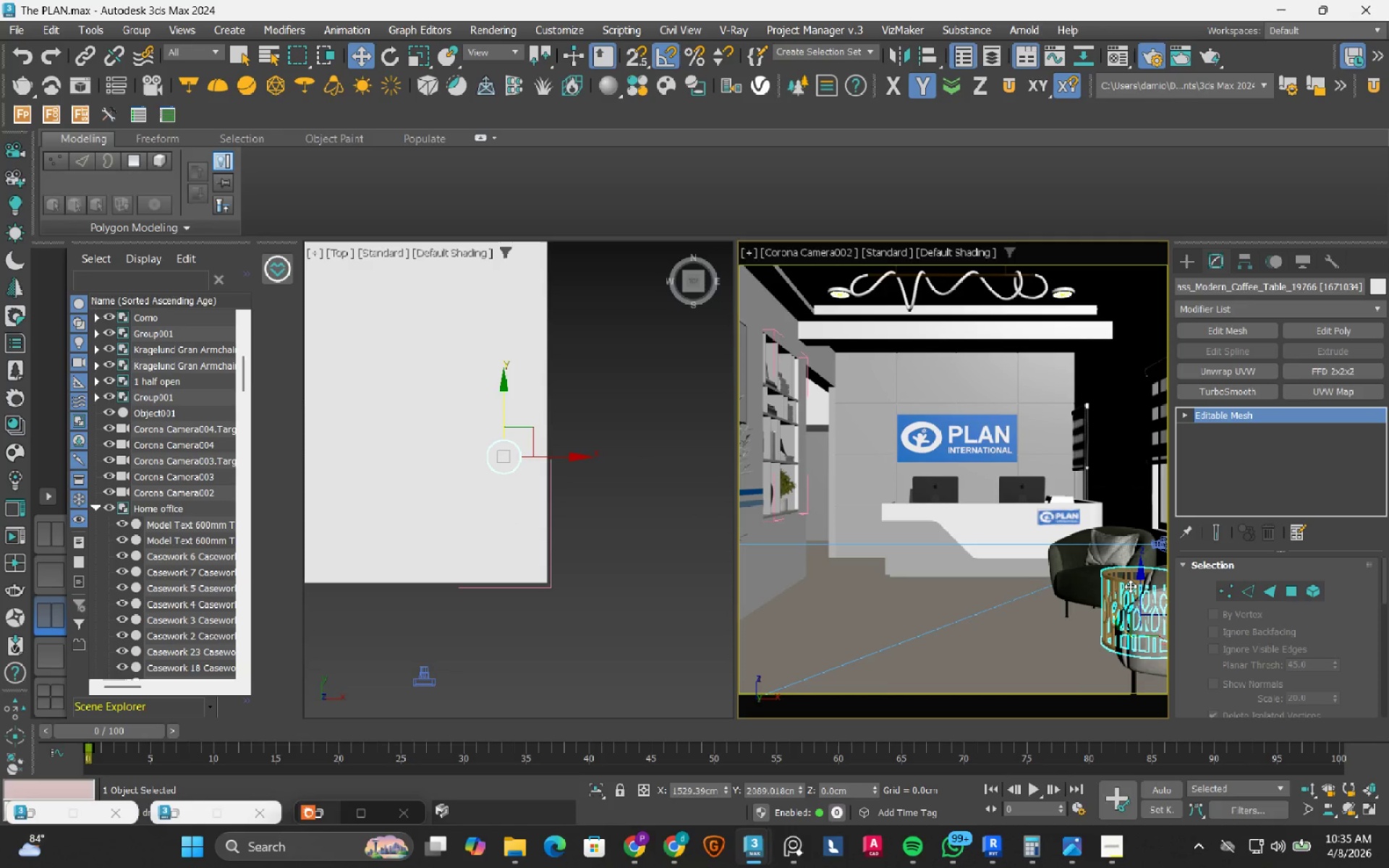 
key(Delete)
 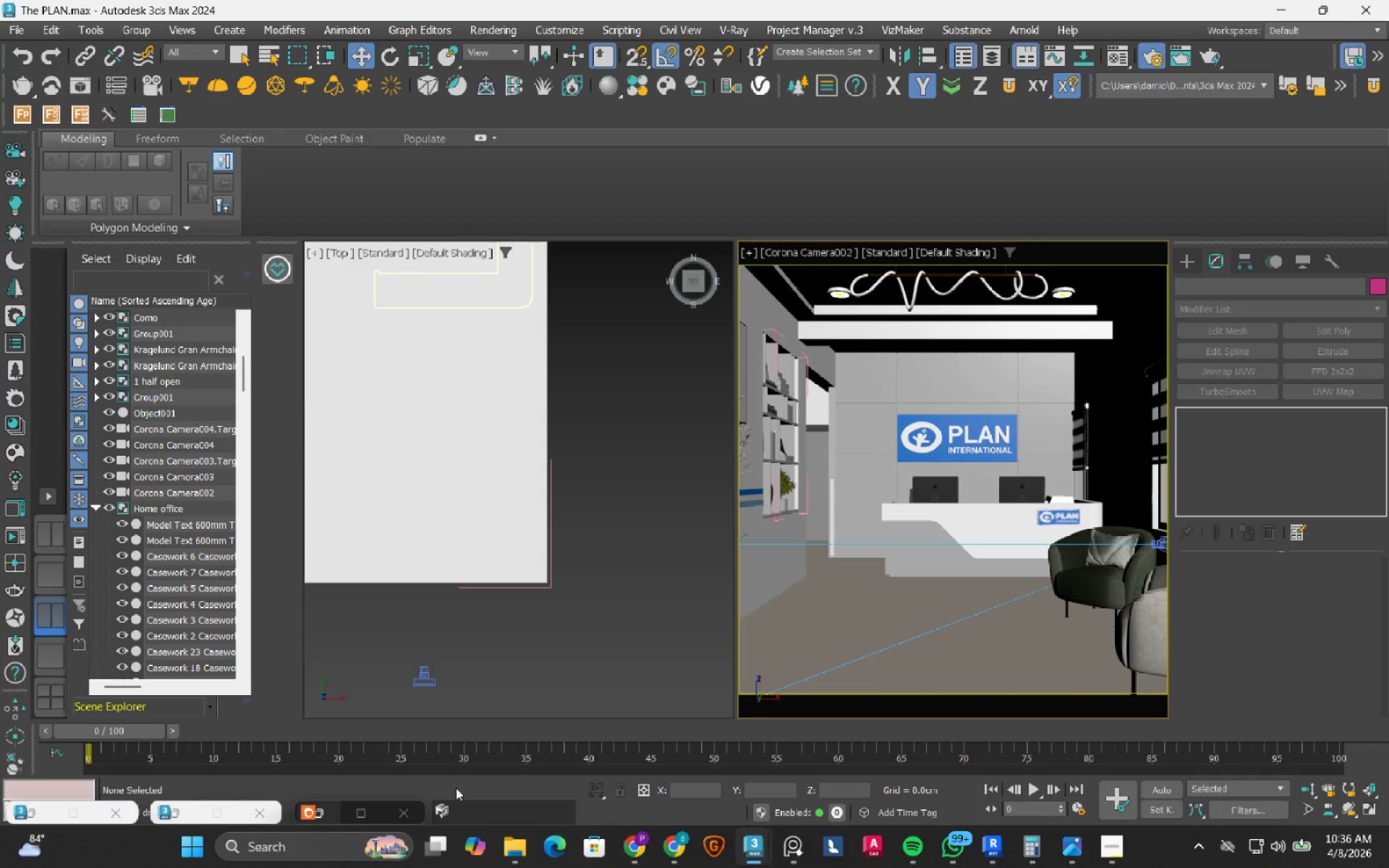 
left_click_drag(start_coordinate=[511, 847], to_coordinate=[511, 851])
 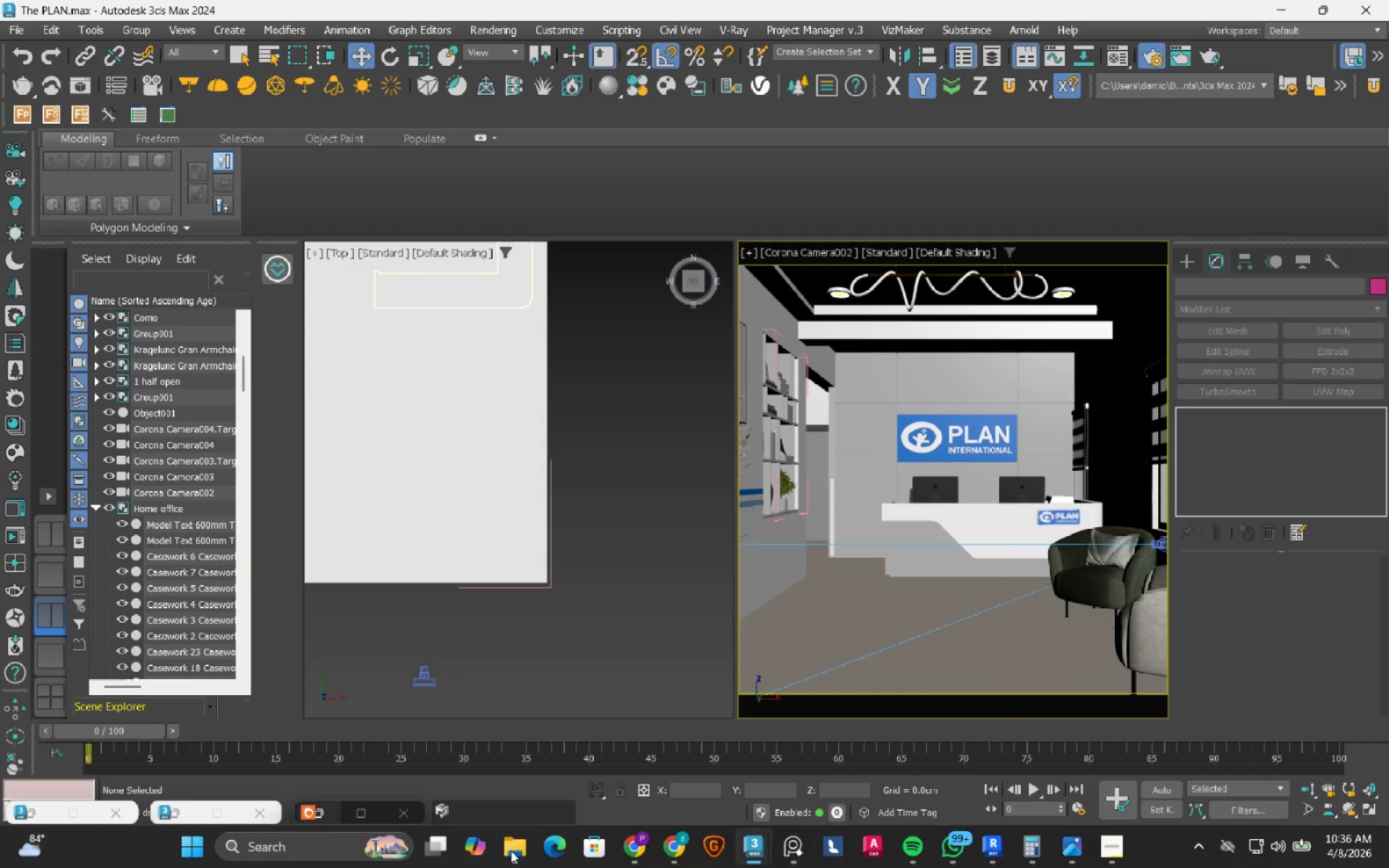 
left_click([511, 851])
 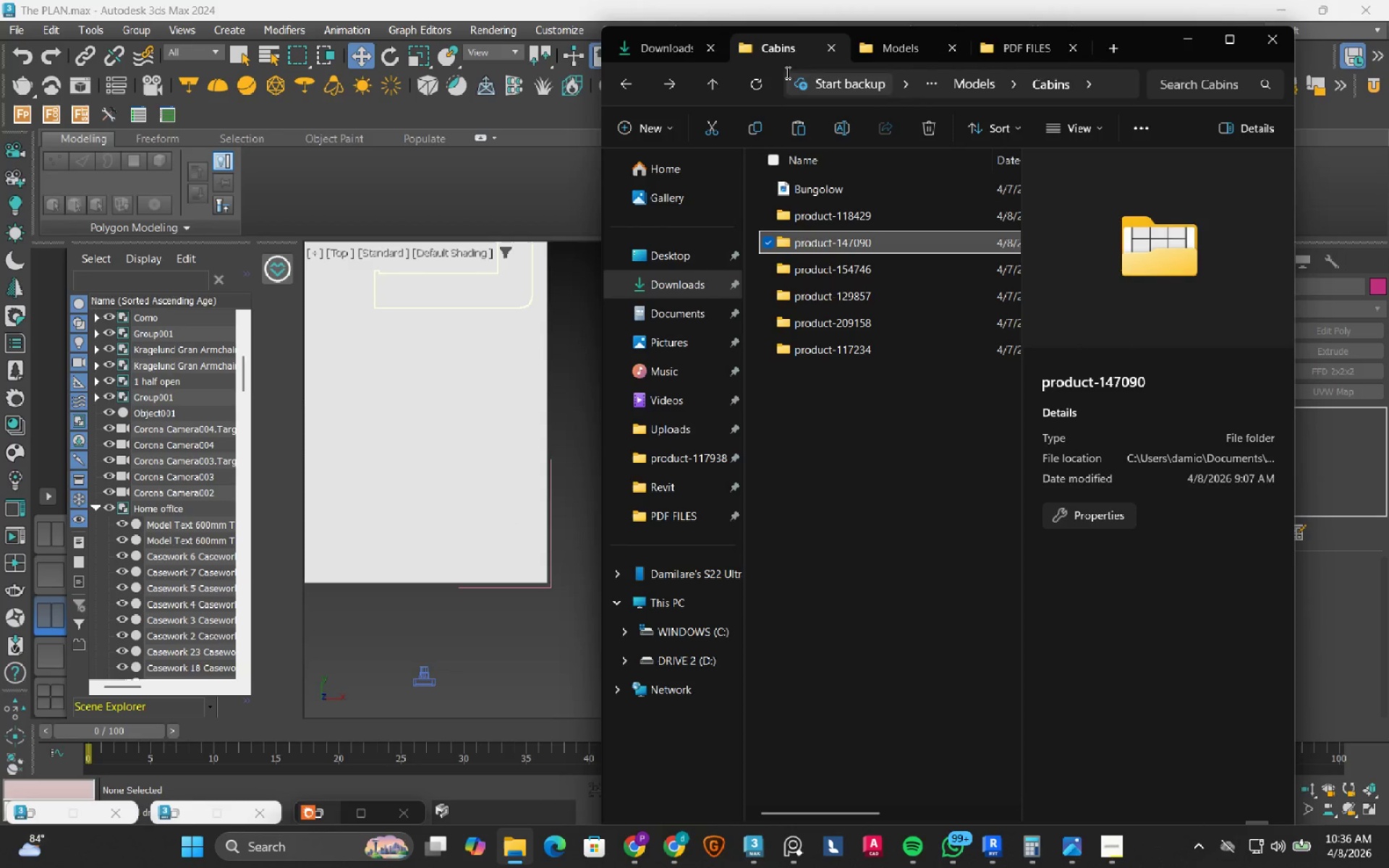 
left_click([674, 48])
 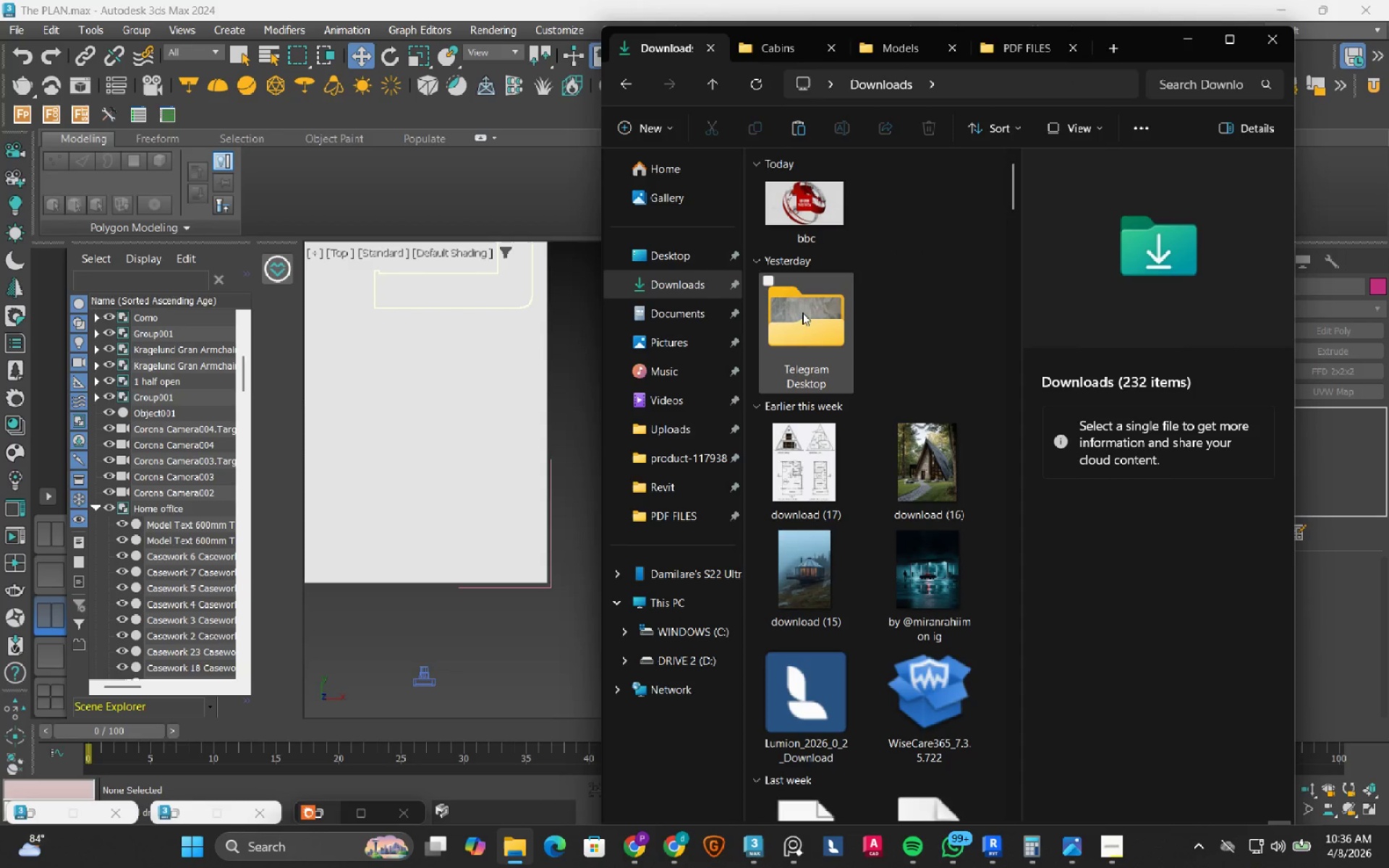 
scroll: coordinate [802, 329], scroll_direction: up, amount: 2.0
 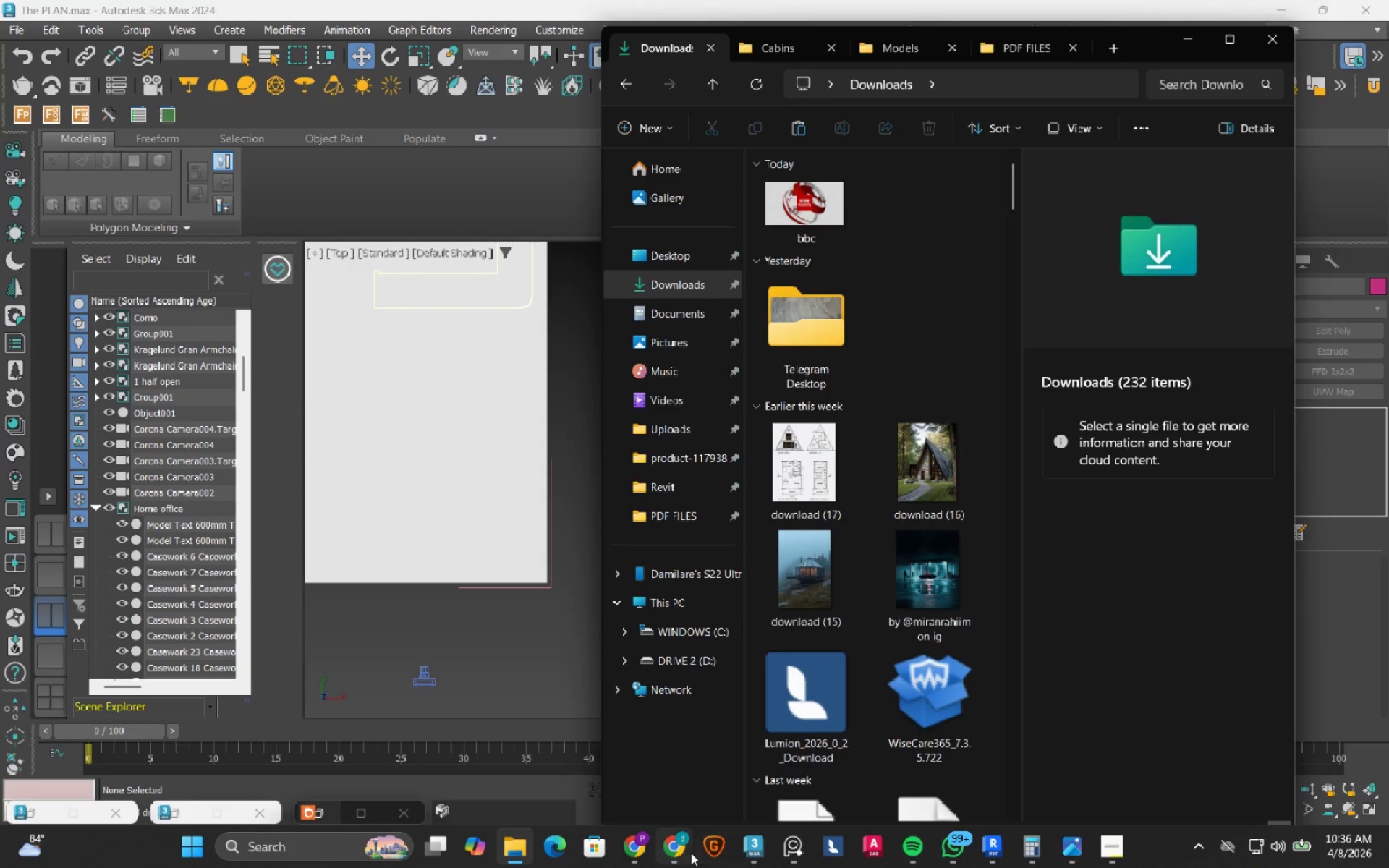 
left_click([647, 861])
 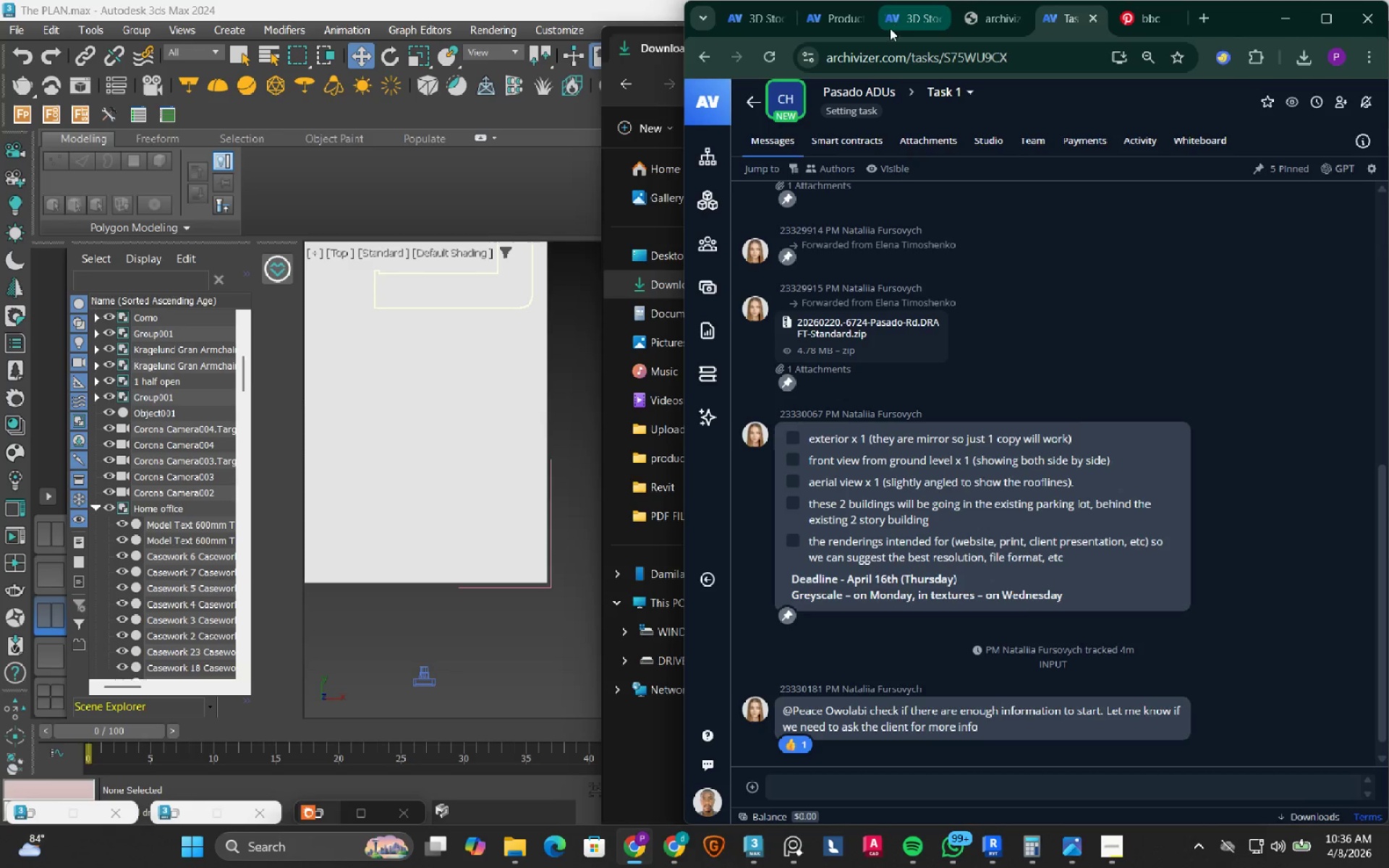 
wait(5.33)
 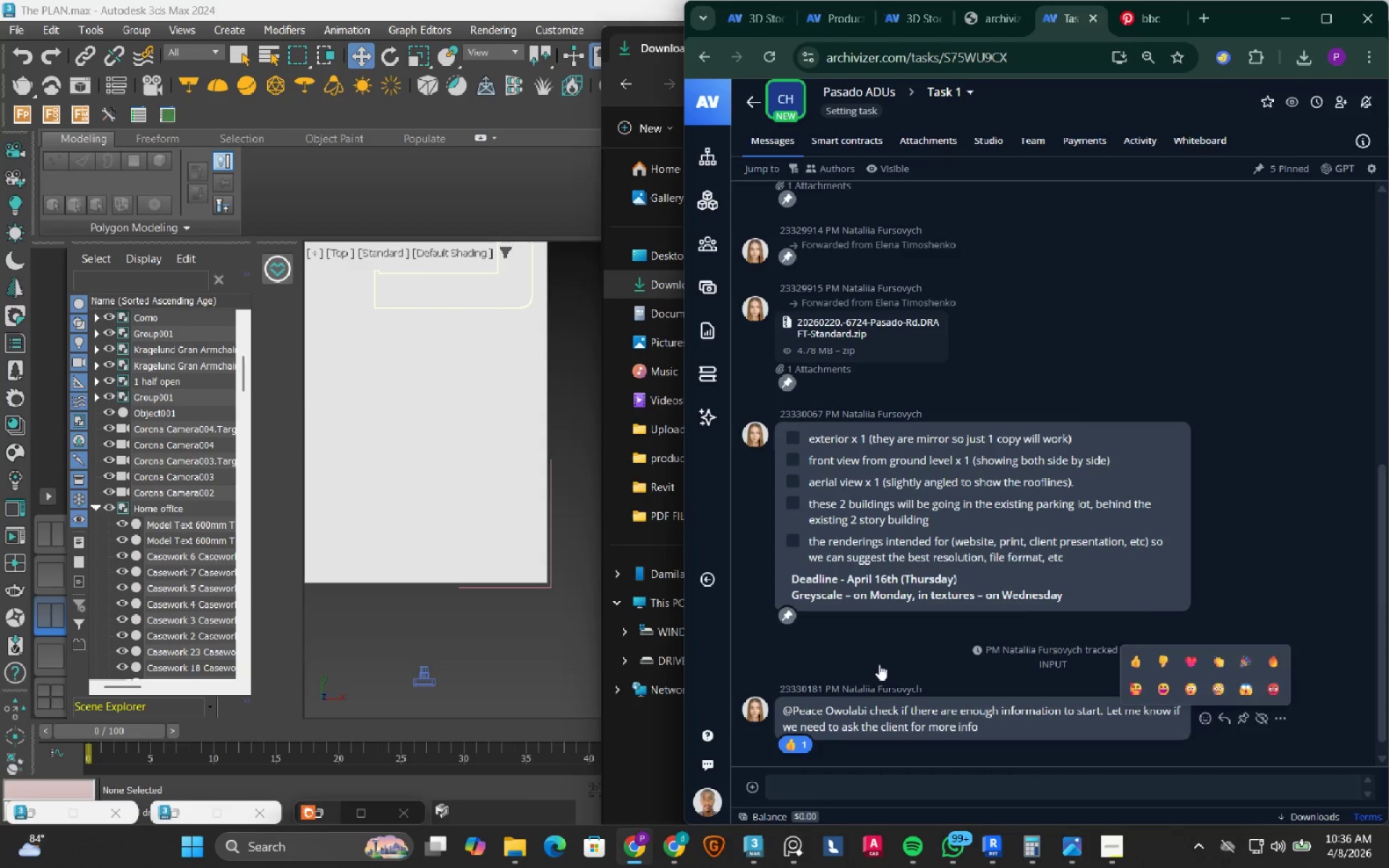 
left_click([1363, 148])
 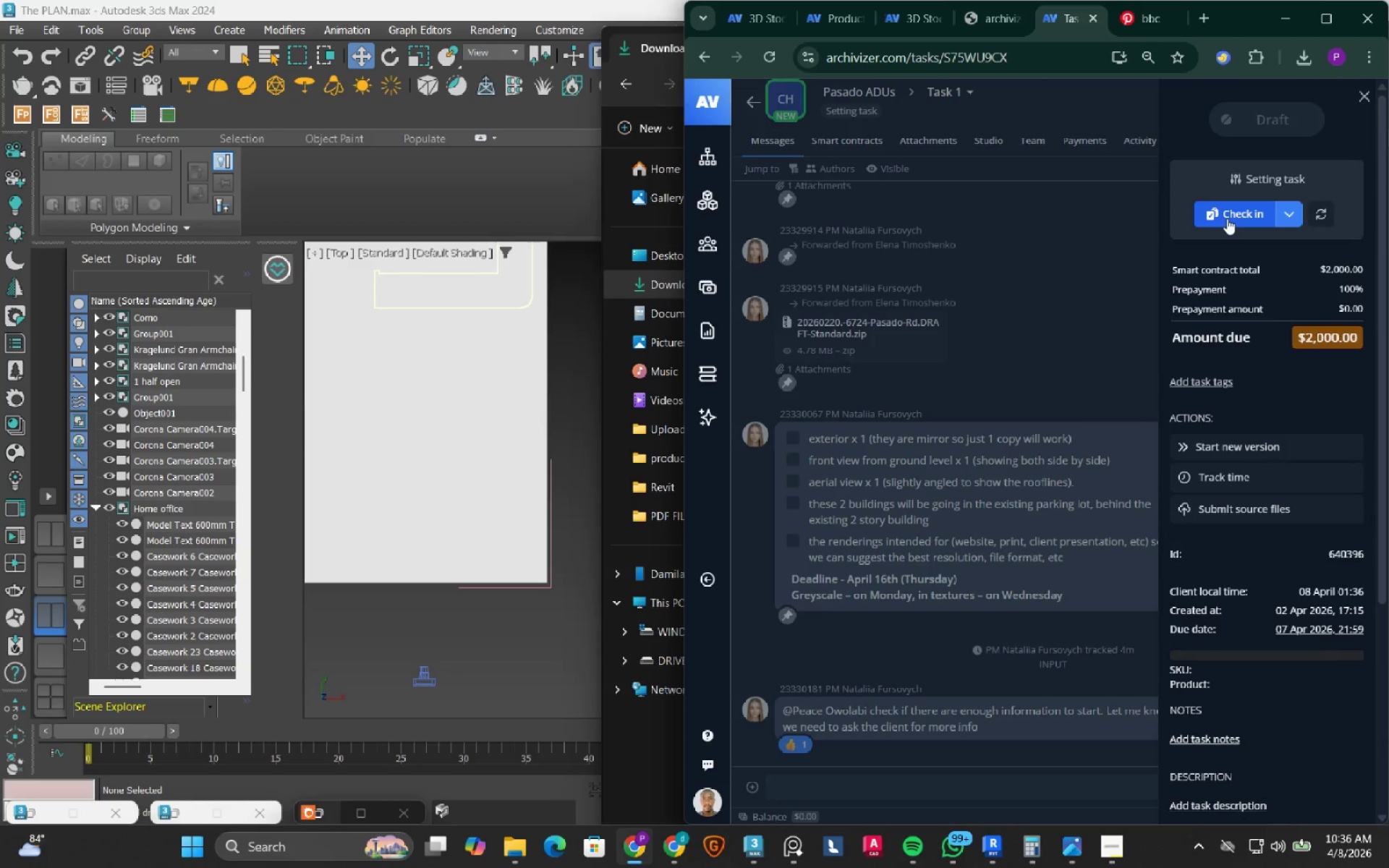 
left_click([1227, 218])
 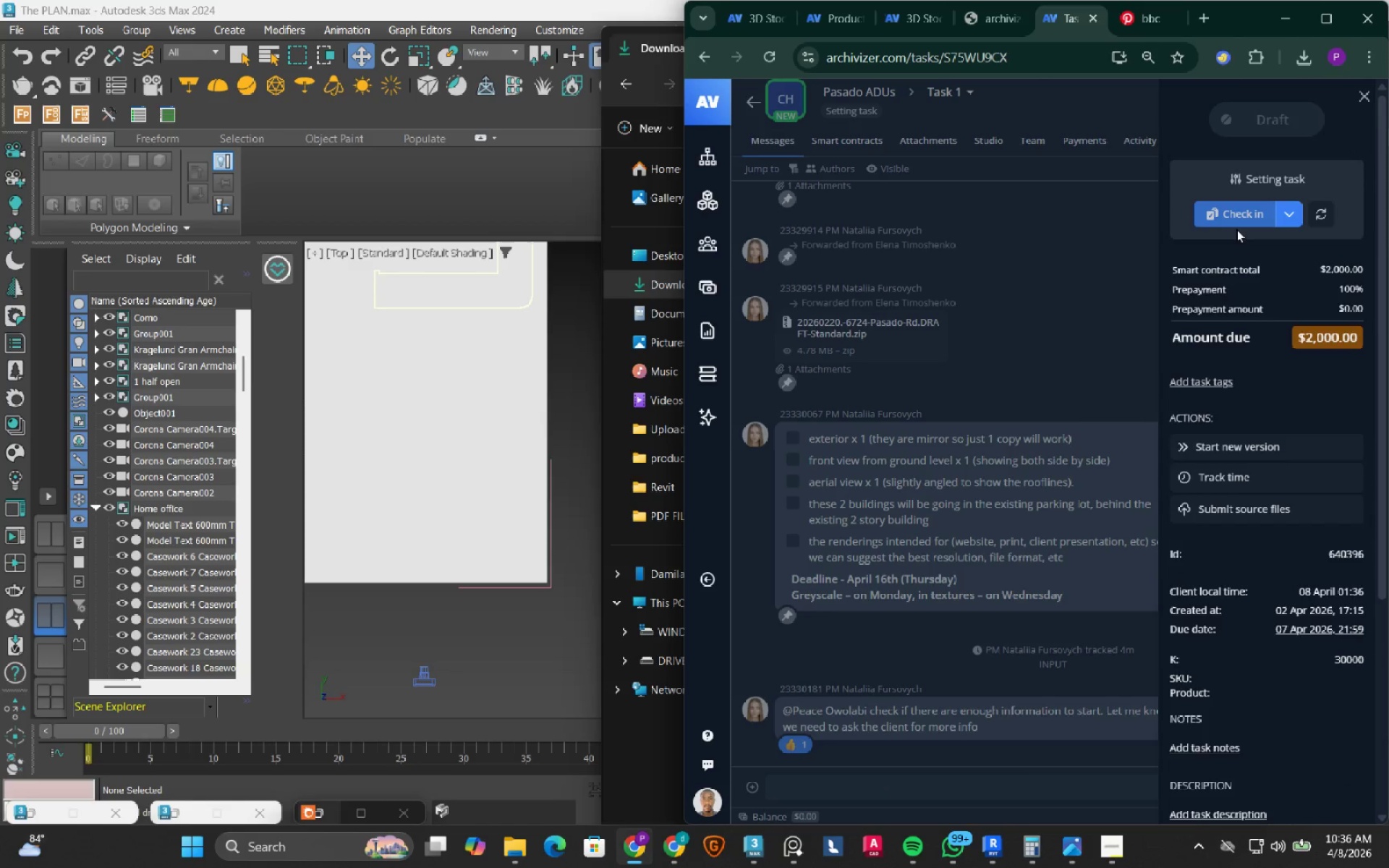 
wait(8.59)
 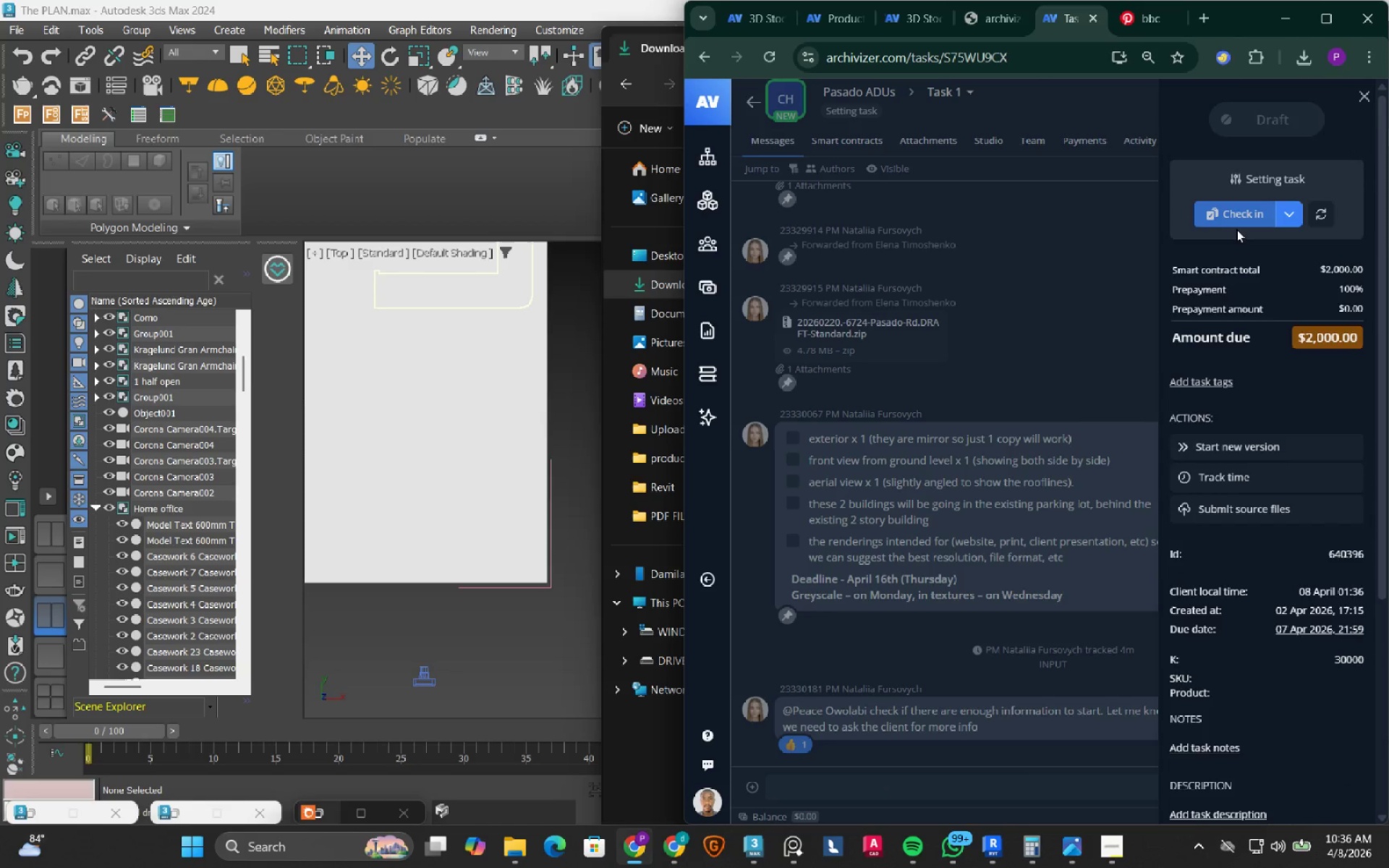 
double_click([866, 140])
 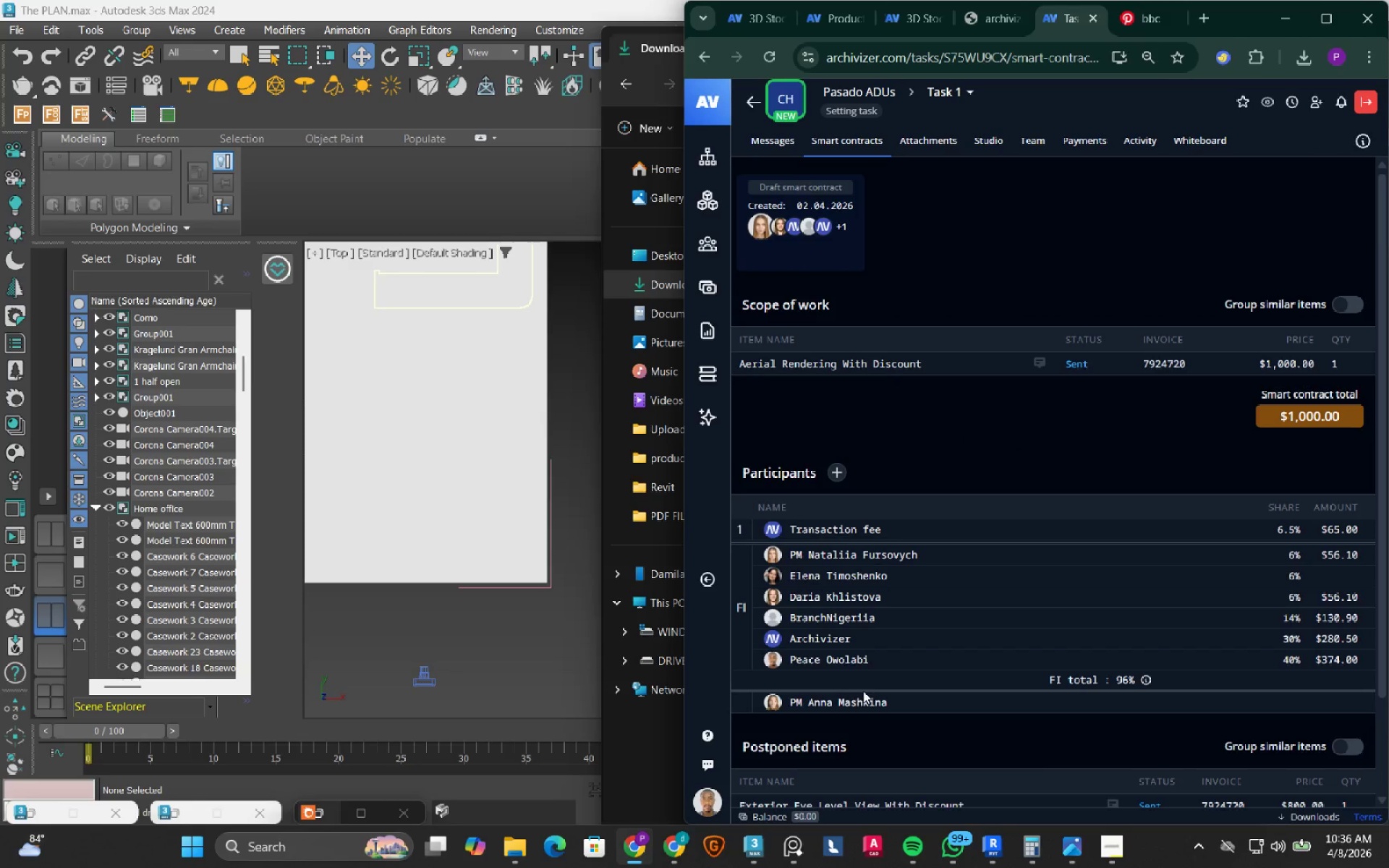 
wait(8.86)
 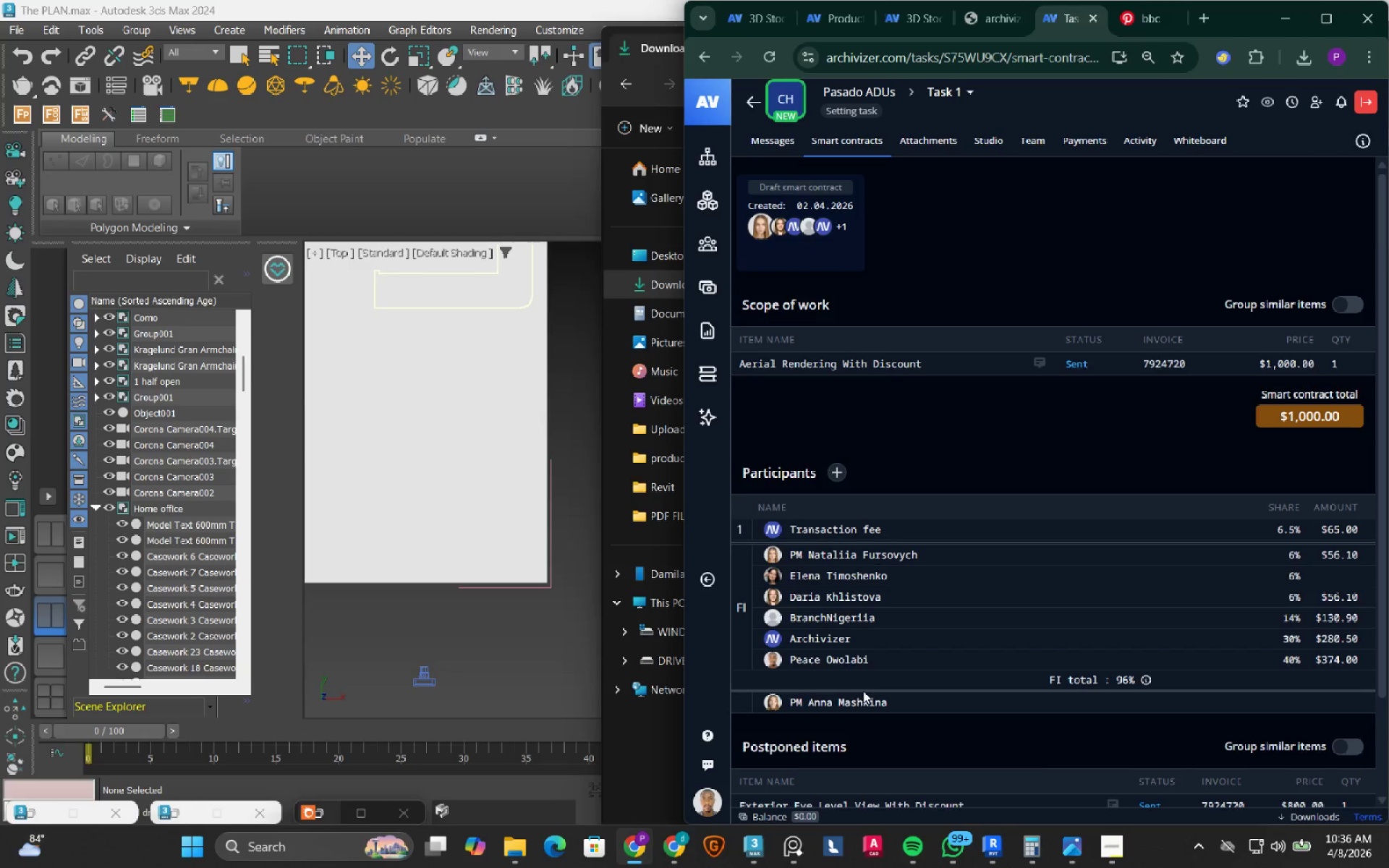 
scroll: coordinate [918, 699], scroll_direction: down, amount: 2.0
 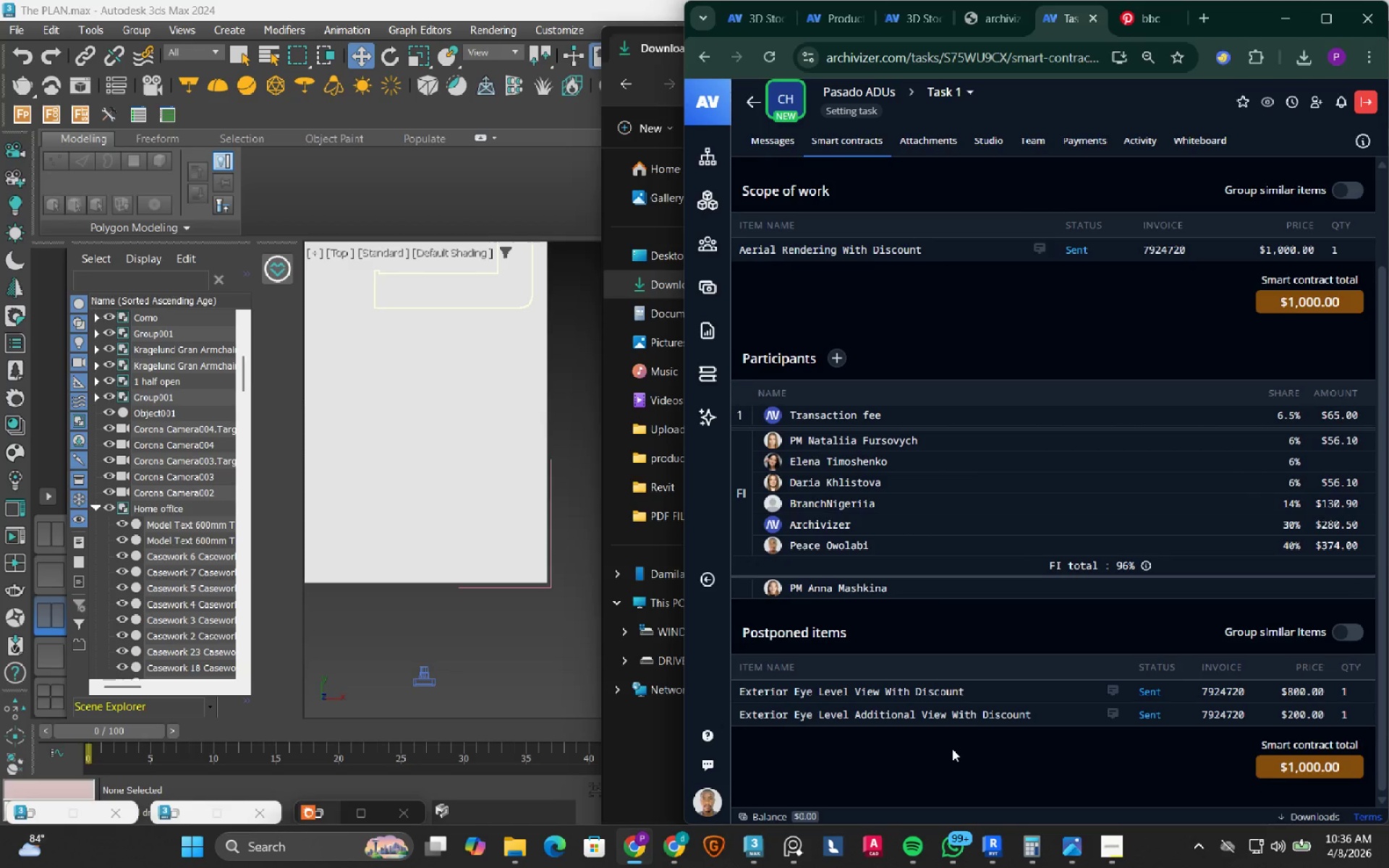 
wait(7.76)
 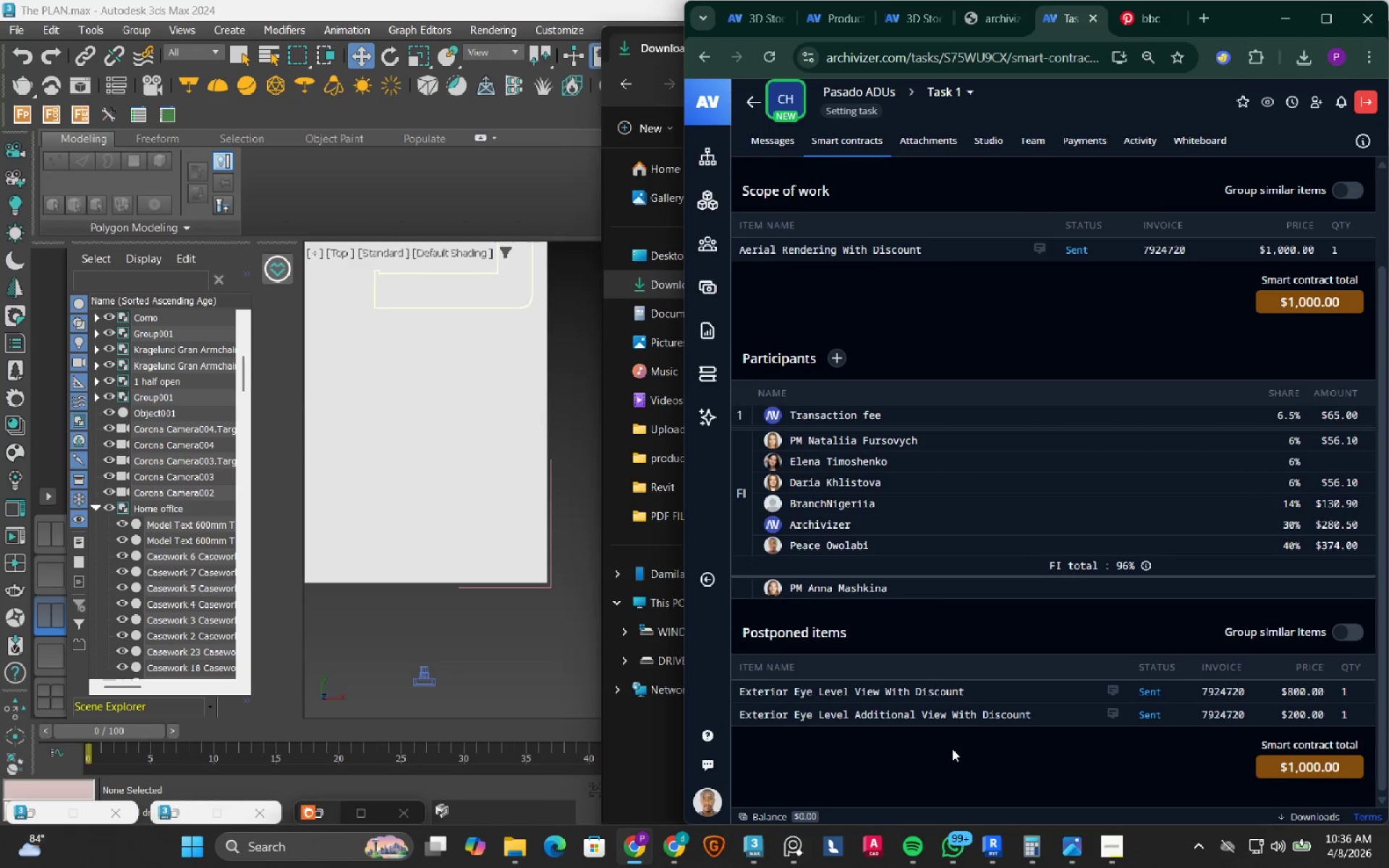 
scroll: coordinate [952, 749], scroll_direction: up, amount: 2.0
 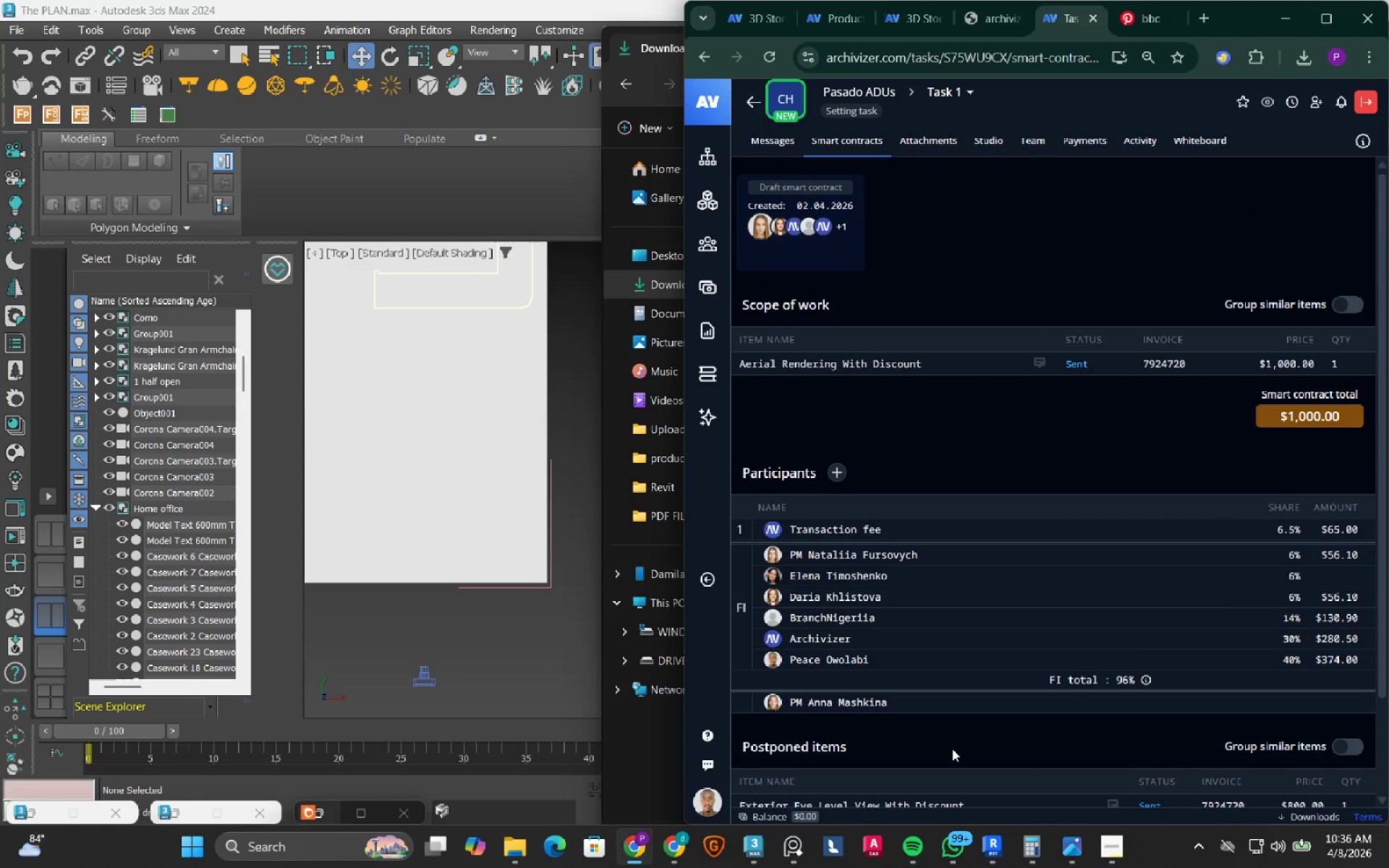 
scroll: coordinate [952, 749], scroll_direction: down, amount: 3.0
 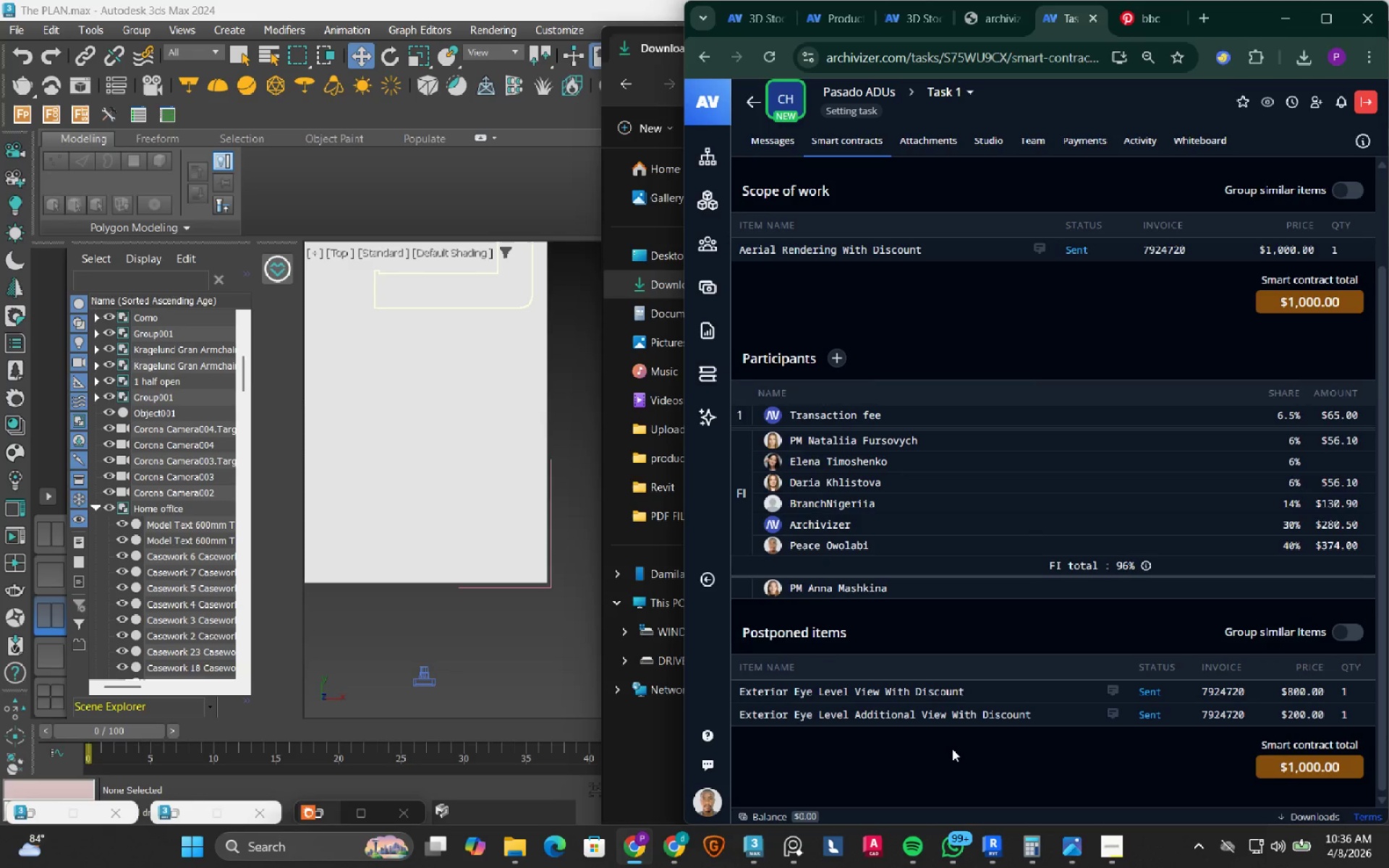 
scroll: coordinate [952, 749], scroll_direction: up, amount: 1.0
 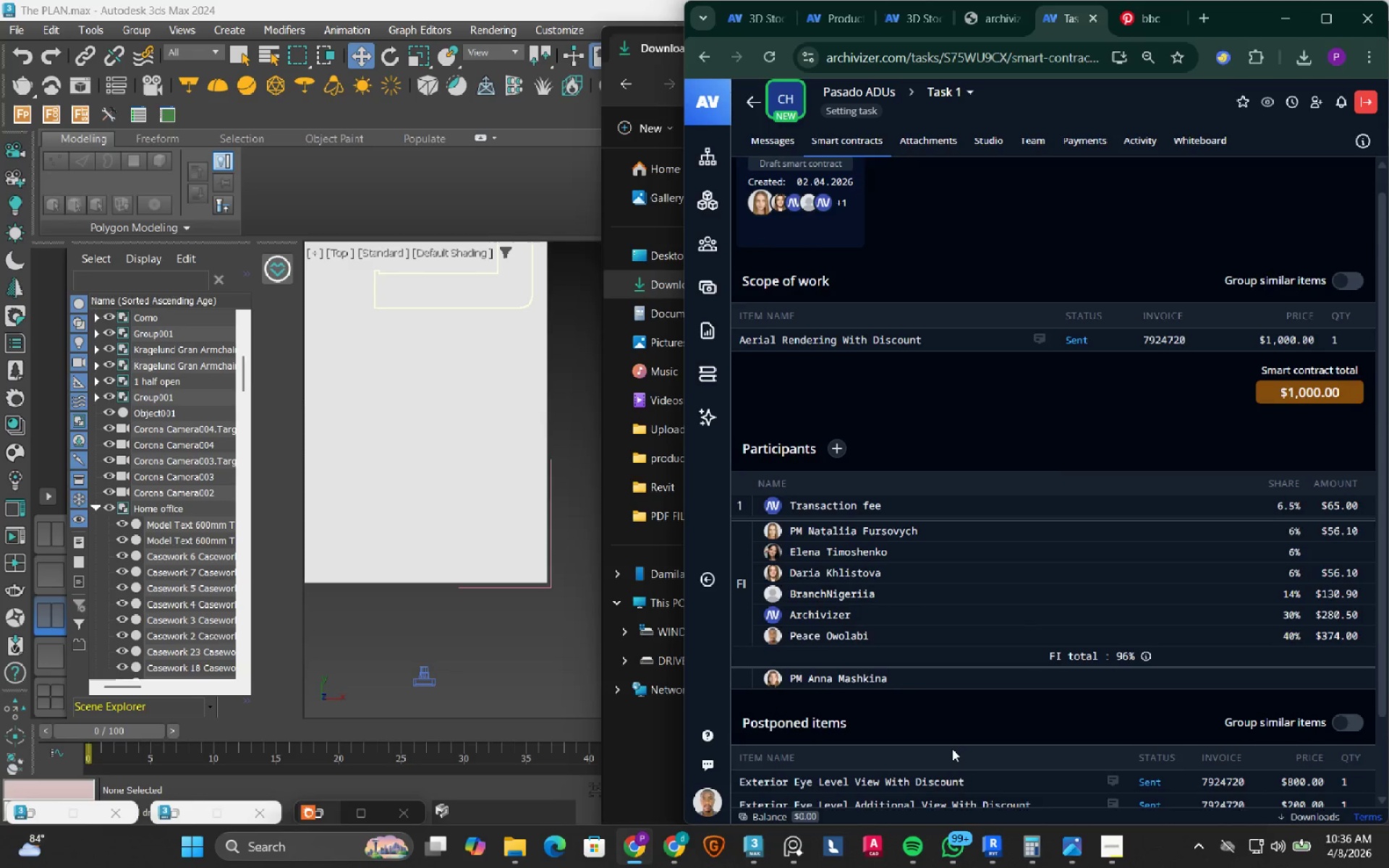 
scroll: coordinate [952, 749], scroll_direction: down, amount: 1.0
 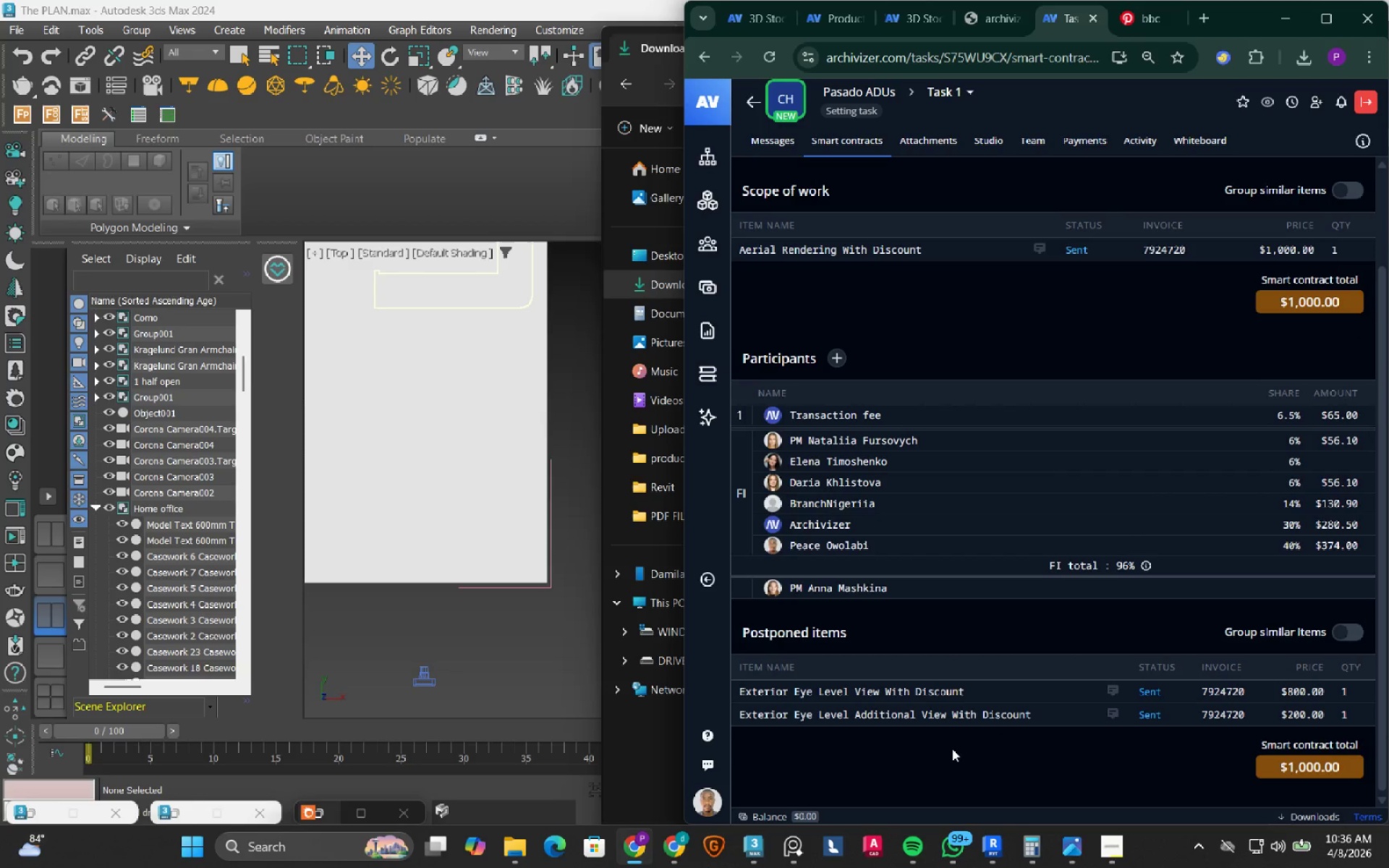 
scroll: coordinate [952, 749], scroll_direction: up, amount: 3.0
 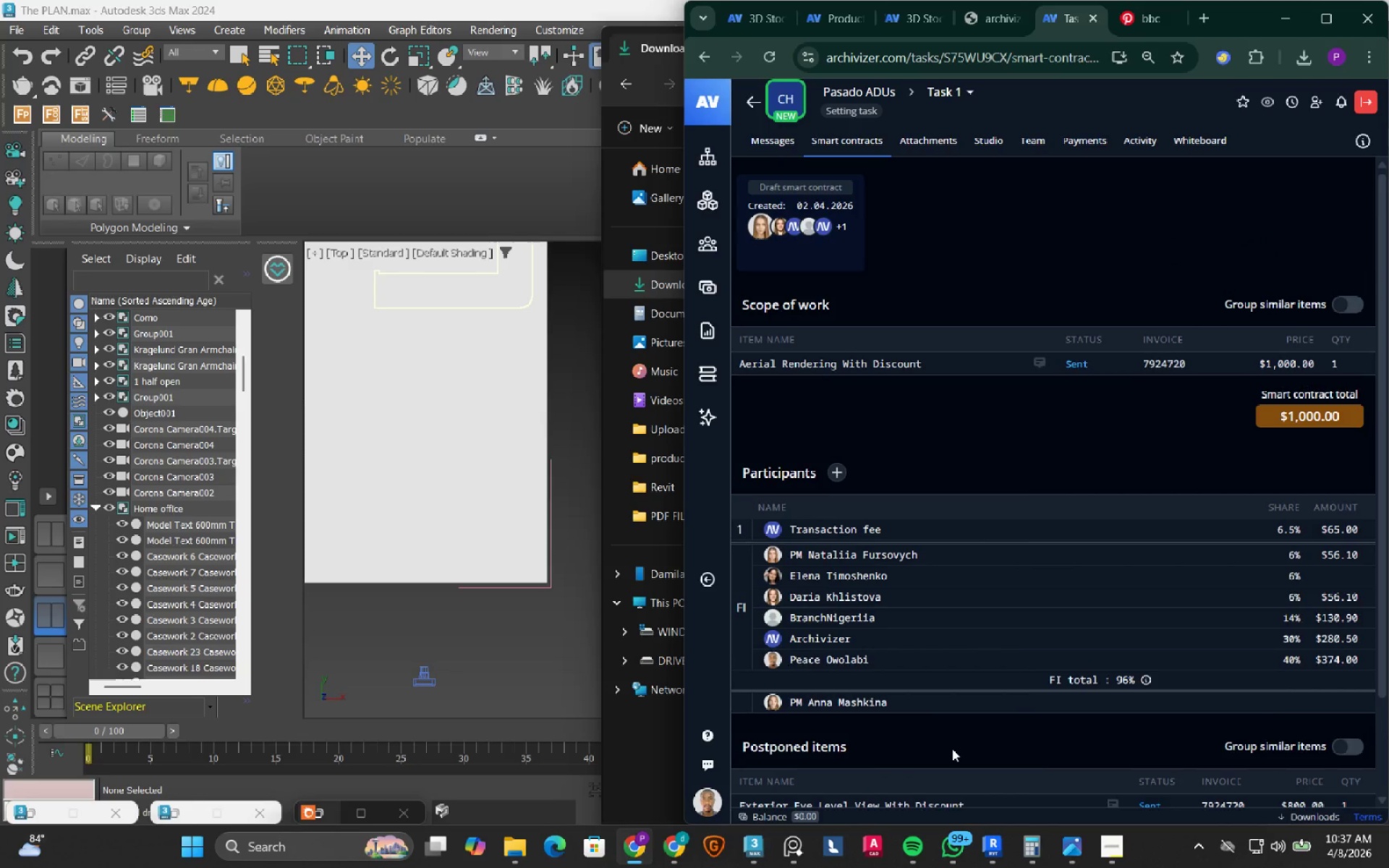 
 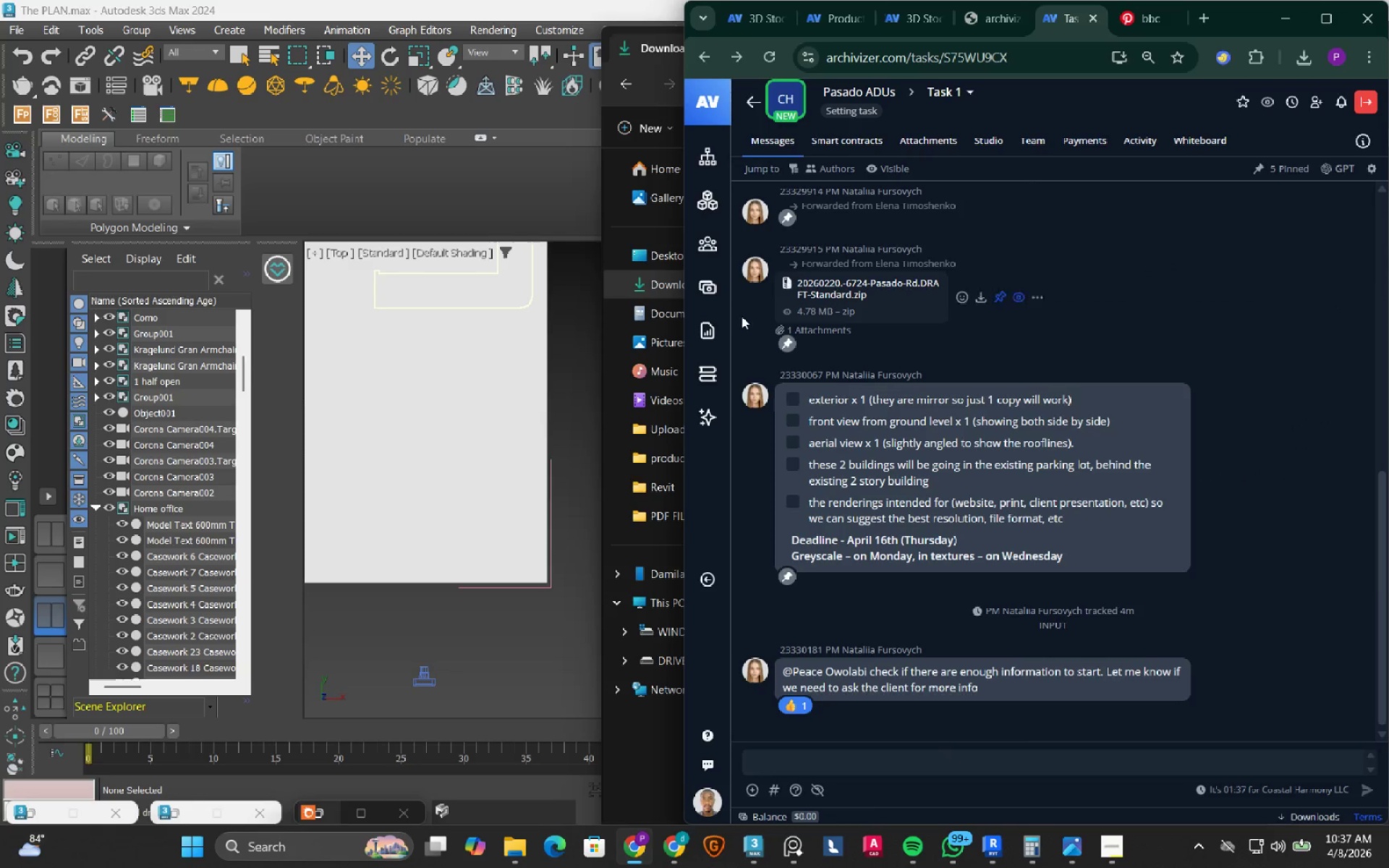 
left_click([811, 316])
 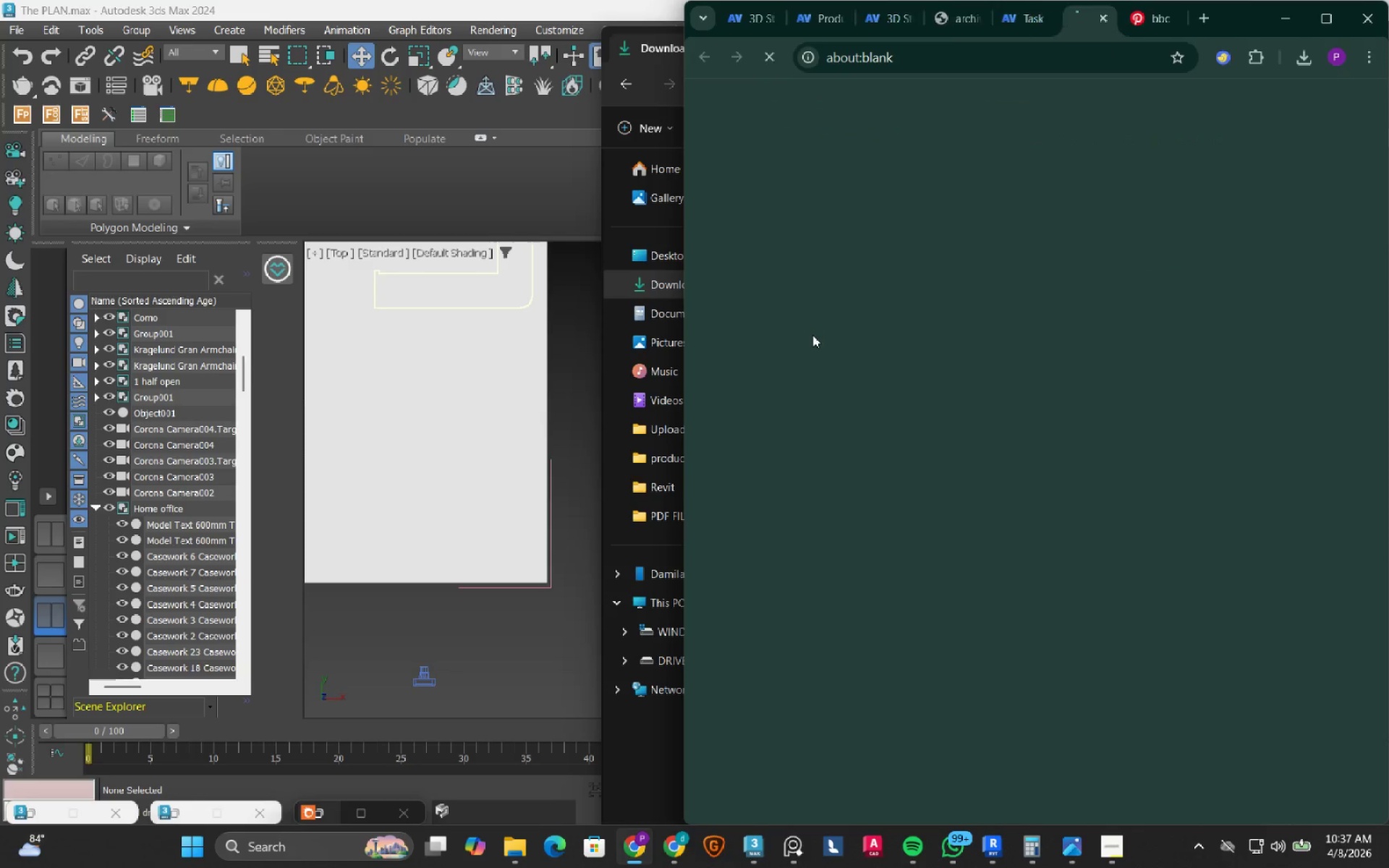 
scroll: coordinate [810, 339], scroll_direction: up, amount: 2.0
 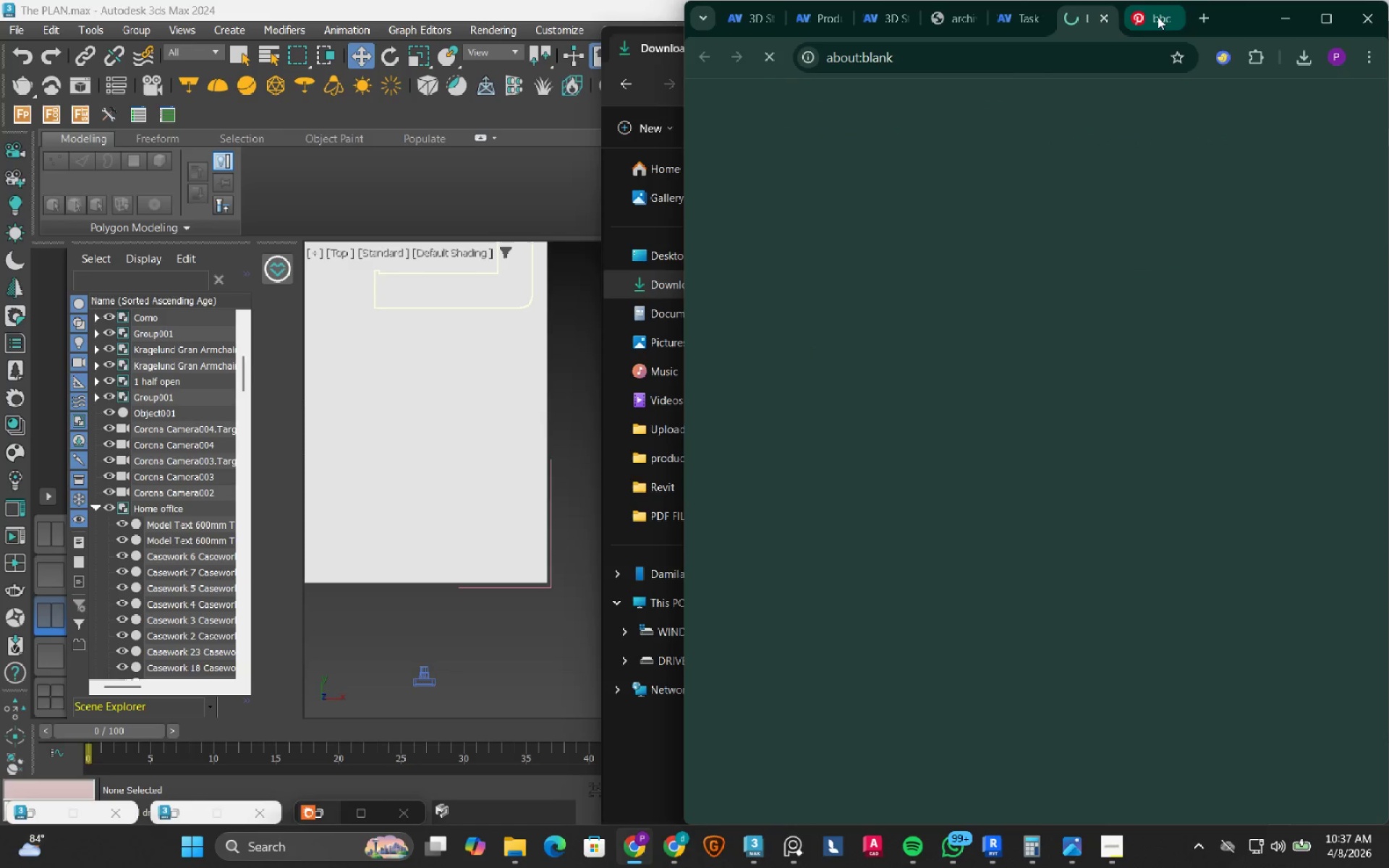 
left_click([1158, 17])
 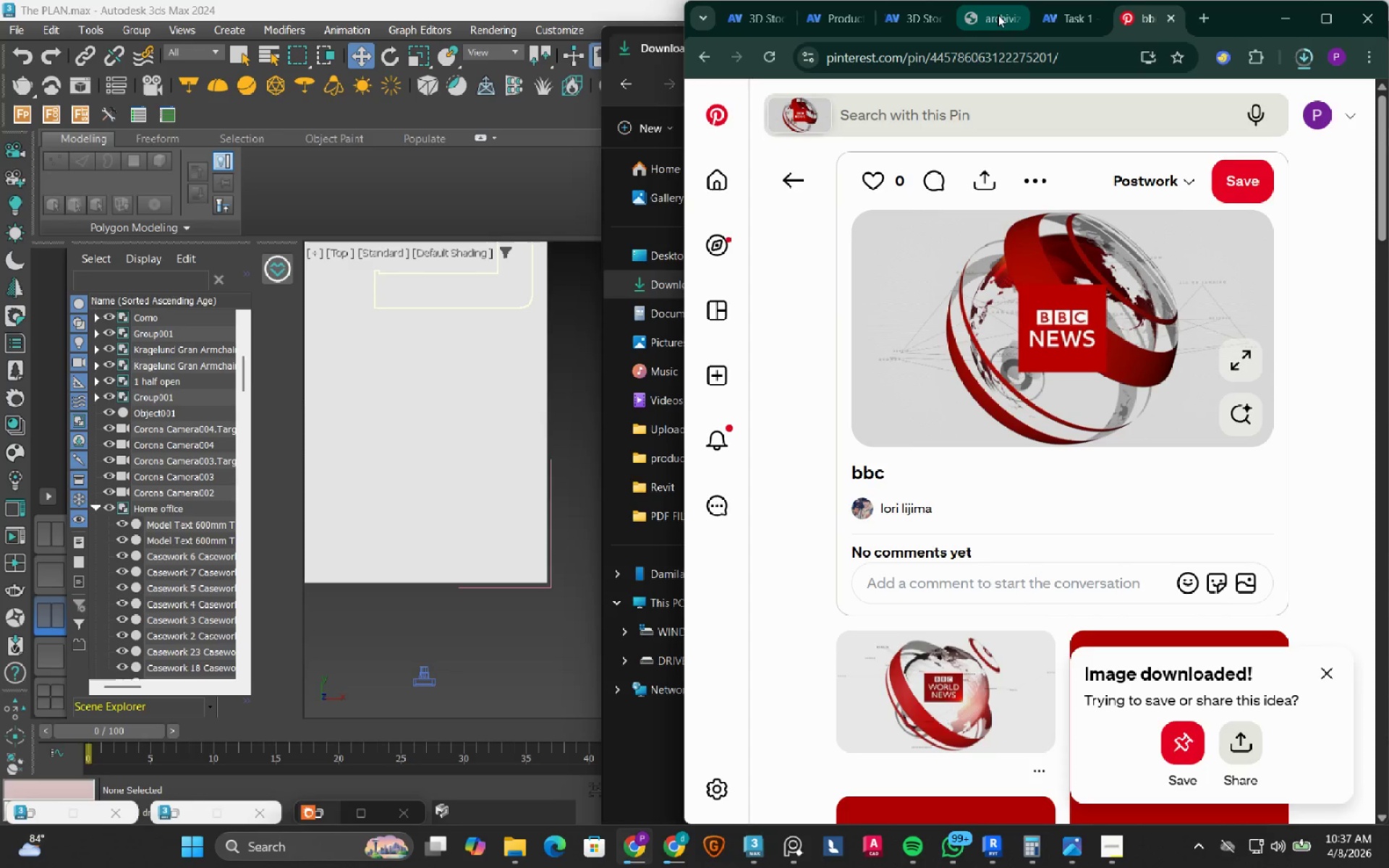 
left_click([987, 14])
 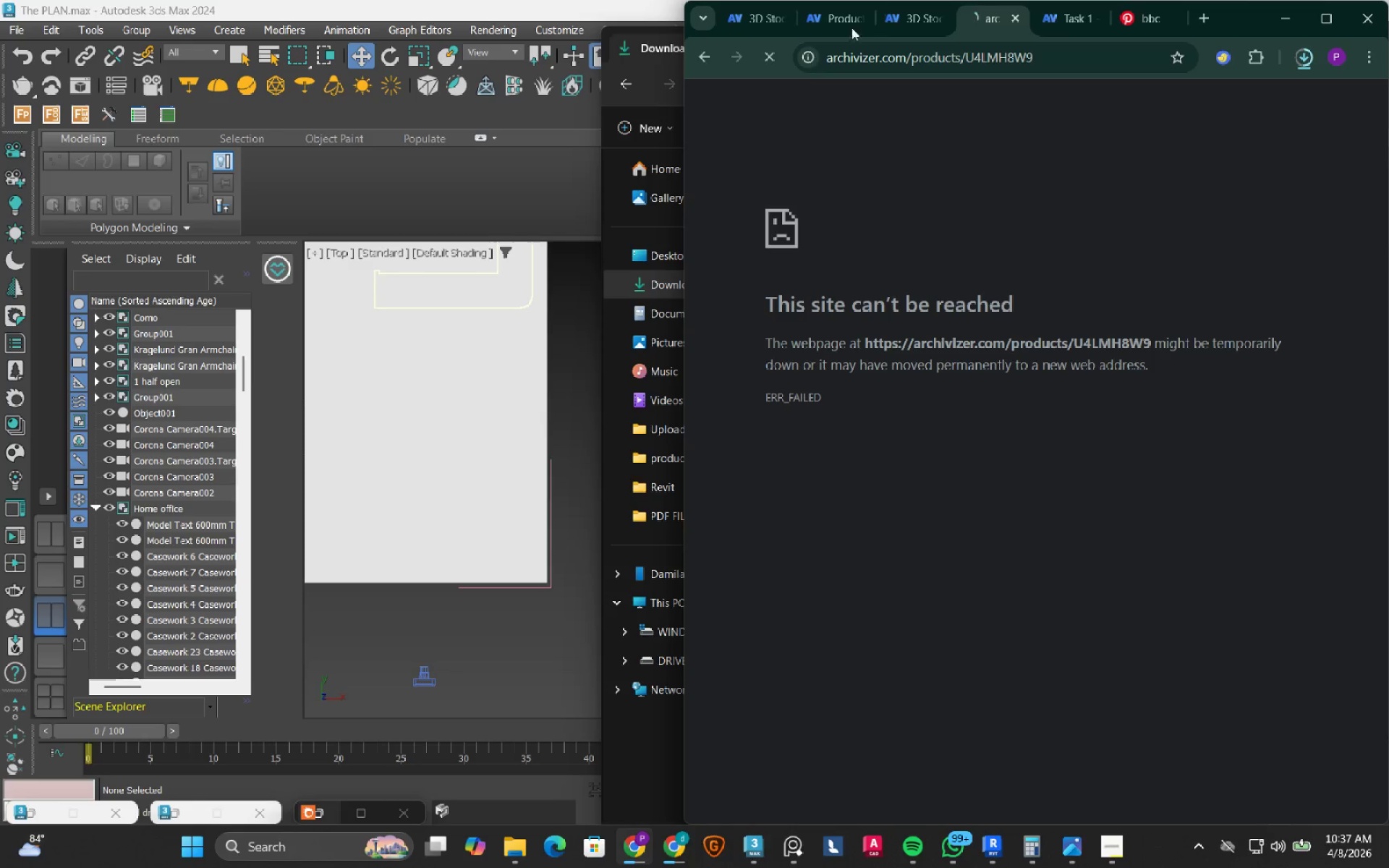 
mouse_move([929, 25])
 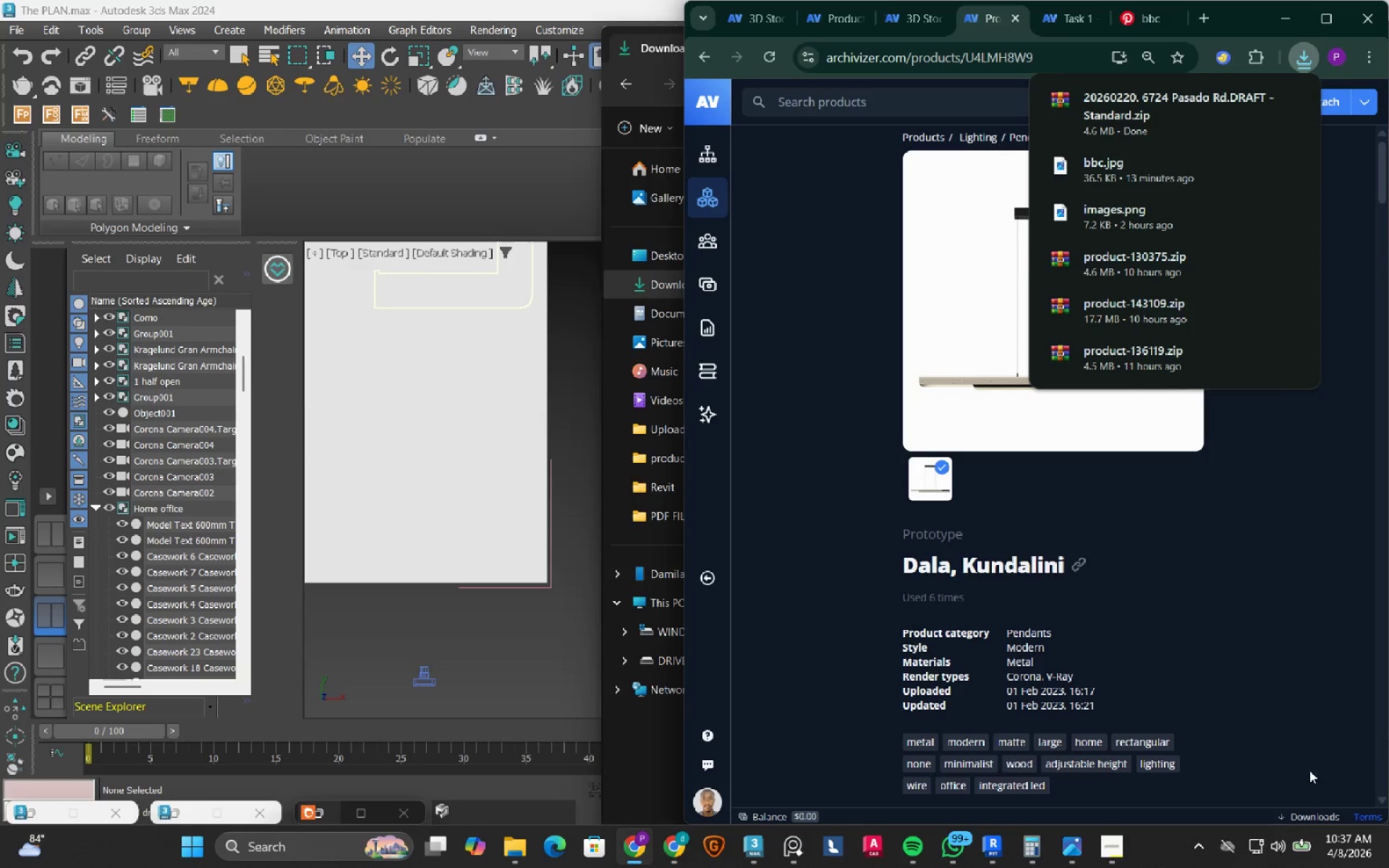 
left_click([1307, 812])
 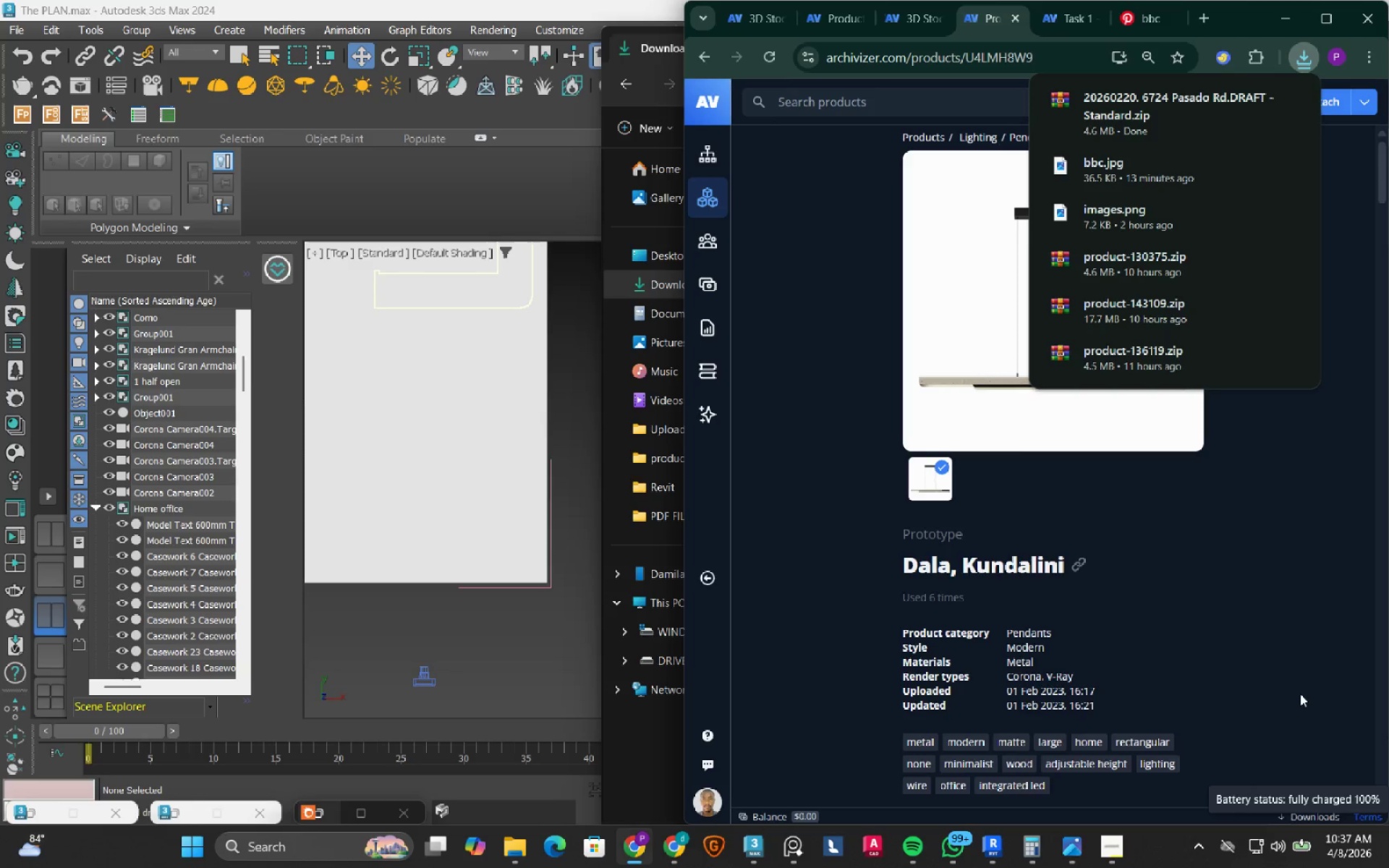 
left_click([1307, 711])
 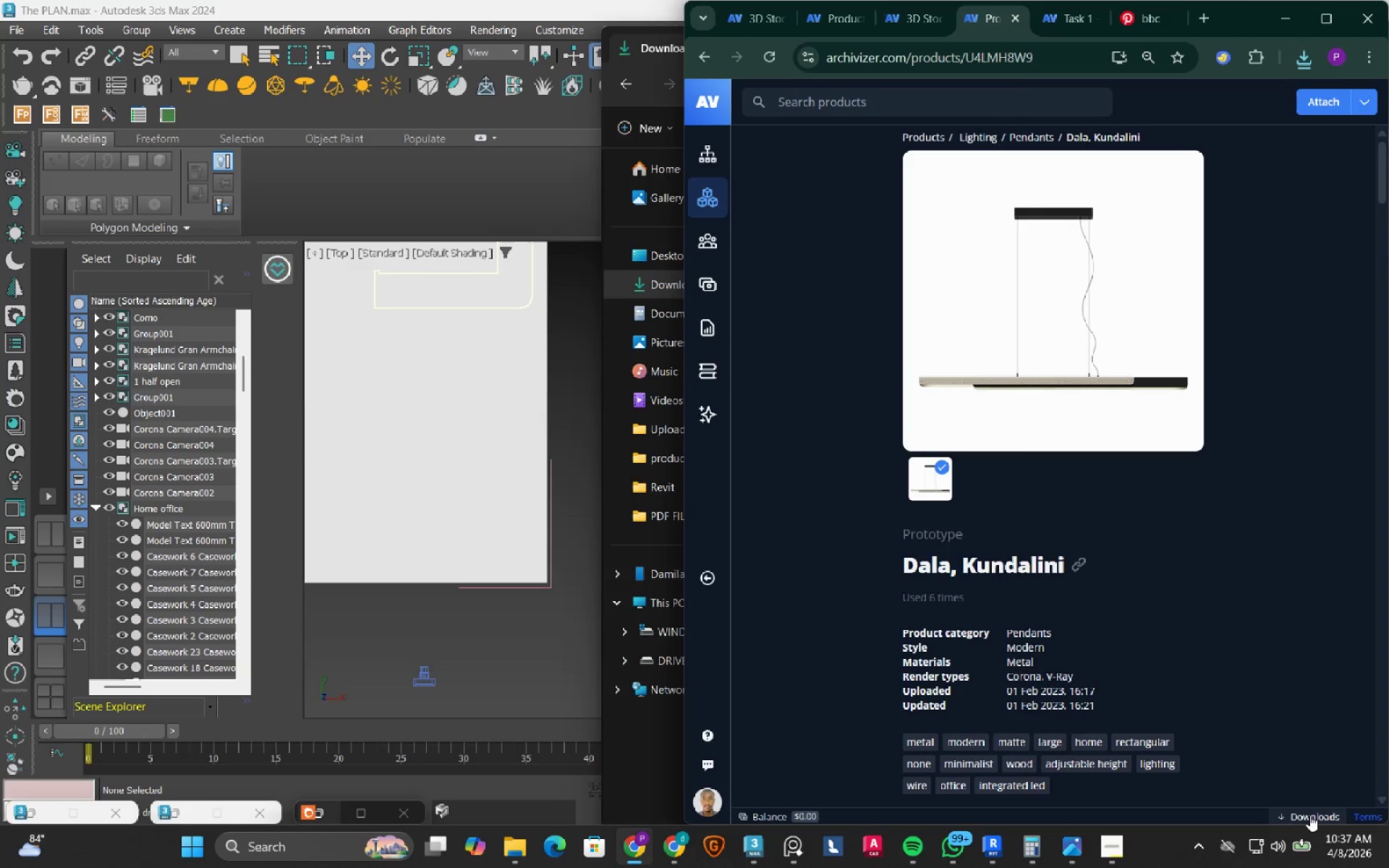 
left_click([1309, 815])
 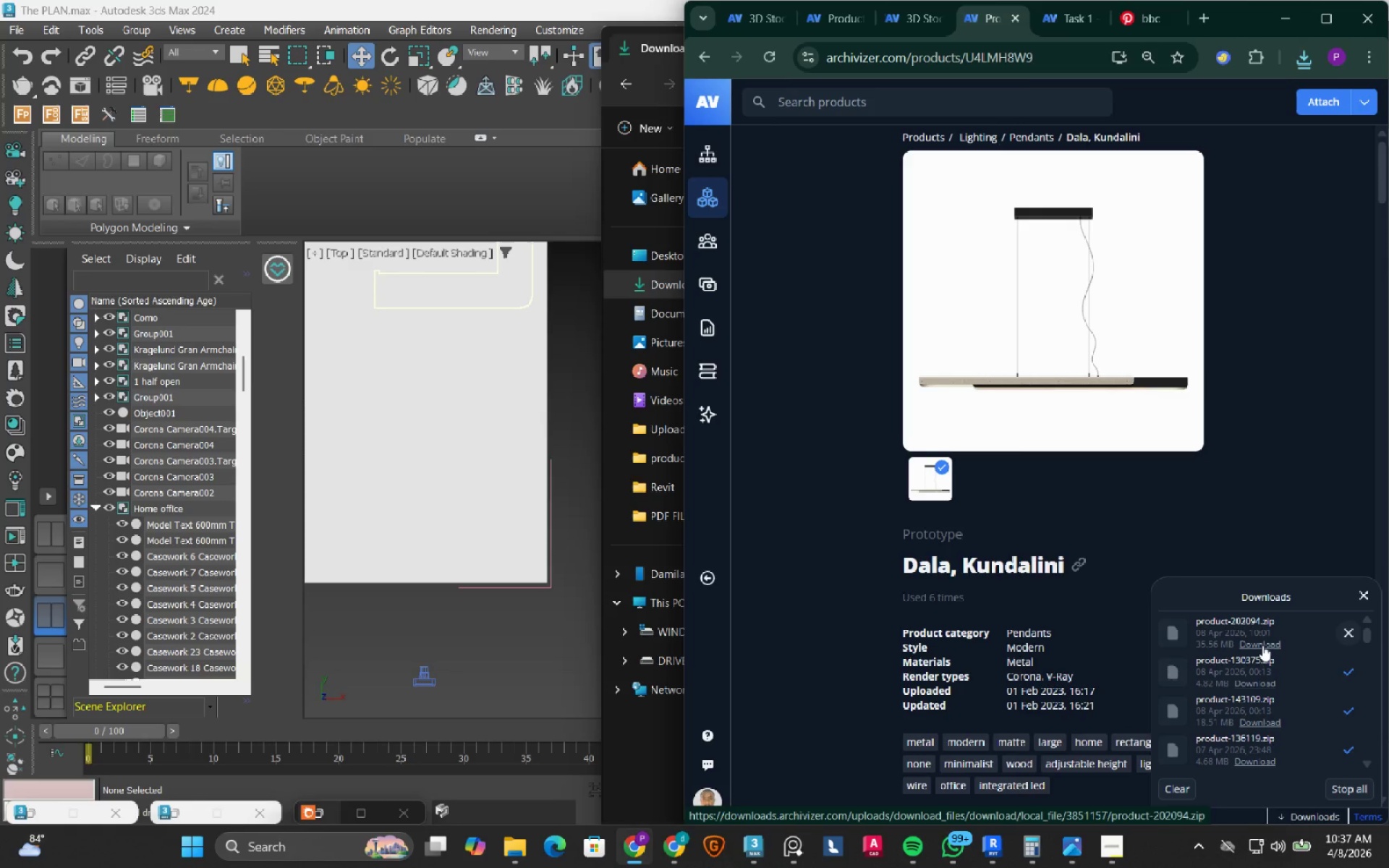 
left_click([1262, 645])
 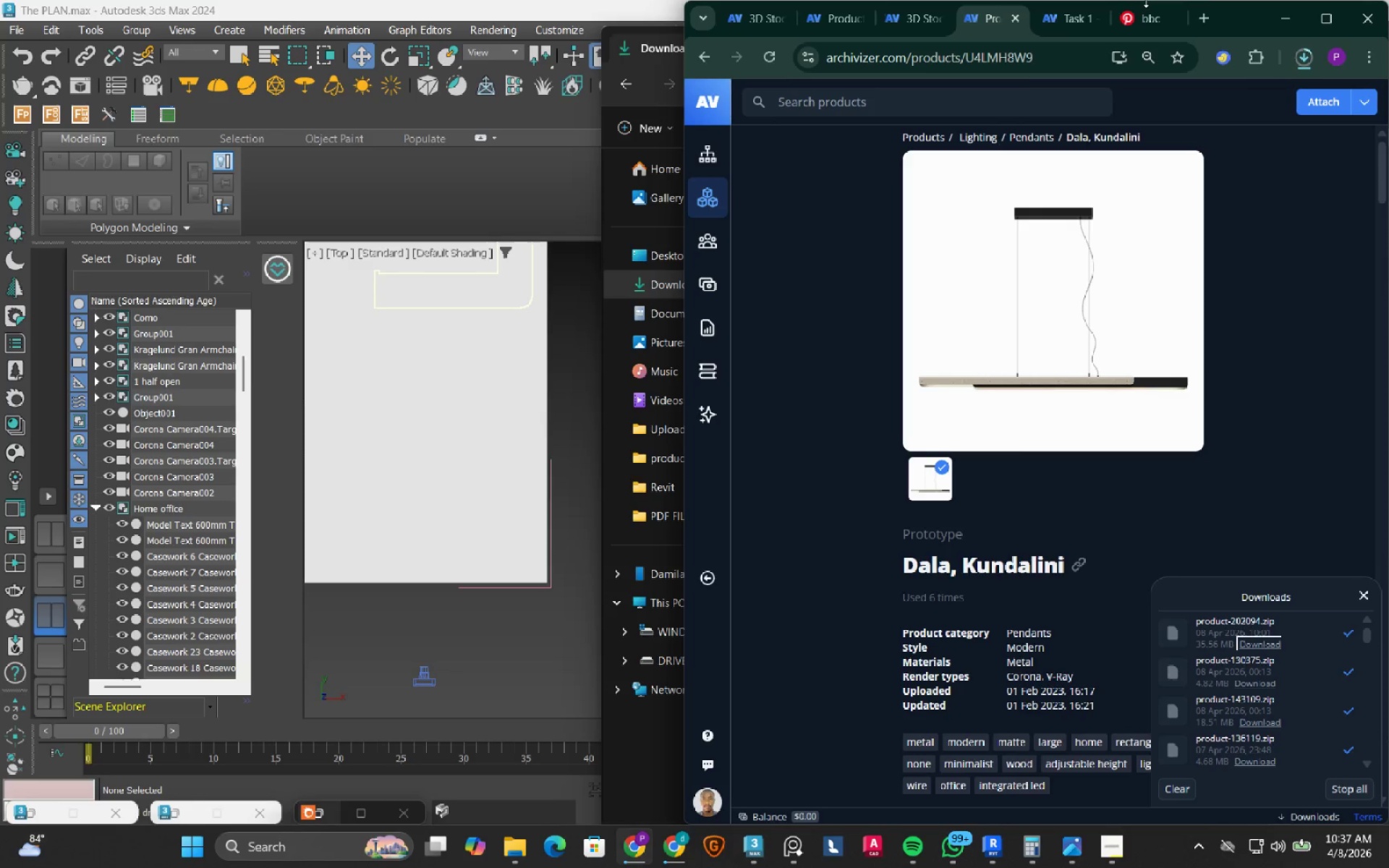 
left_click([1283, 4])
 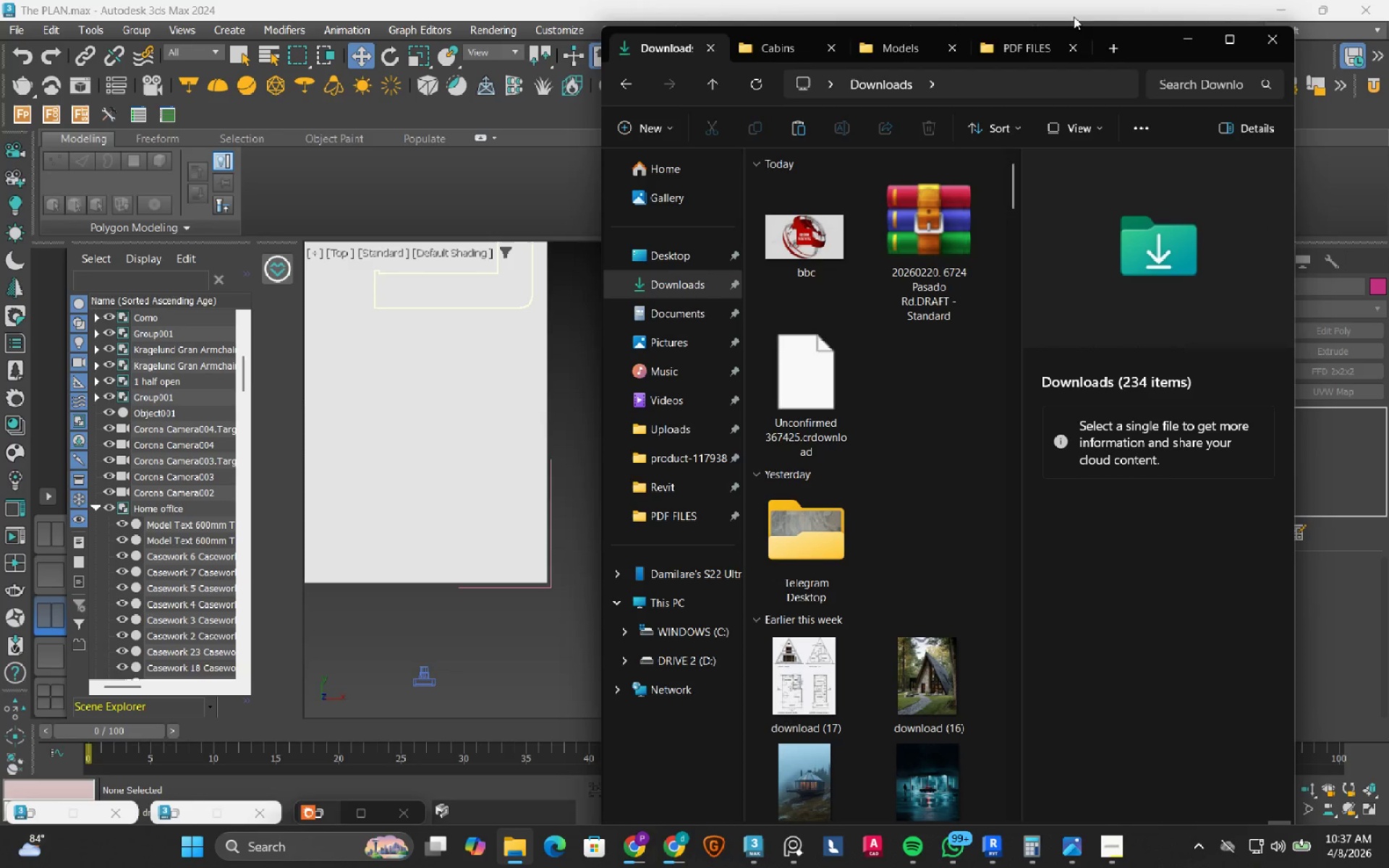 
wait(5.81)
 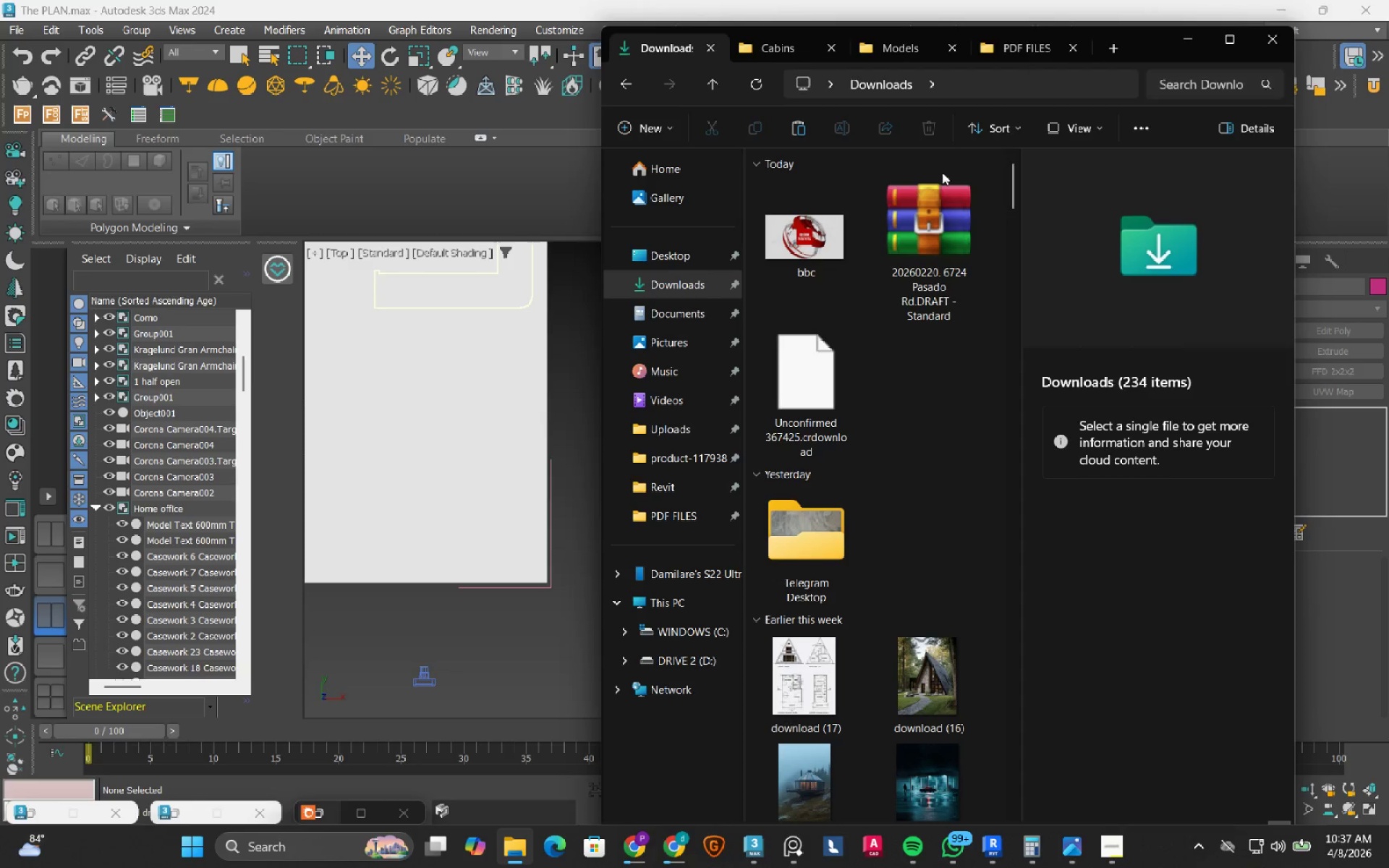 
left_click([756, 79])
 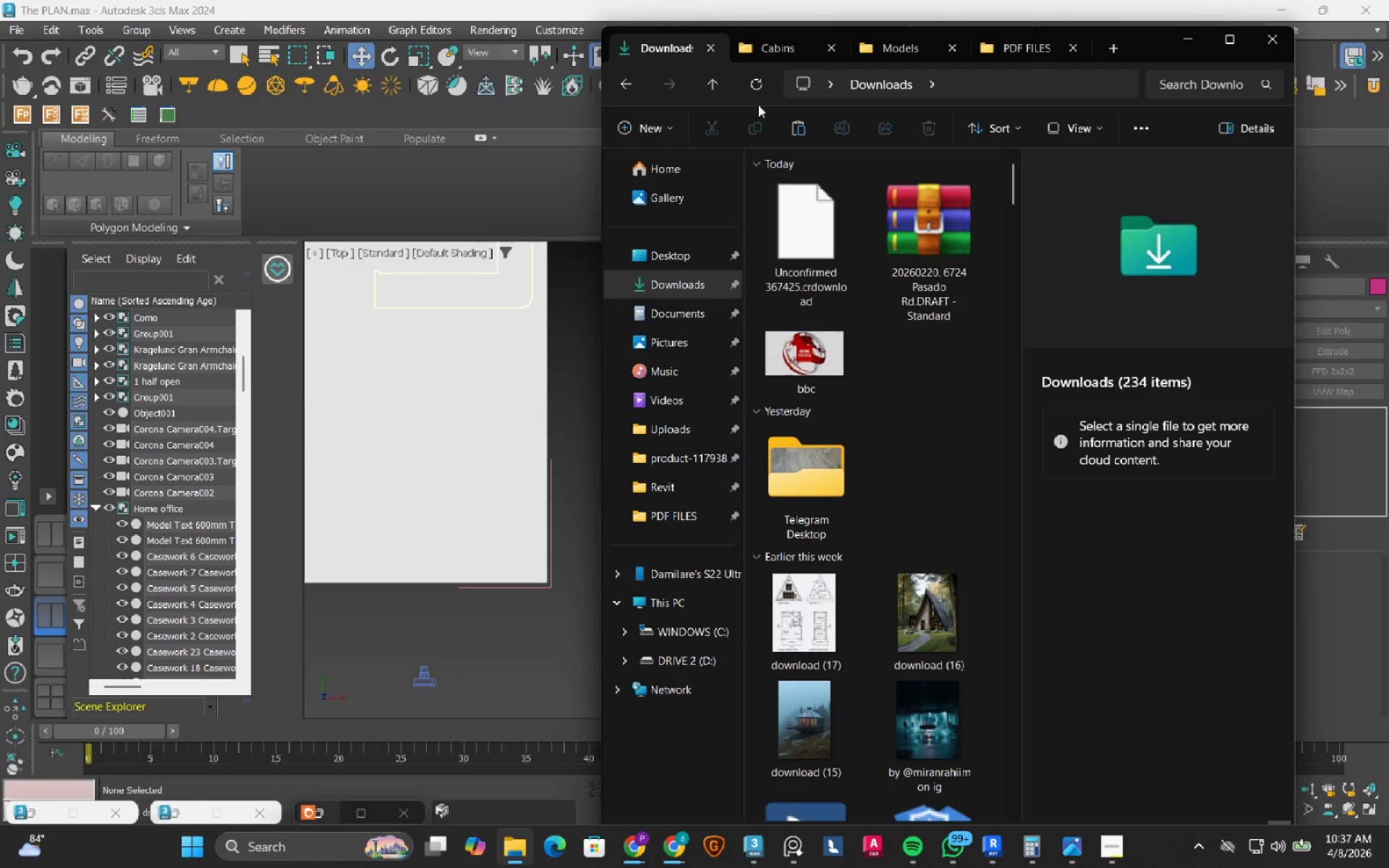 
left_click([766, 82])
 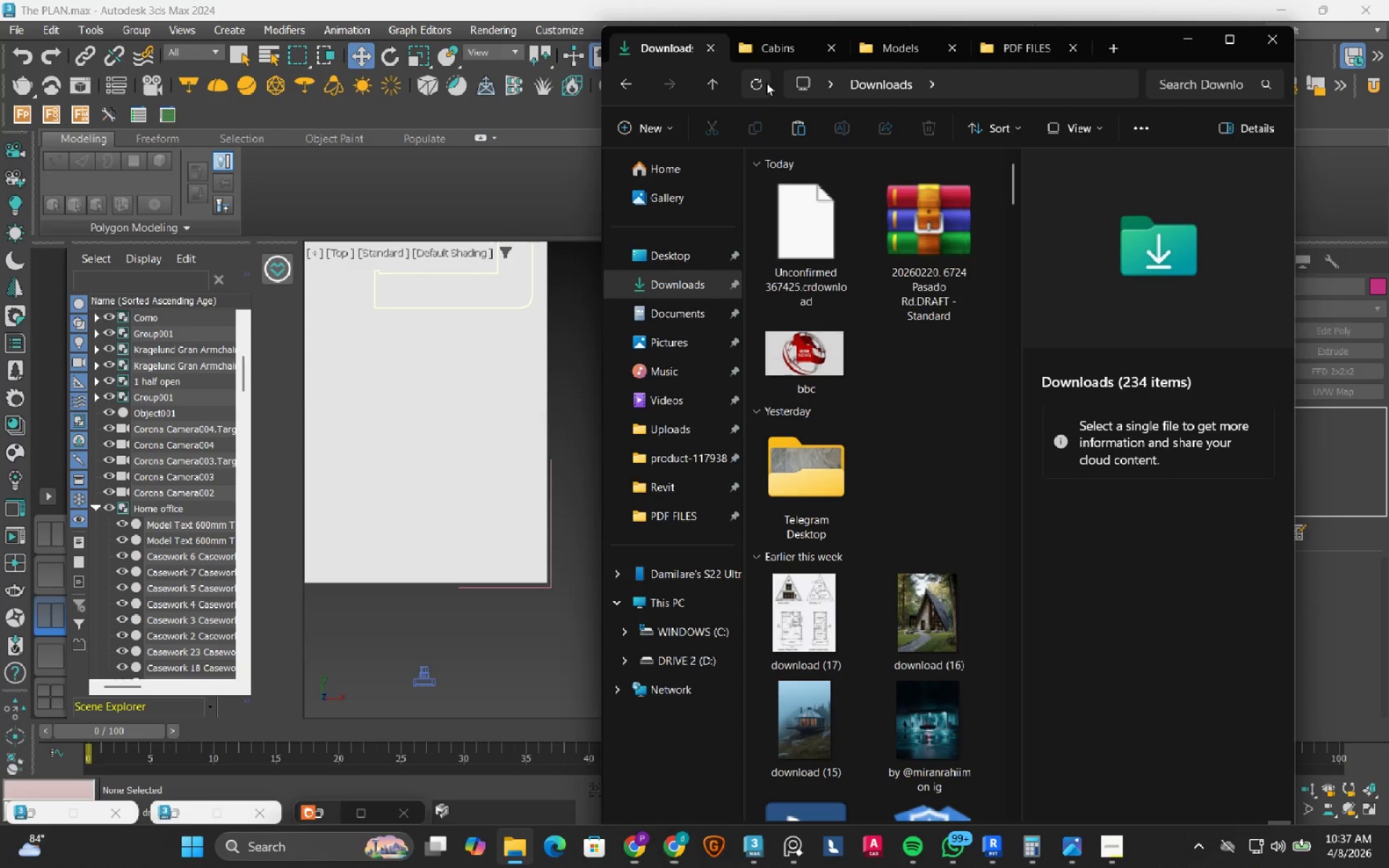 
left_click([766, 82])
 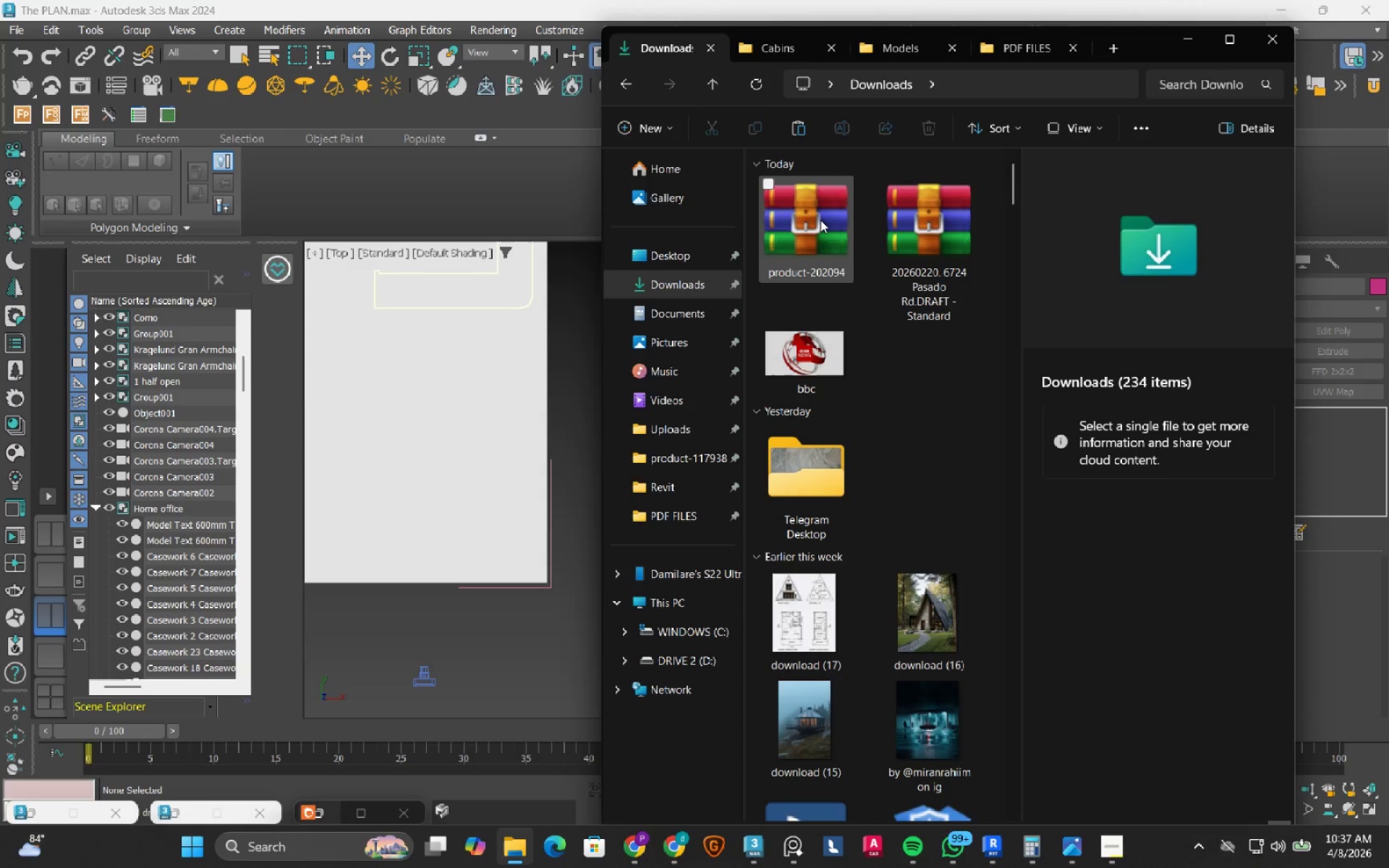 
left_click([820, 220])
 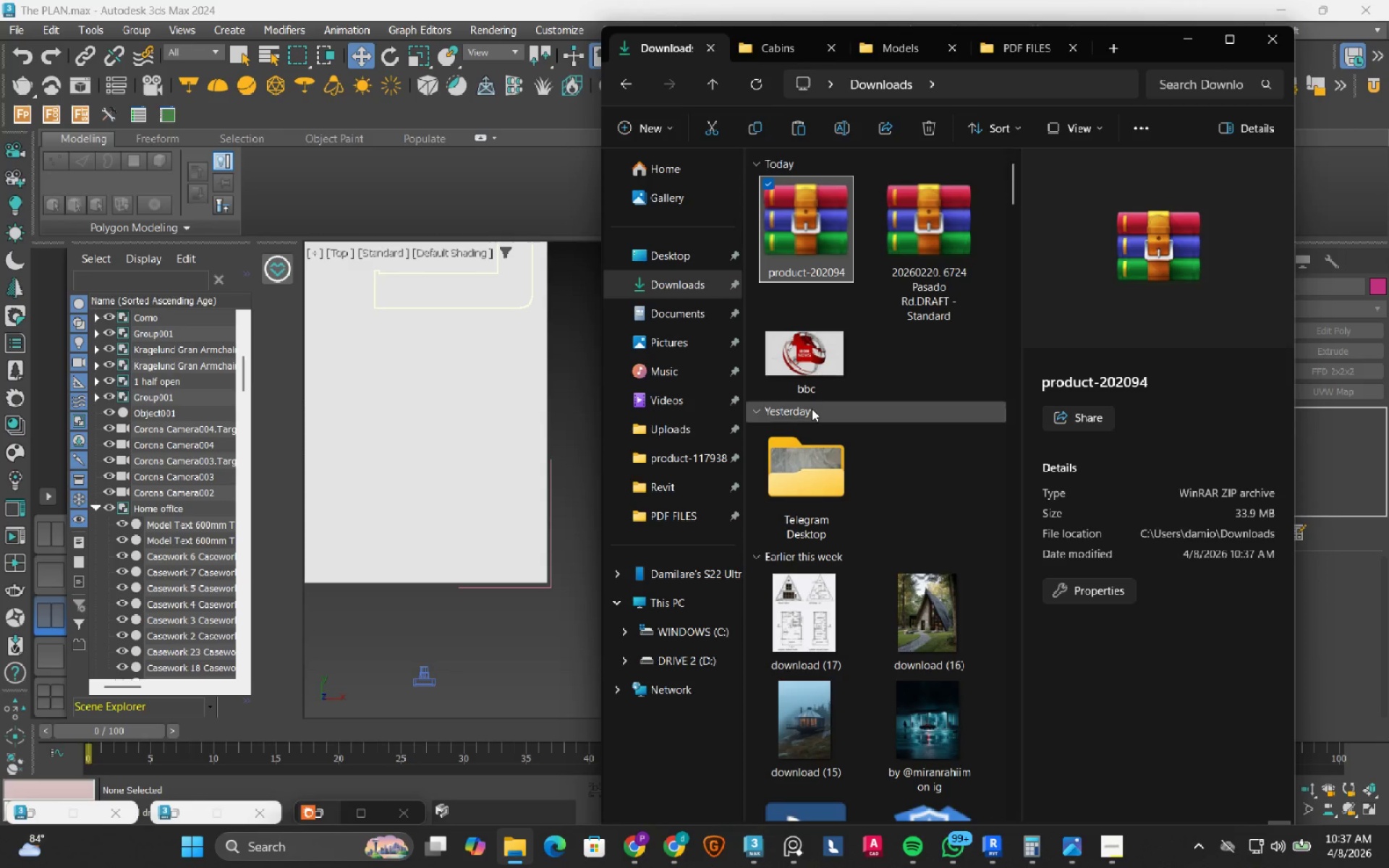 
scroll: coordinate [811, 414], scroll_direction: down, amount: 2.0
 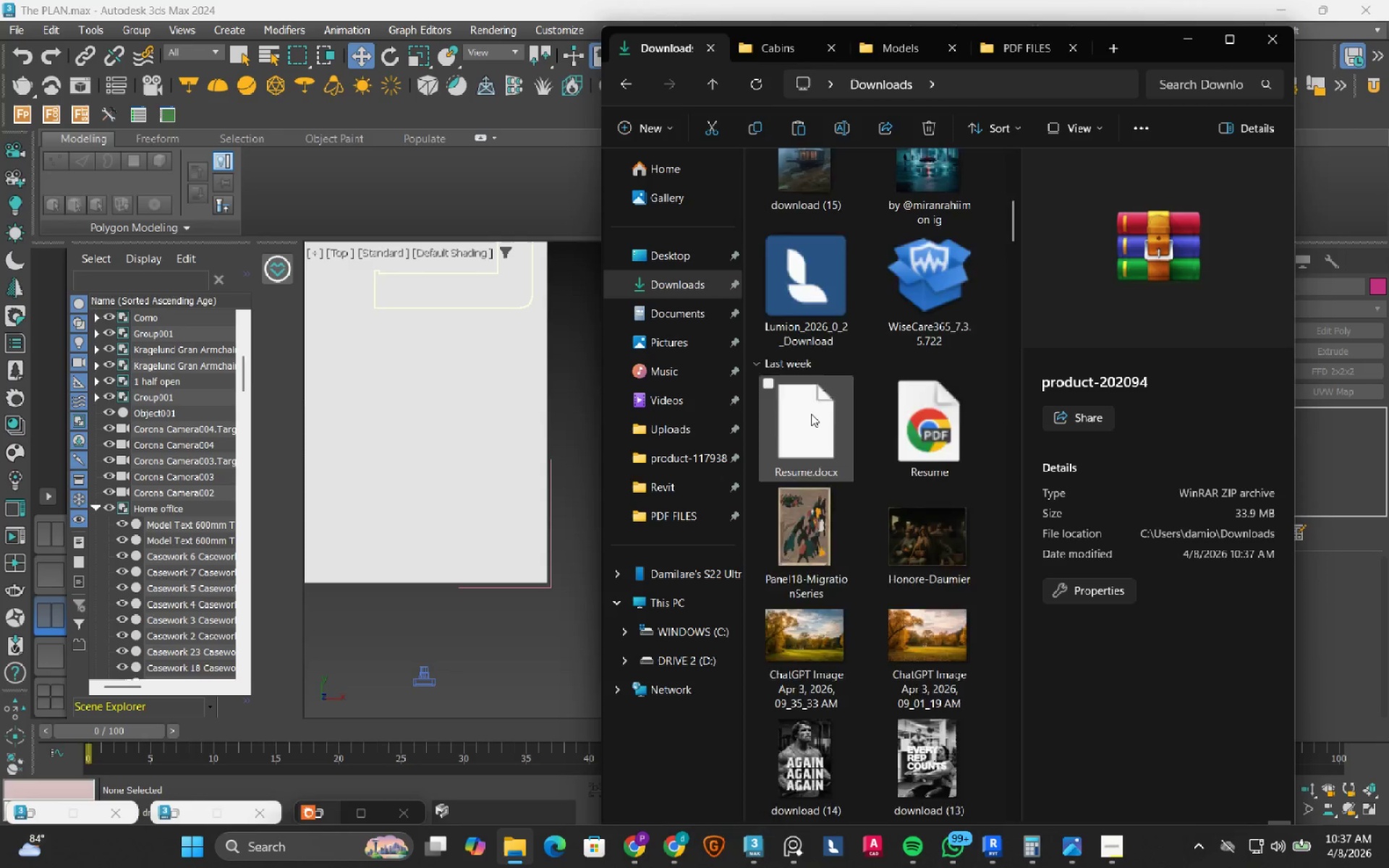 
scroll: coordinate [811, 414], scroll_direction: up, amount: 7.0
 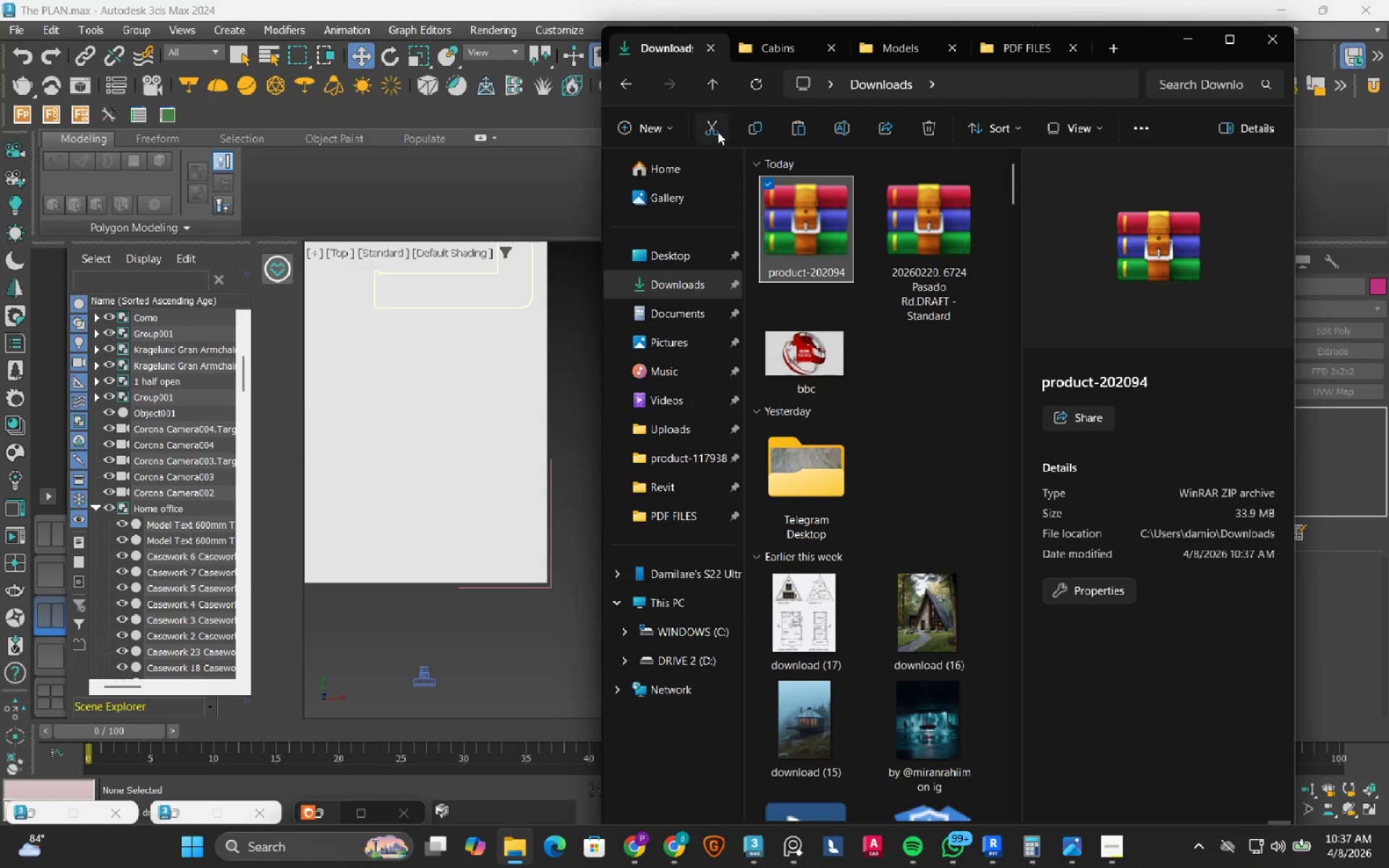 
left_click([718, 125])
 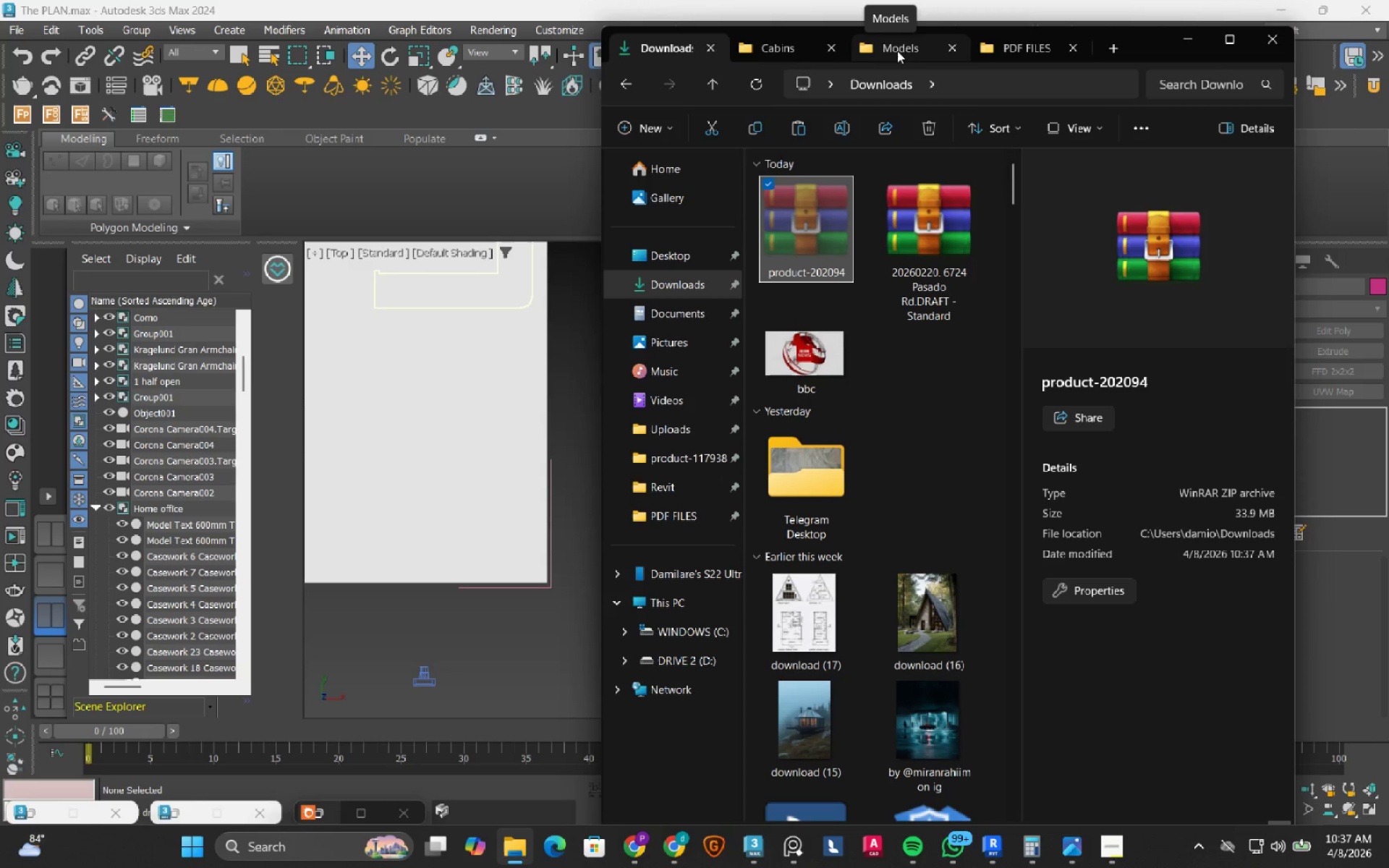 
left_click([897, 51])
 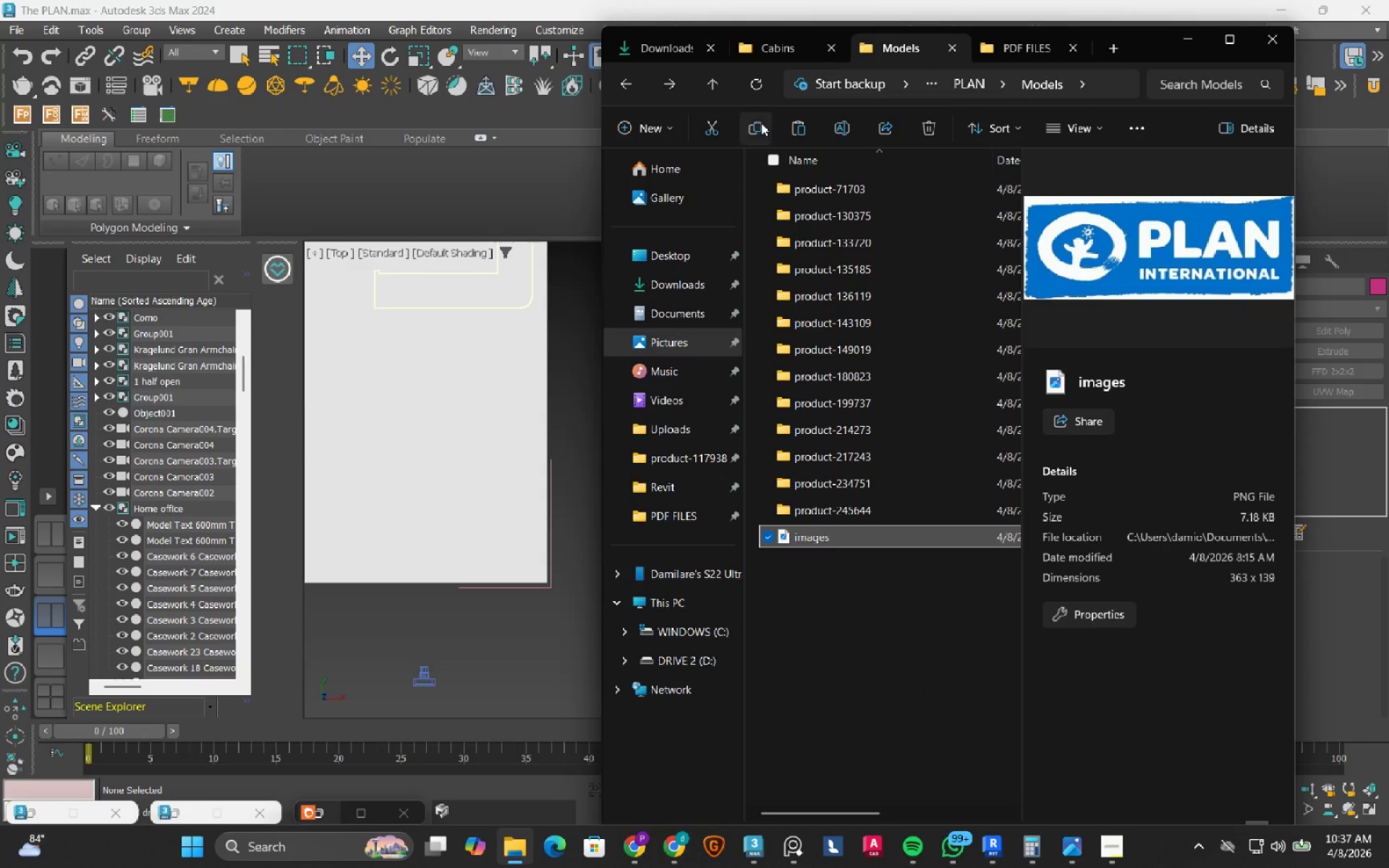 
left_click([807, 124])
 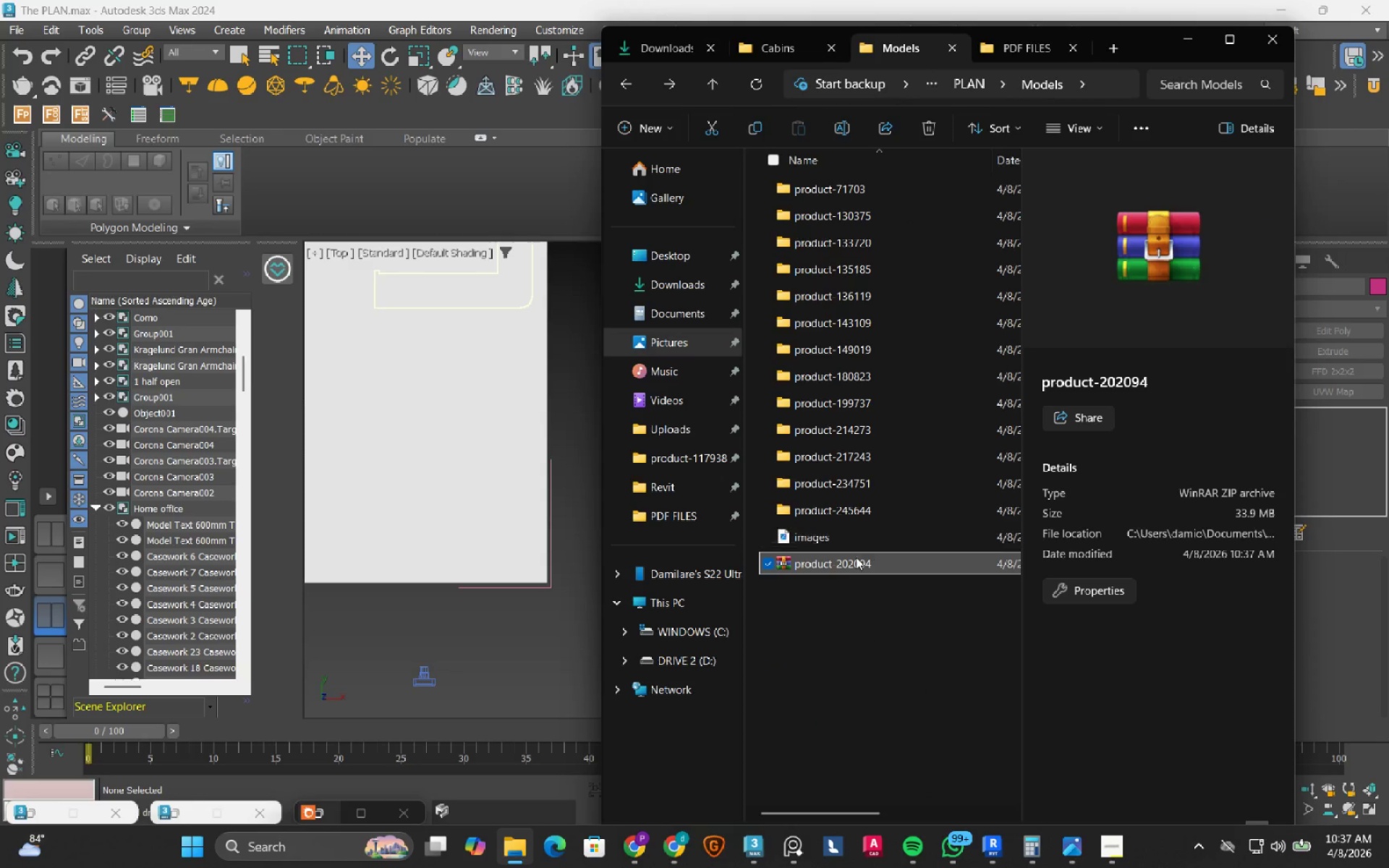 
right_click([845, 568])
 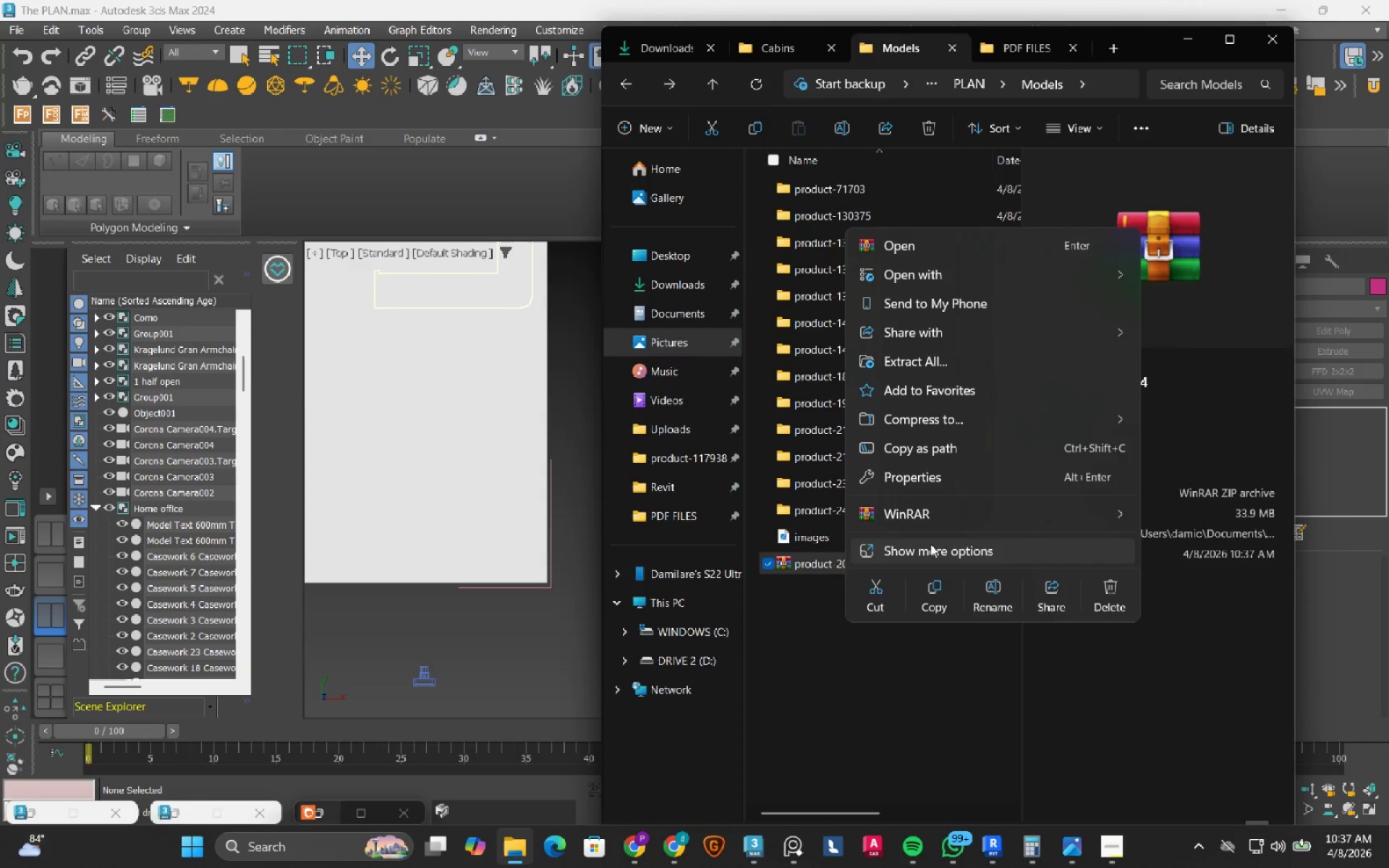 
left_click([966, 515])
 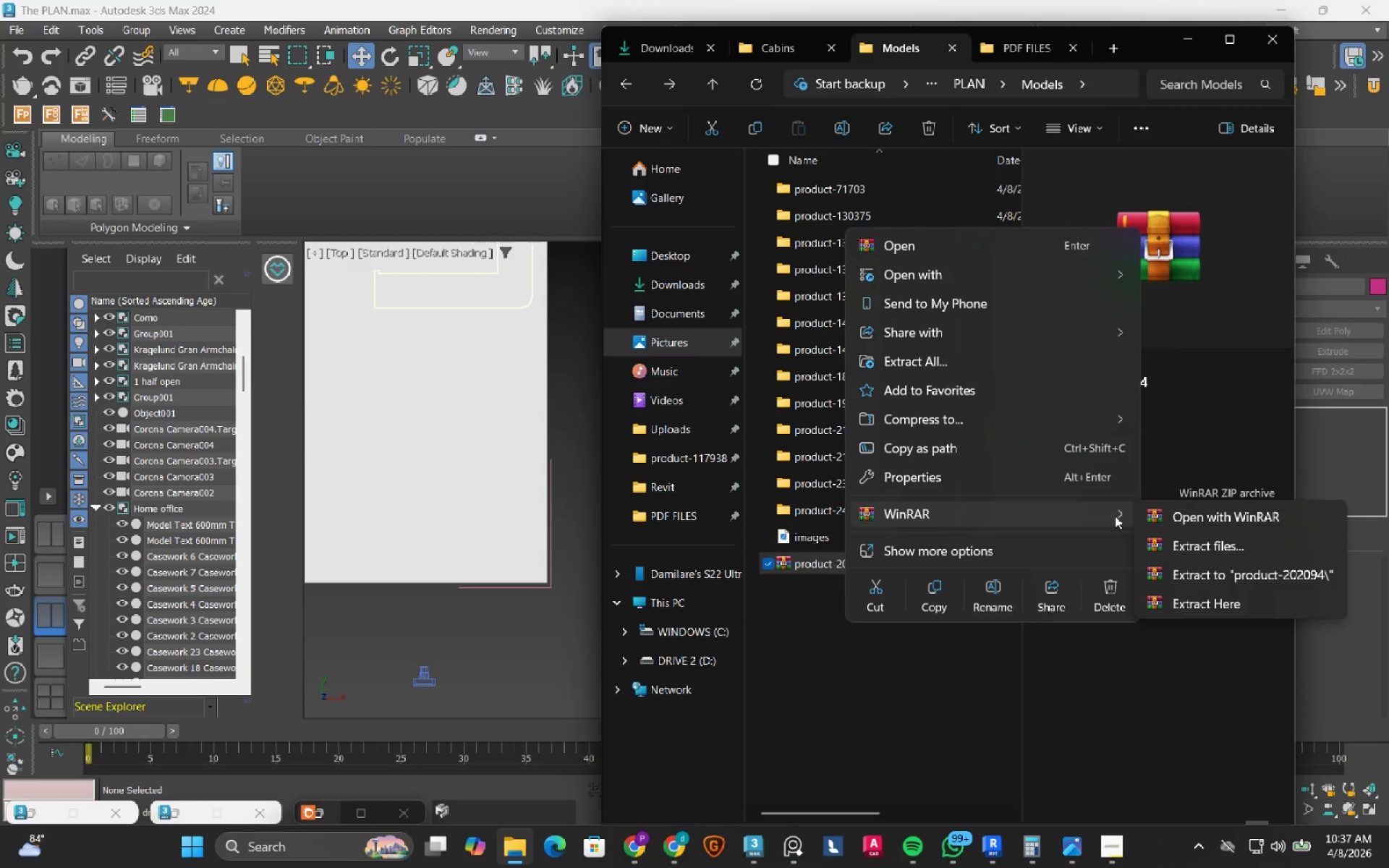 
left_click([1212, 580])
 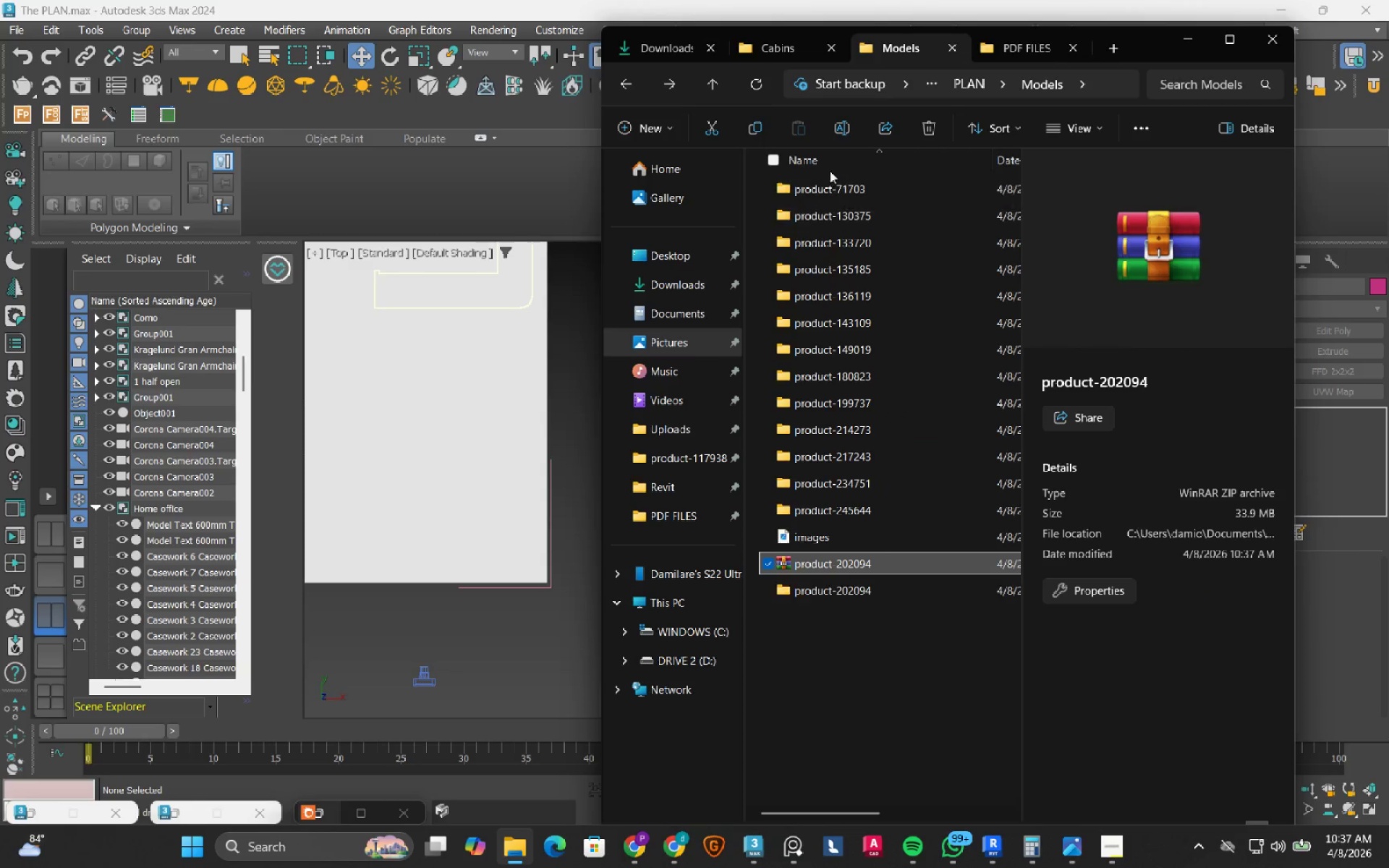 
left_click([929, 128])
 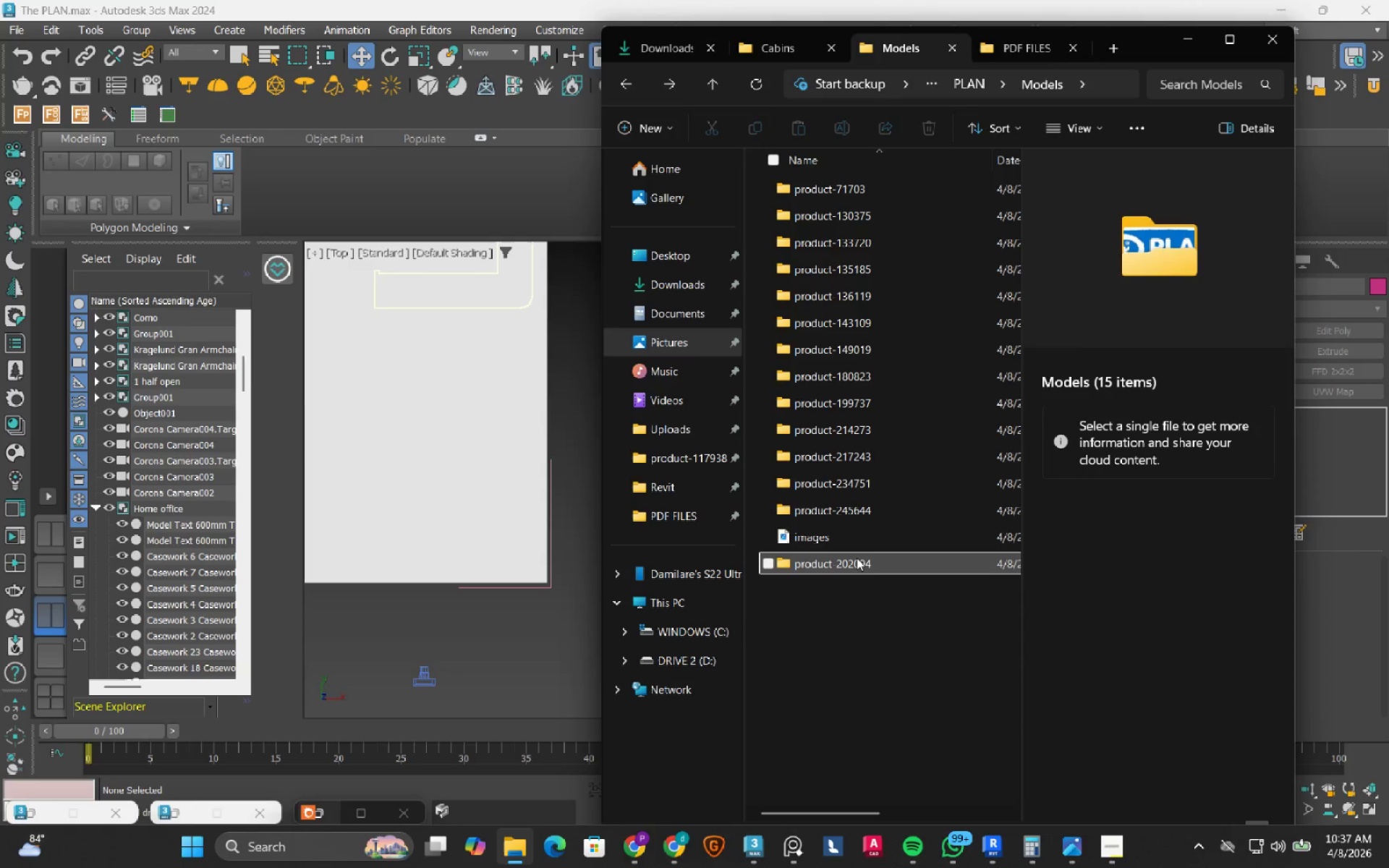 
double_click([857, 558])
 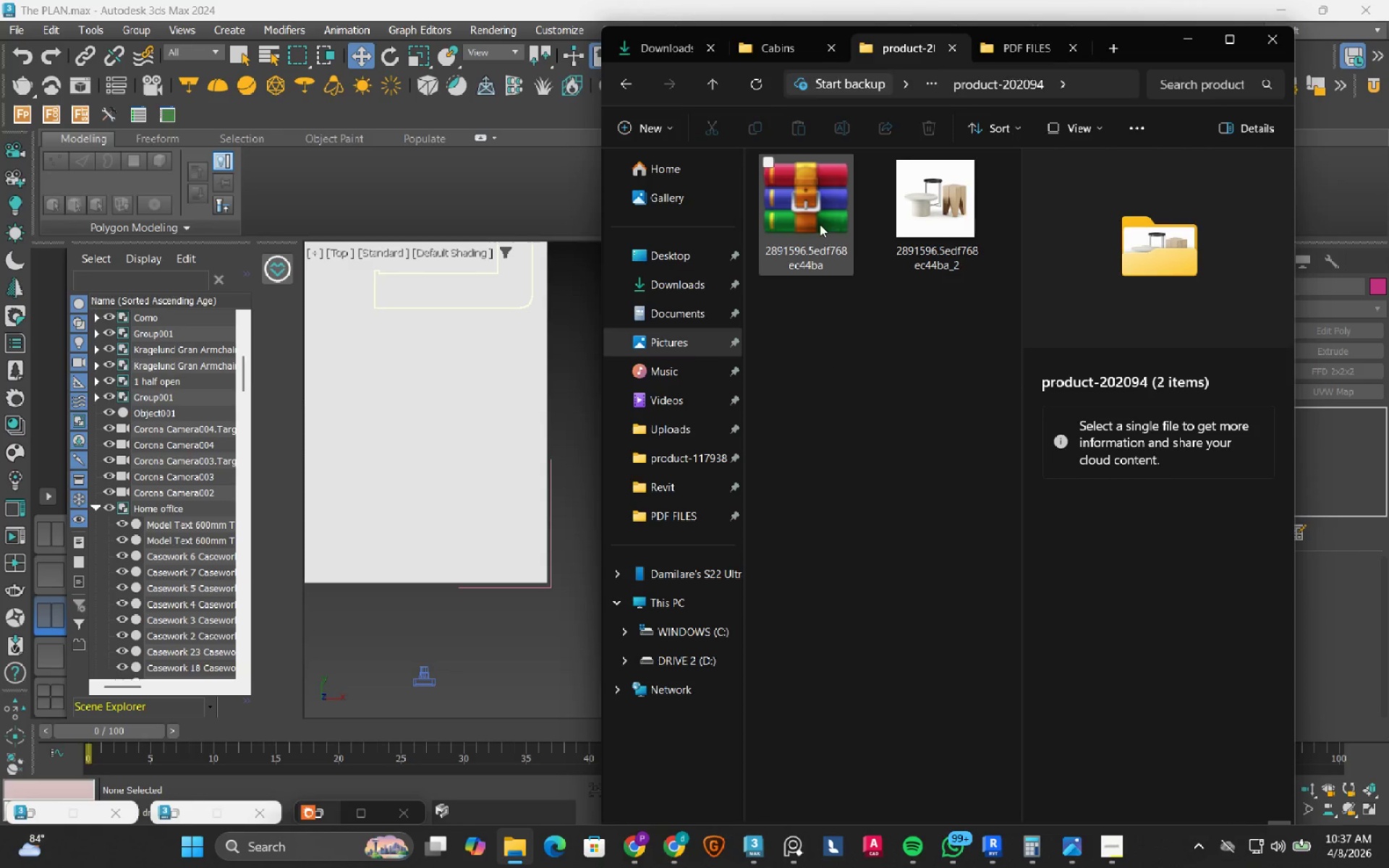 
right_click([820, 224])
 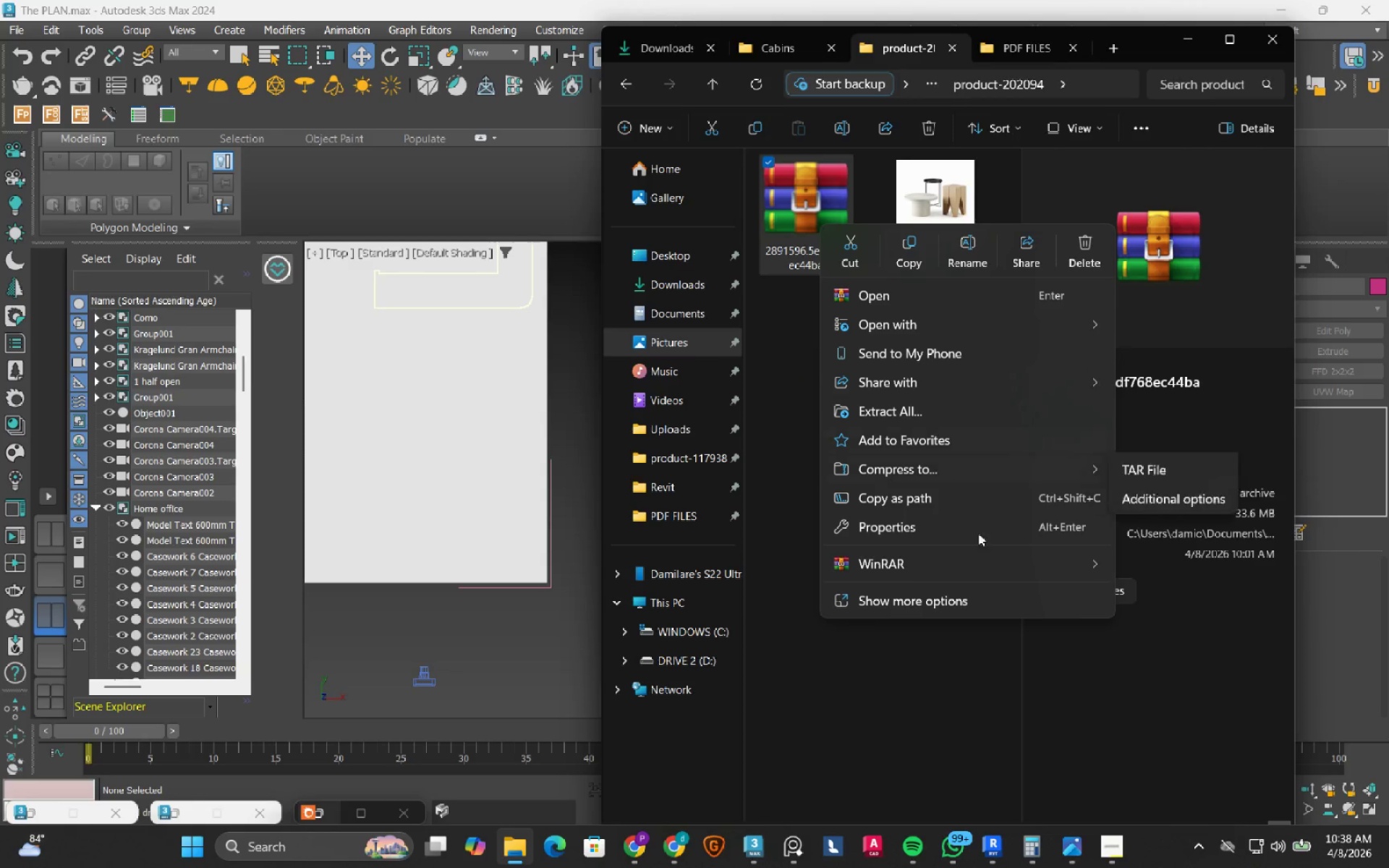 
left_click([956, 561])
 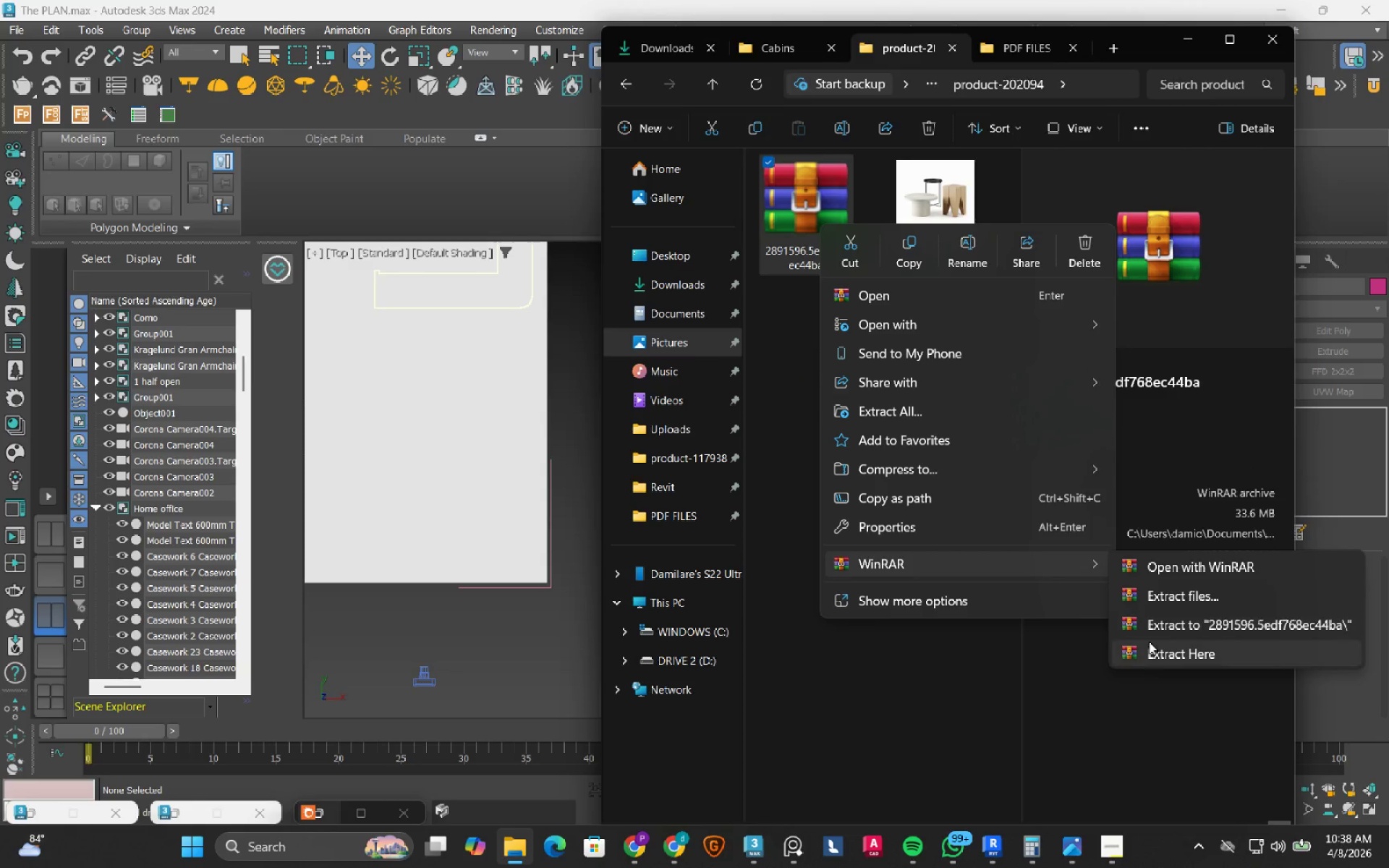 
left_click([1151, 652])
 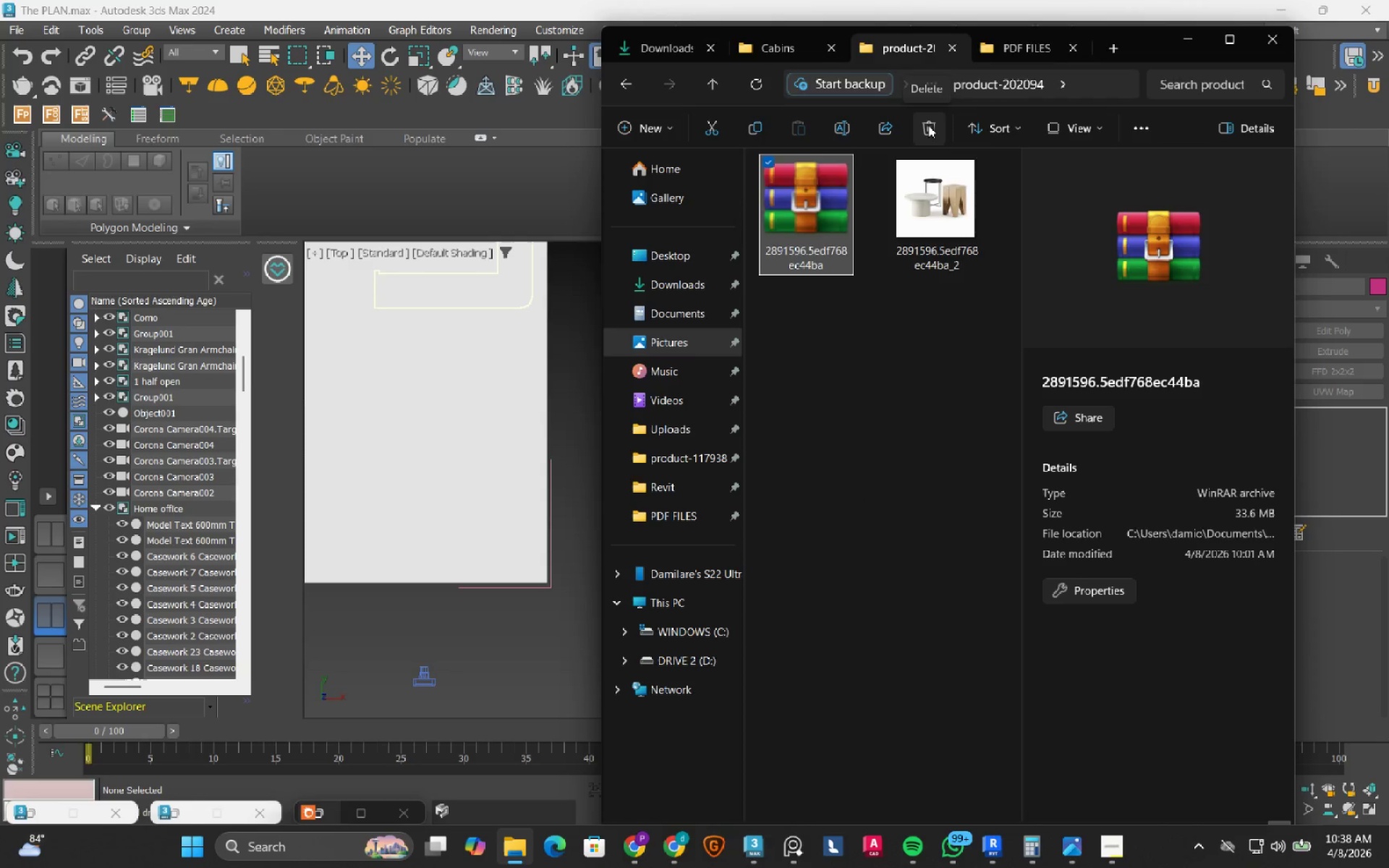 
left_click([927, 125])
 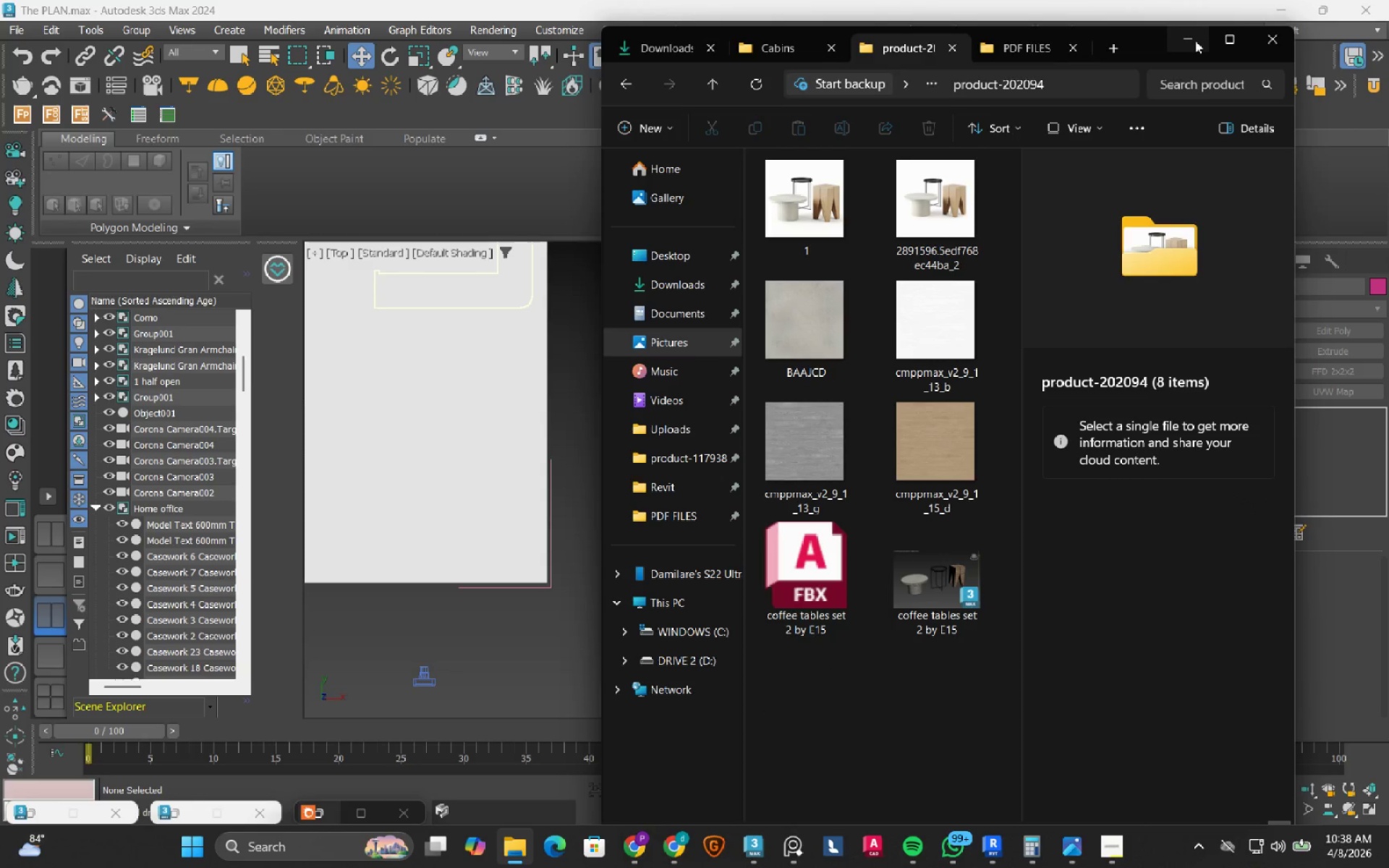 
left_click([1191, 41])
 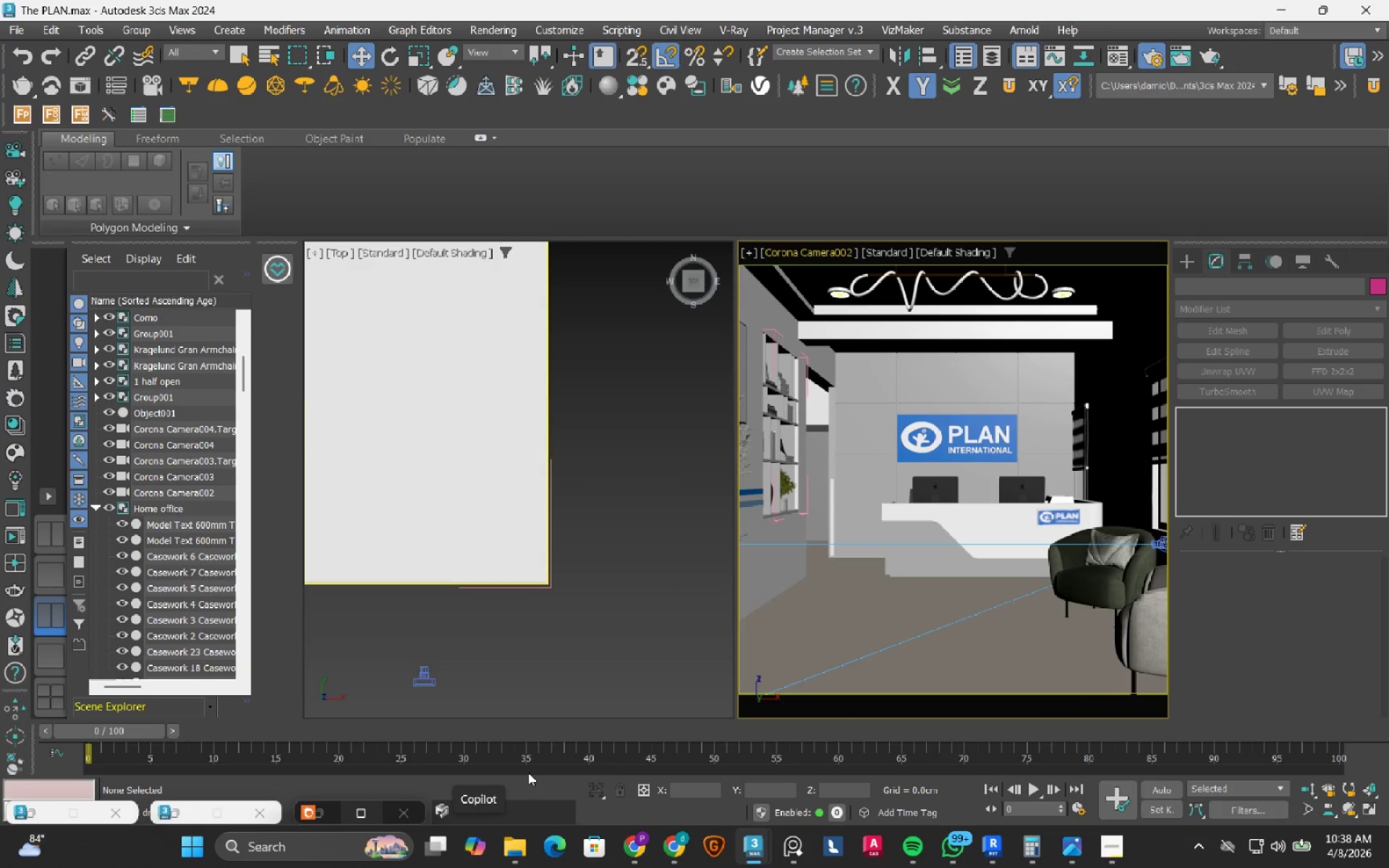 
left_click([569, 668])
 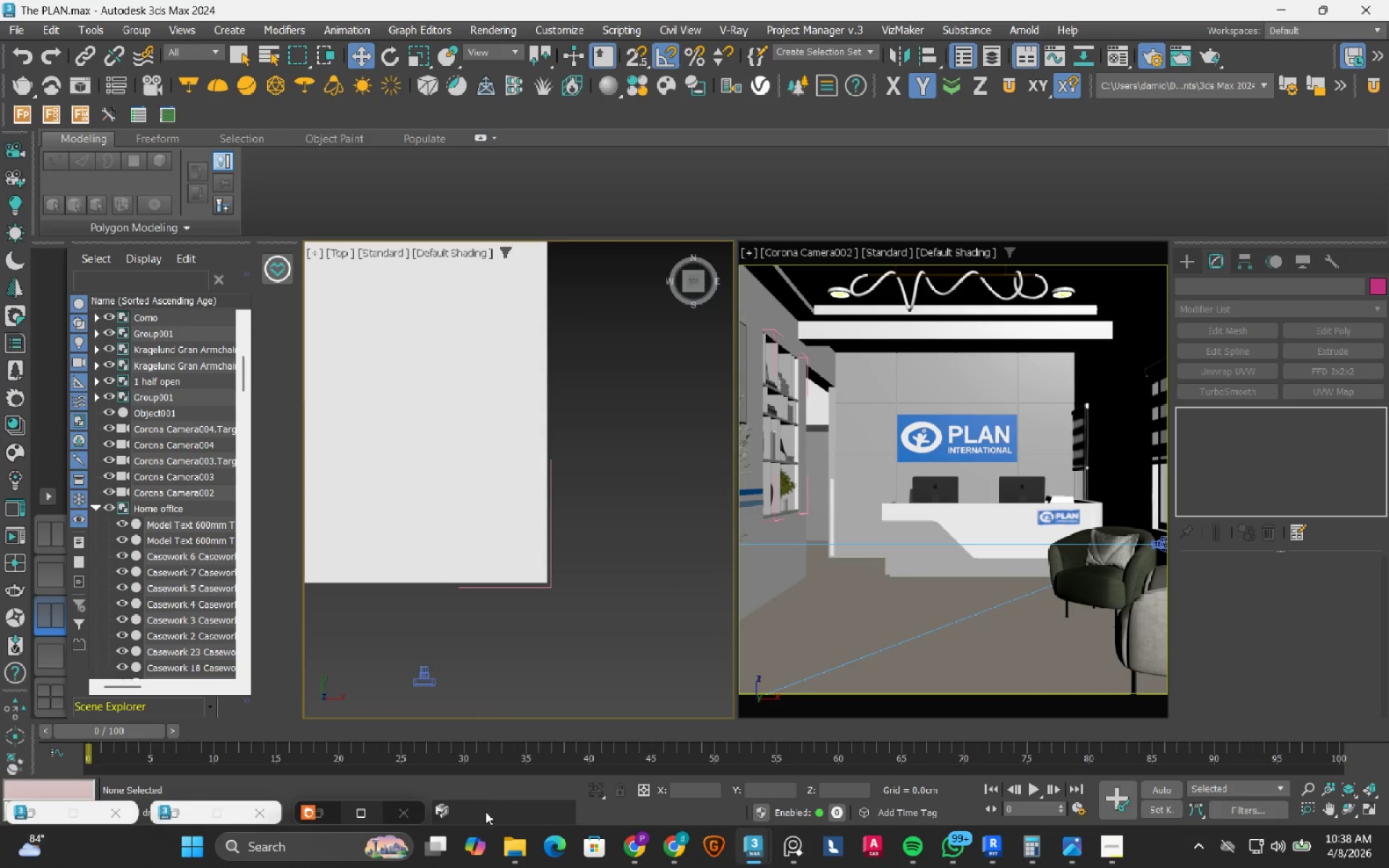 
left_click([485, 812])
 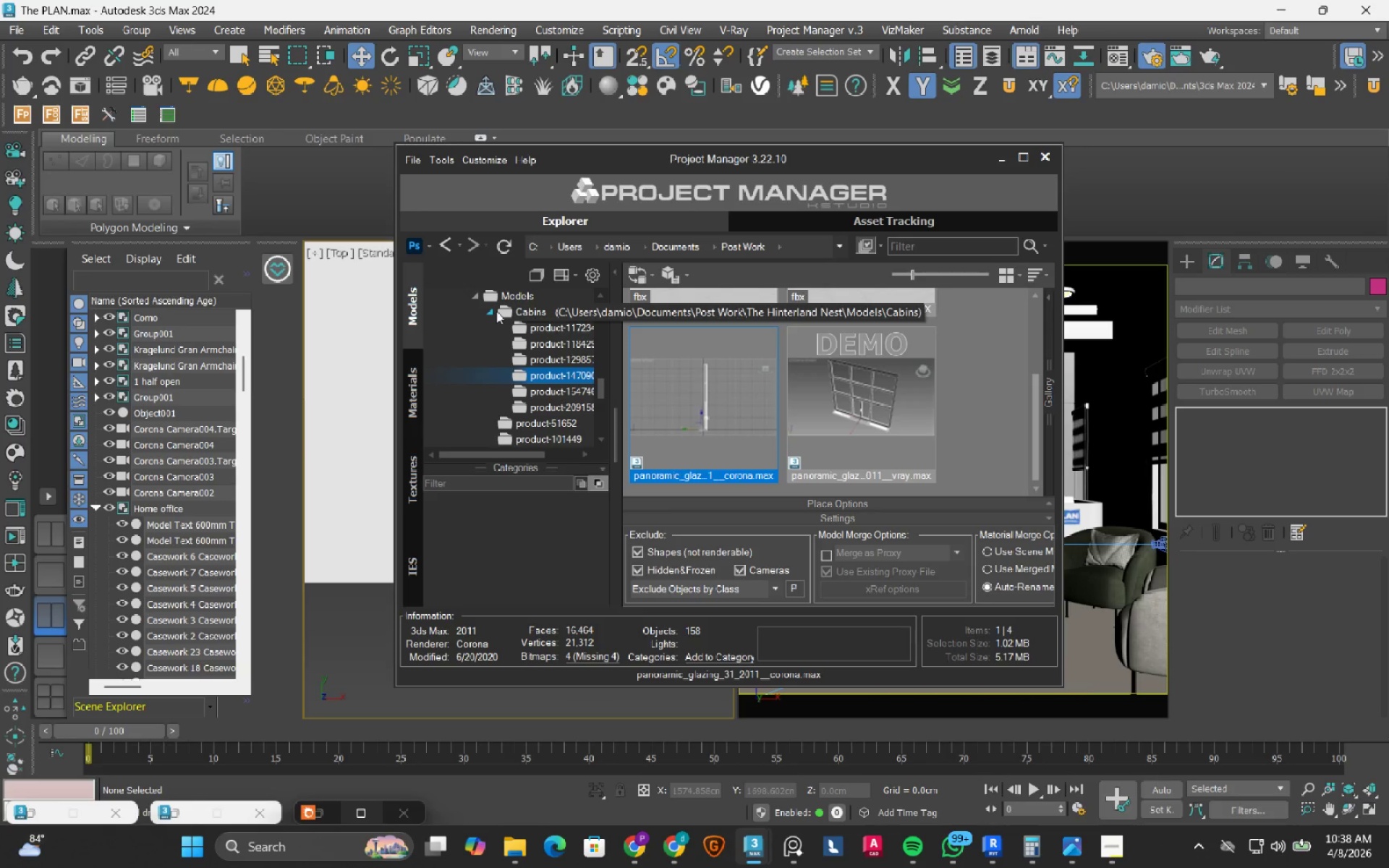 
scroll: coordinate [501, 335], scroll_direction: up, amount: 2.0
 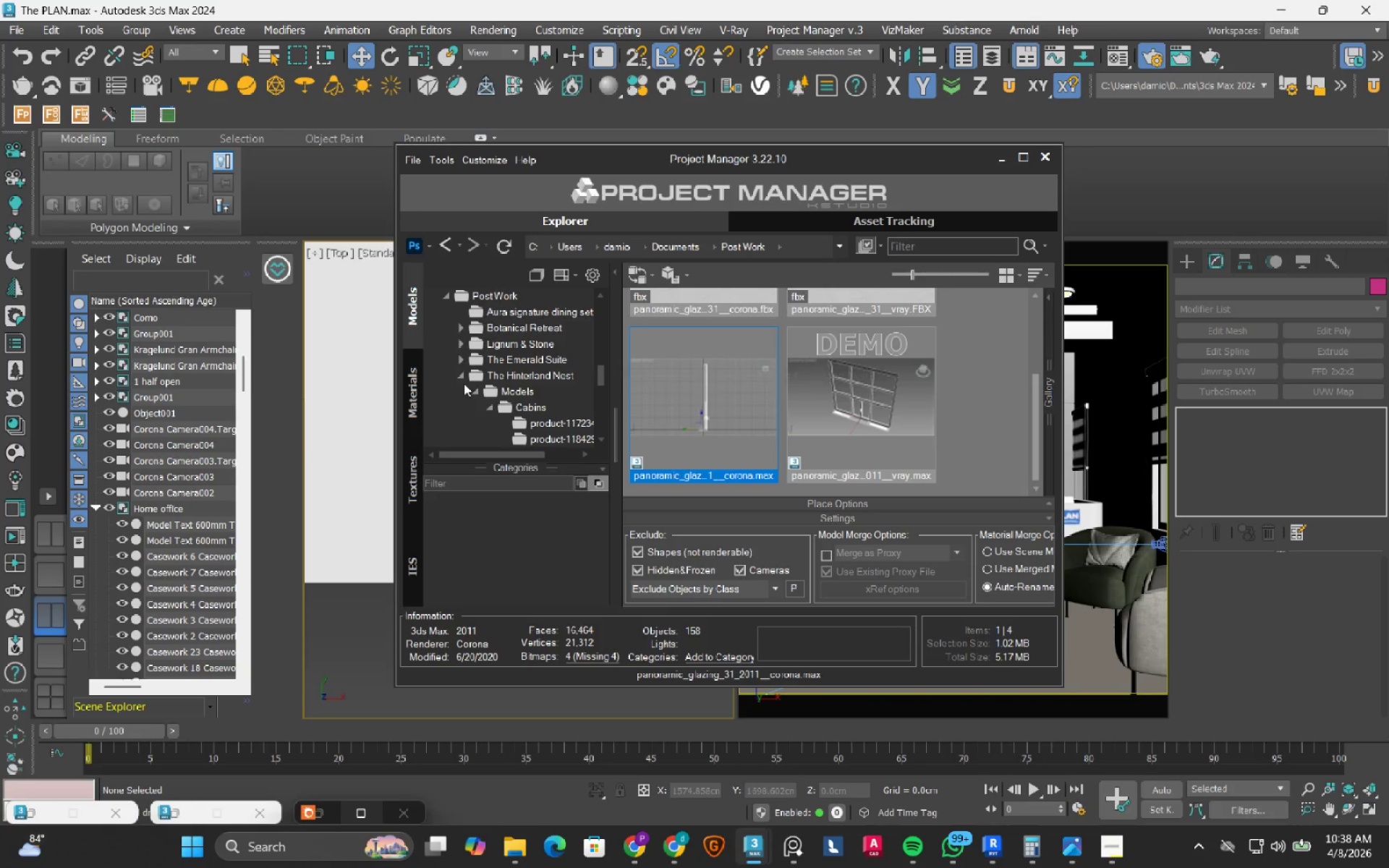 
double_click([464, 375])
 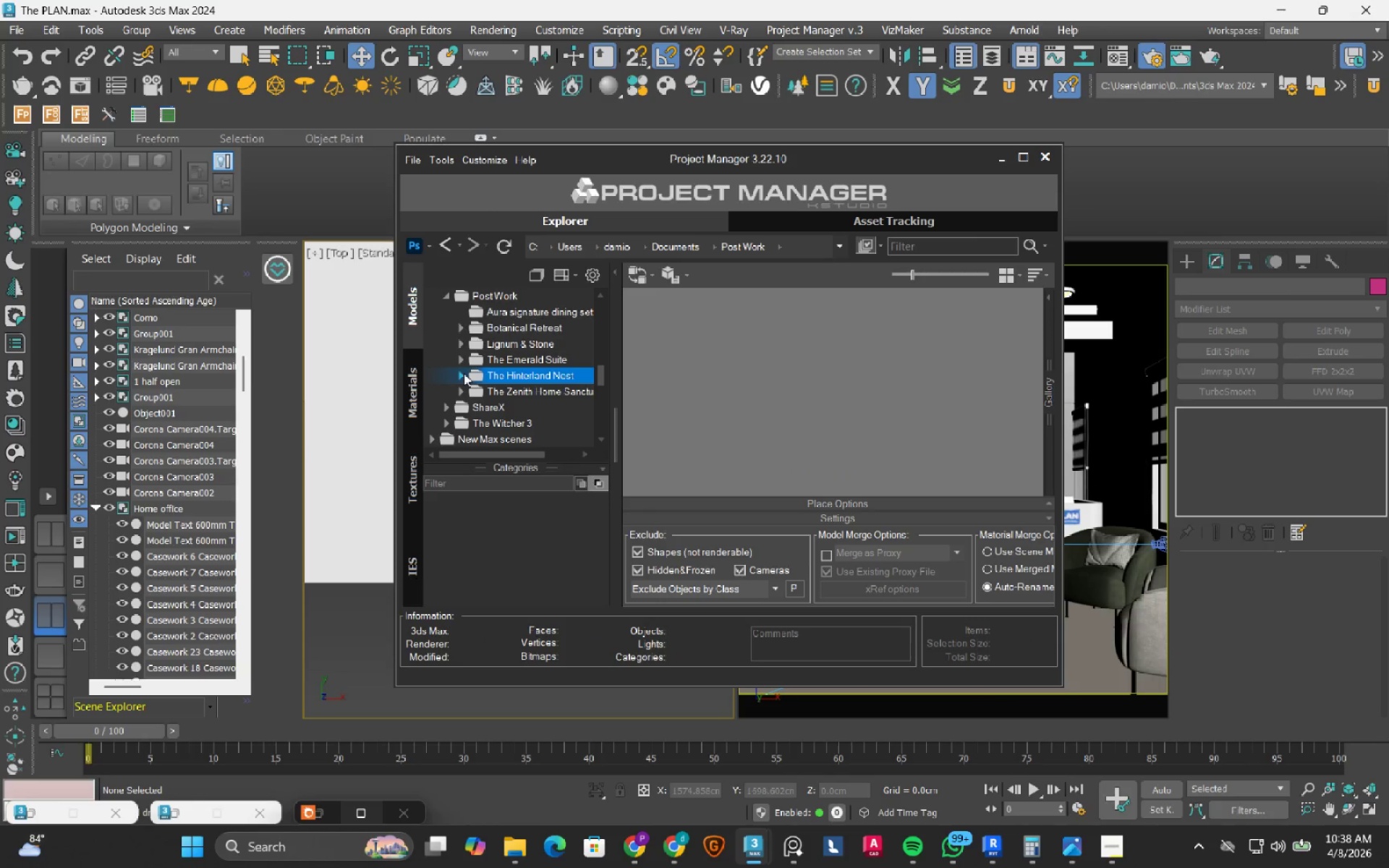 
scroll: coordinate [477, 341], scroll_direction: up, amount: 8.0
 